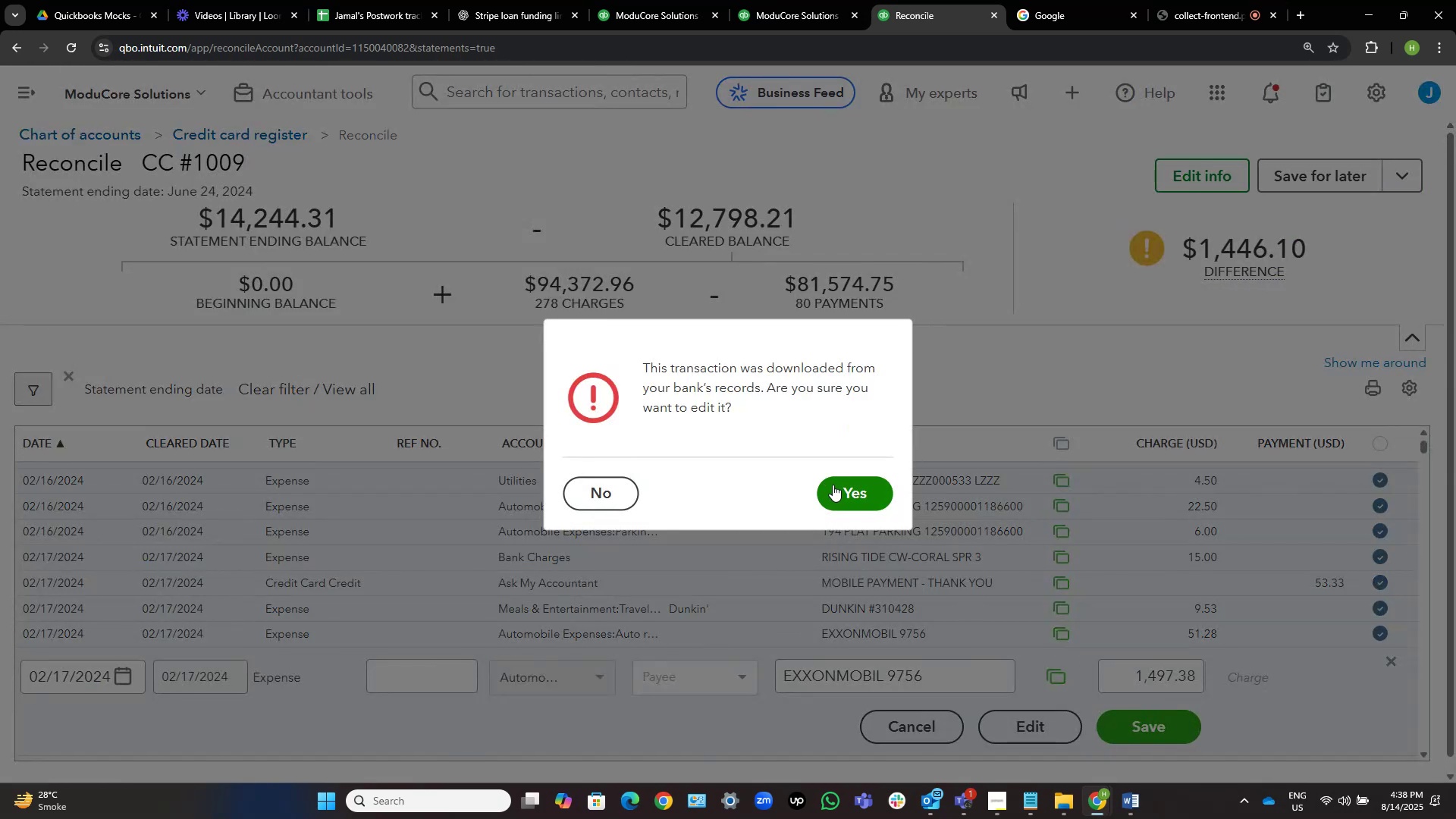 
left_click([833, 485])
 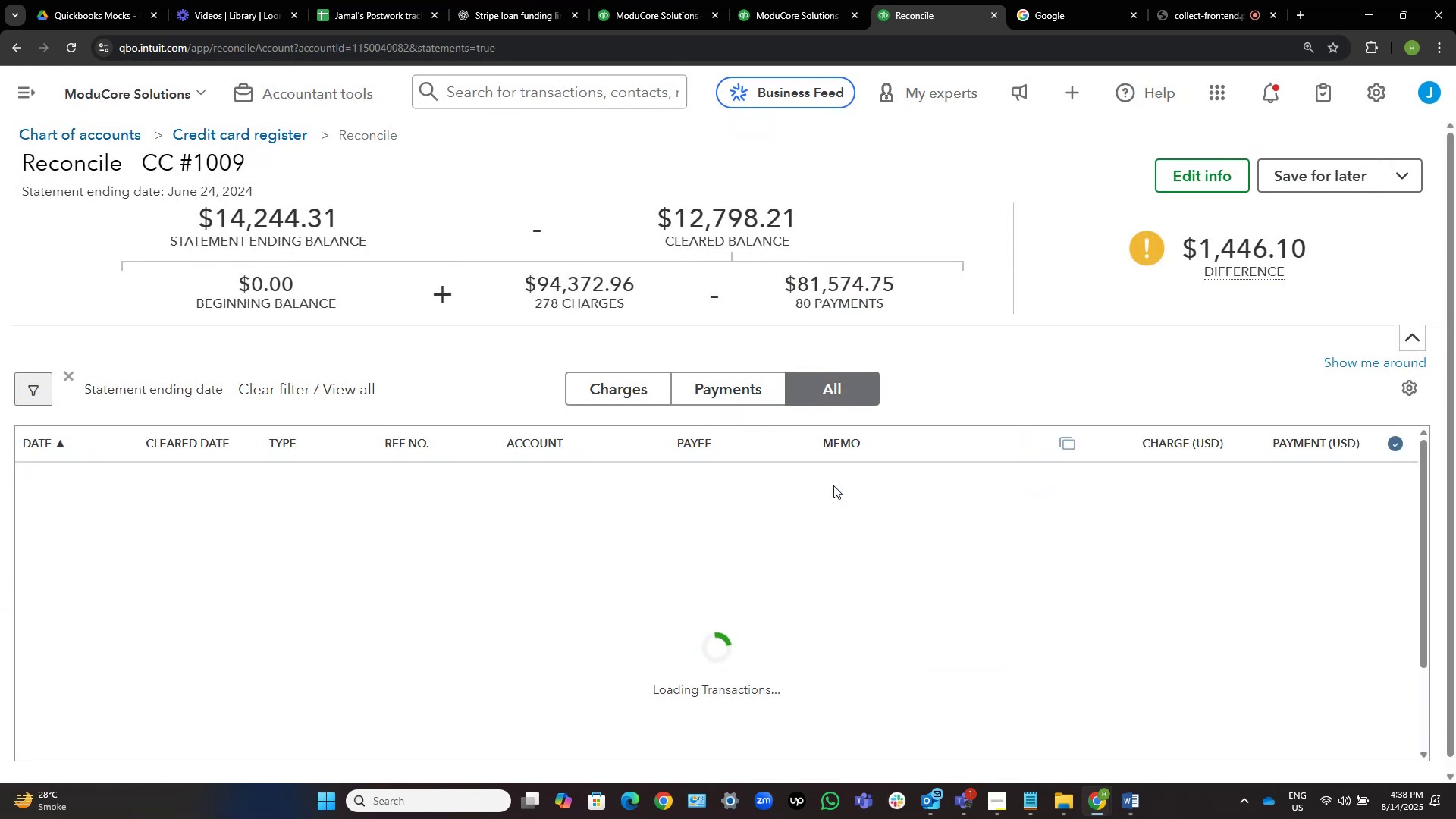 
wait(8.74)
 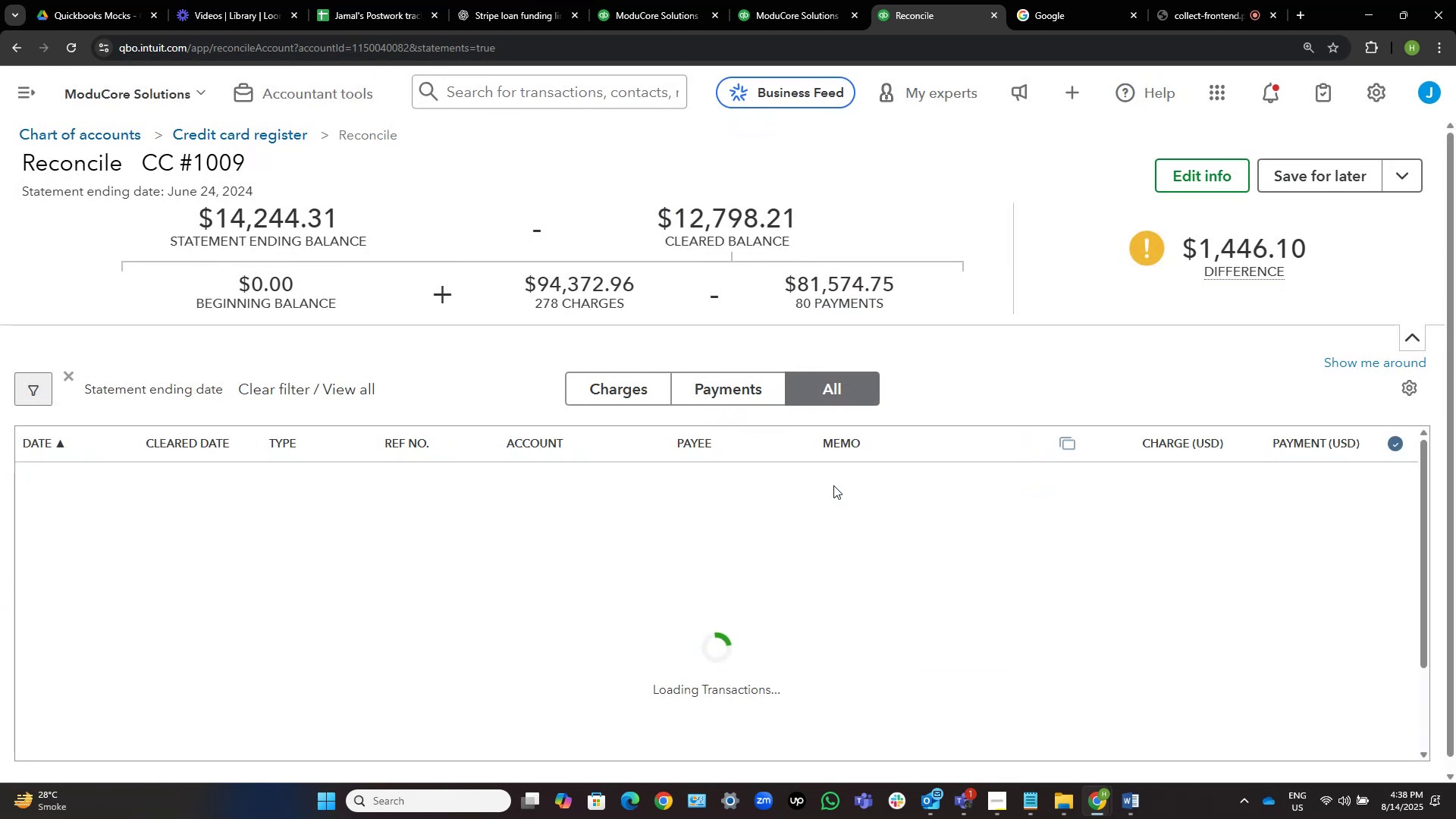 
mouse_move([961, 519])
 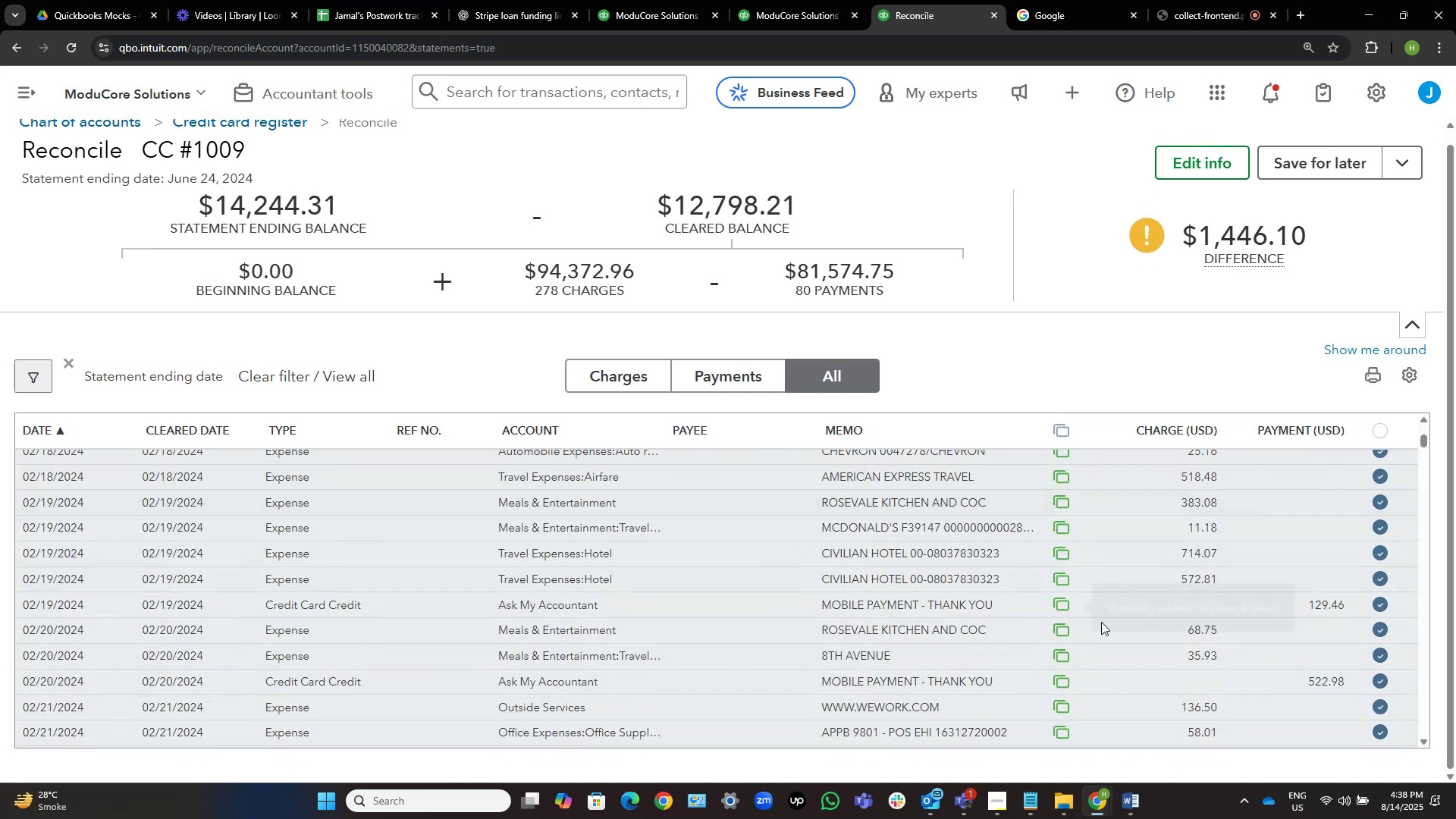 
scroll: coordinate [1262, 522], scroll_direction: up, amount: 12.0
 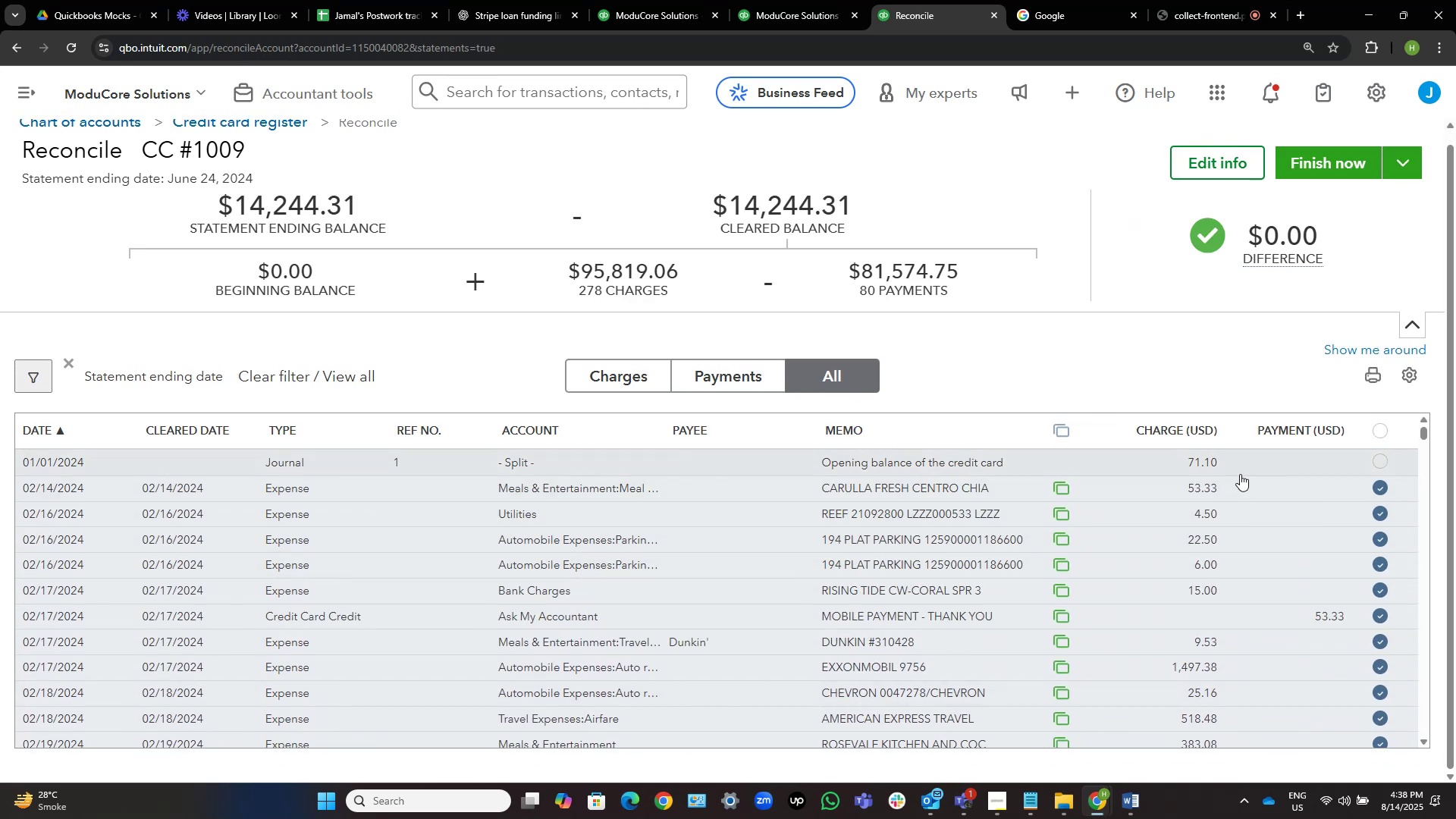 
wait(5.28)
 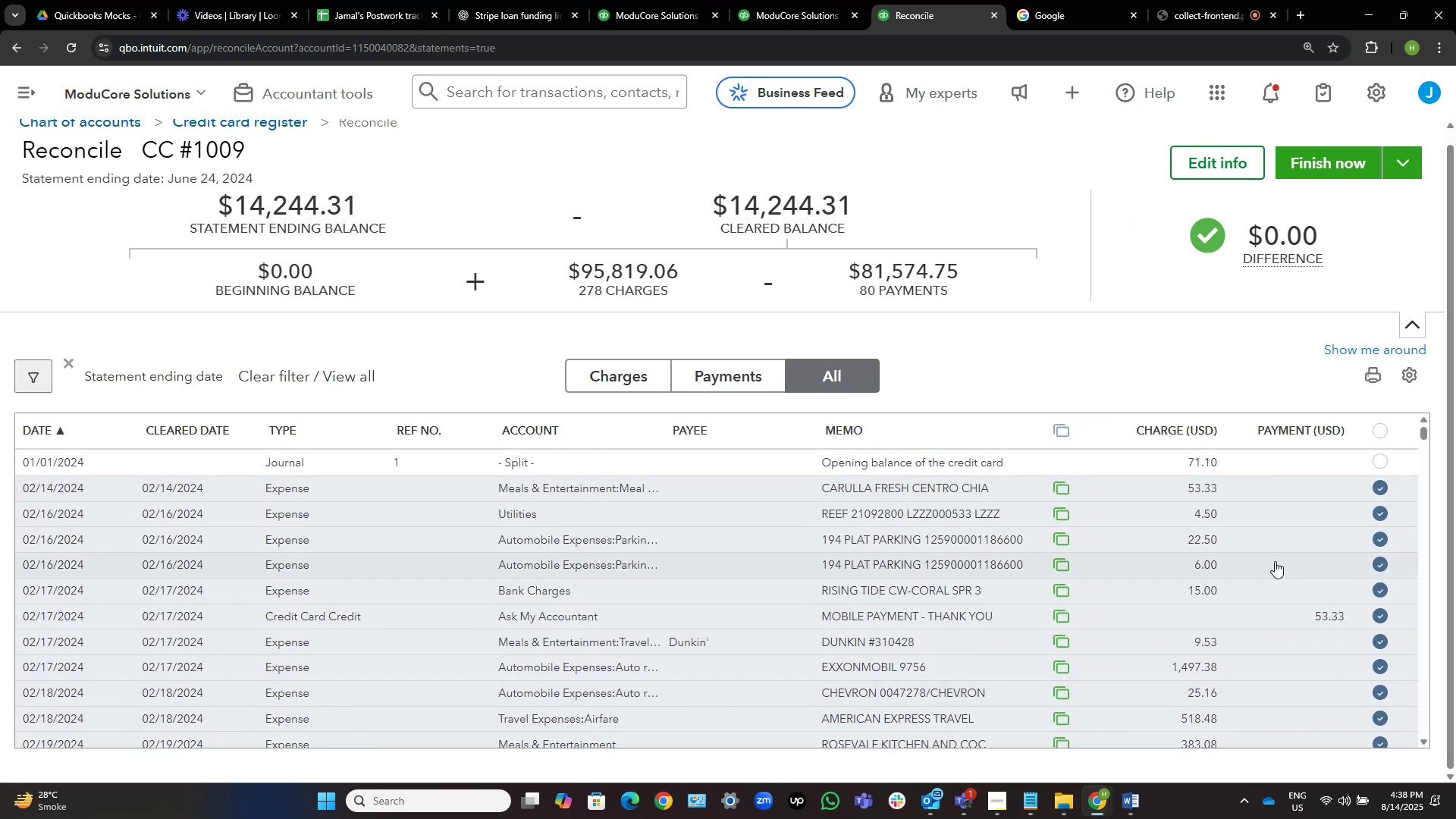 
left_click([1239, 467])
 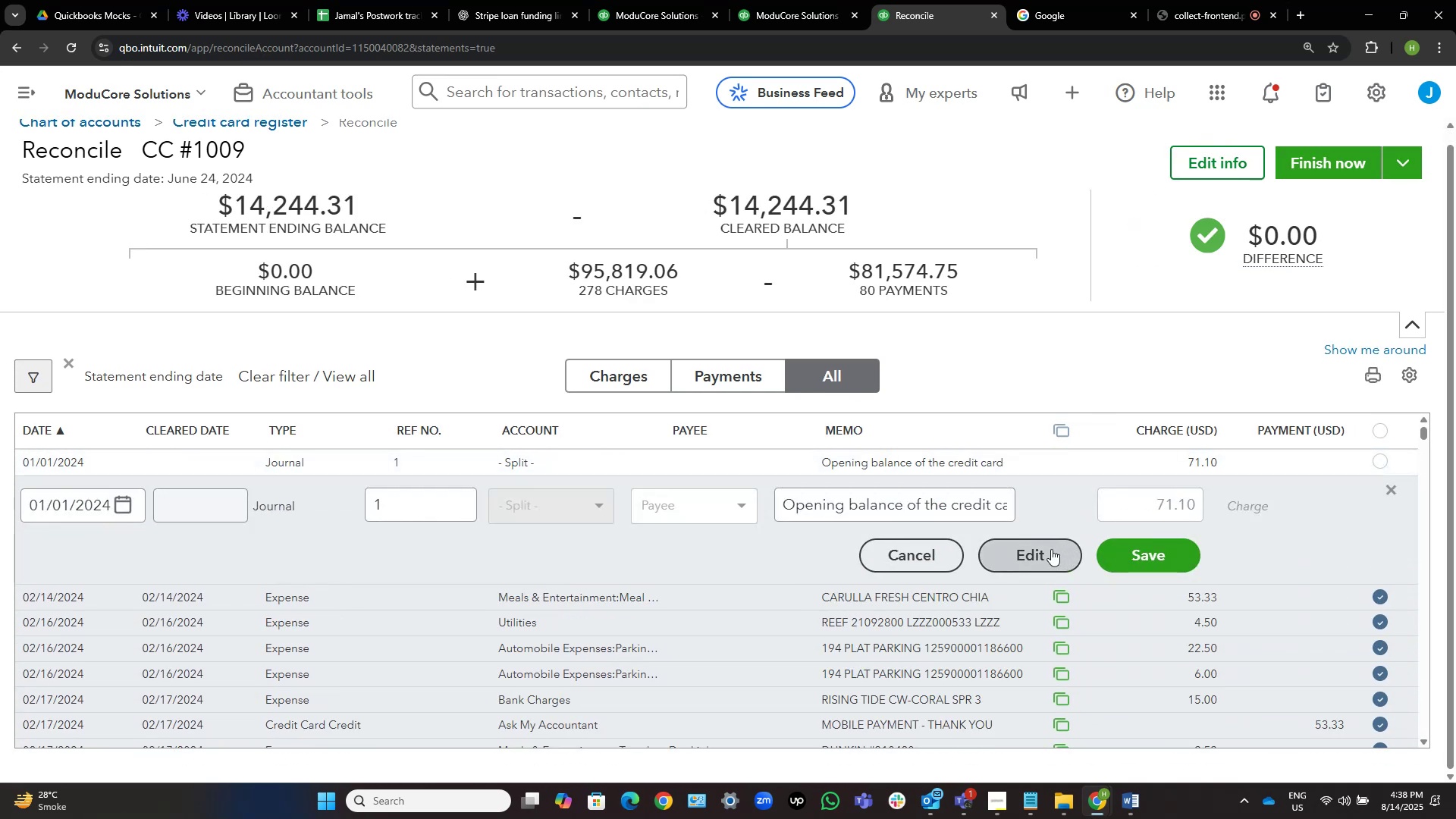 
left_click([1051, 548])
 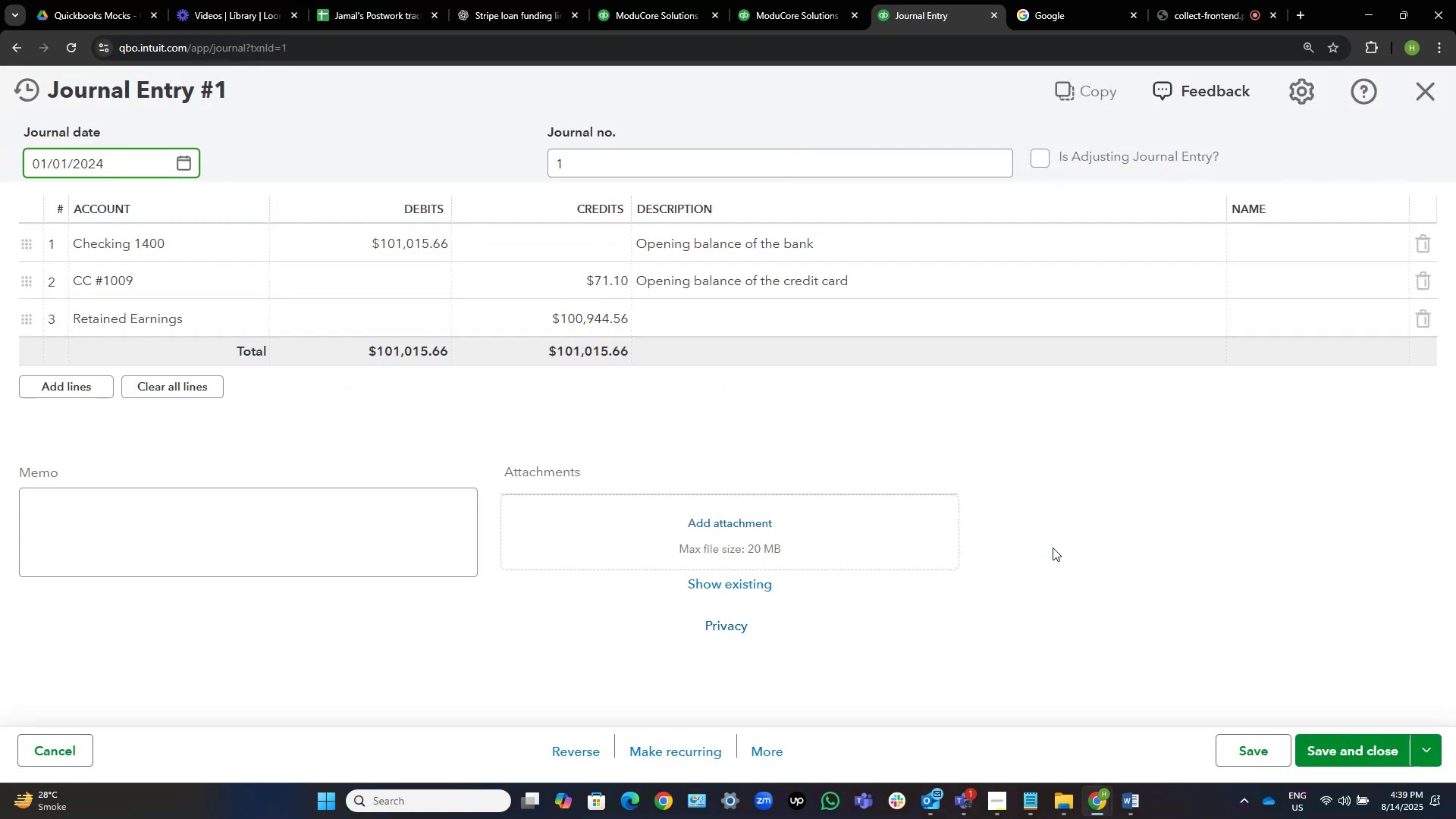 
wait(6.09)
 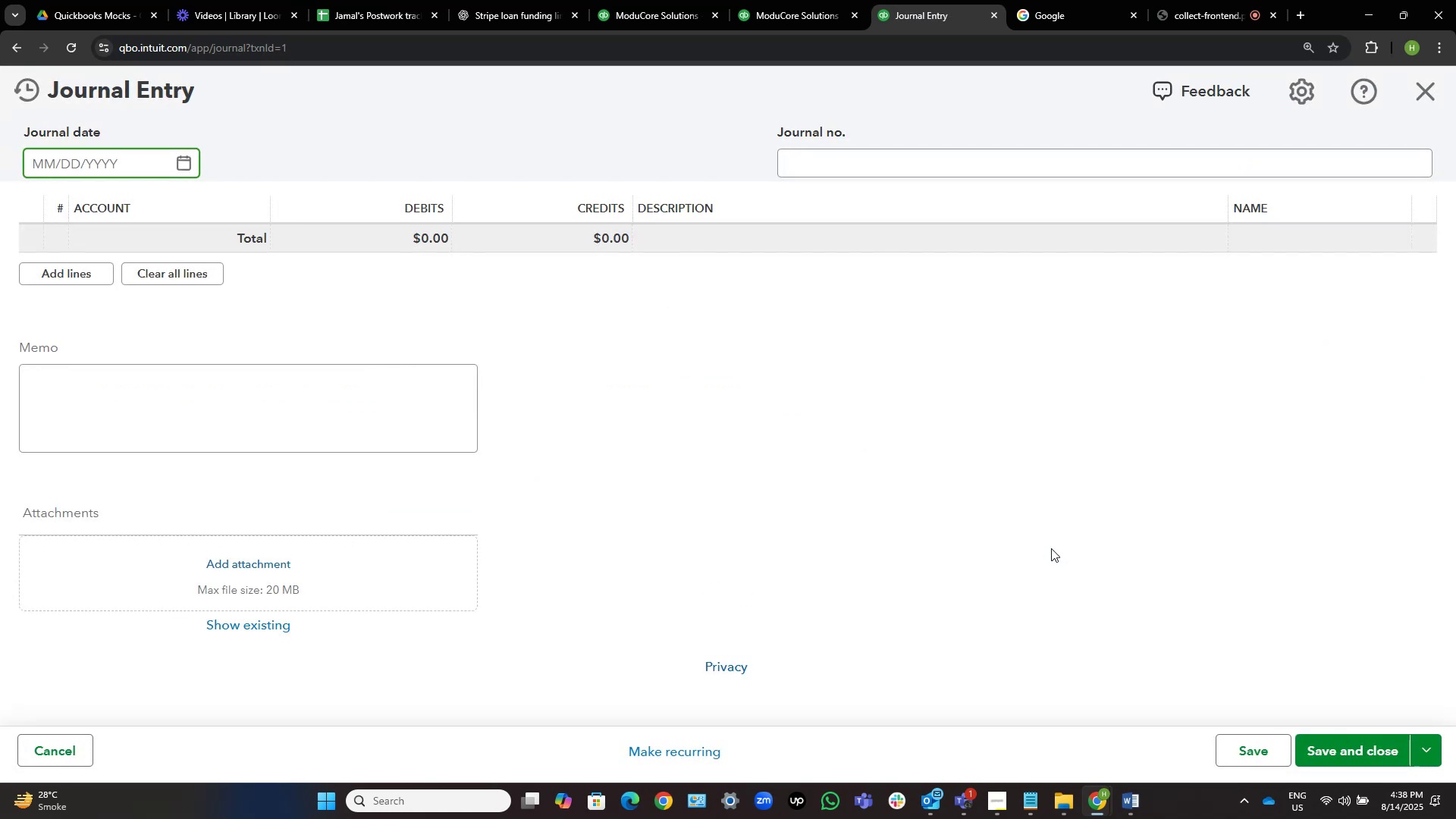 
left_click([1422, 287])
 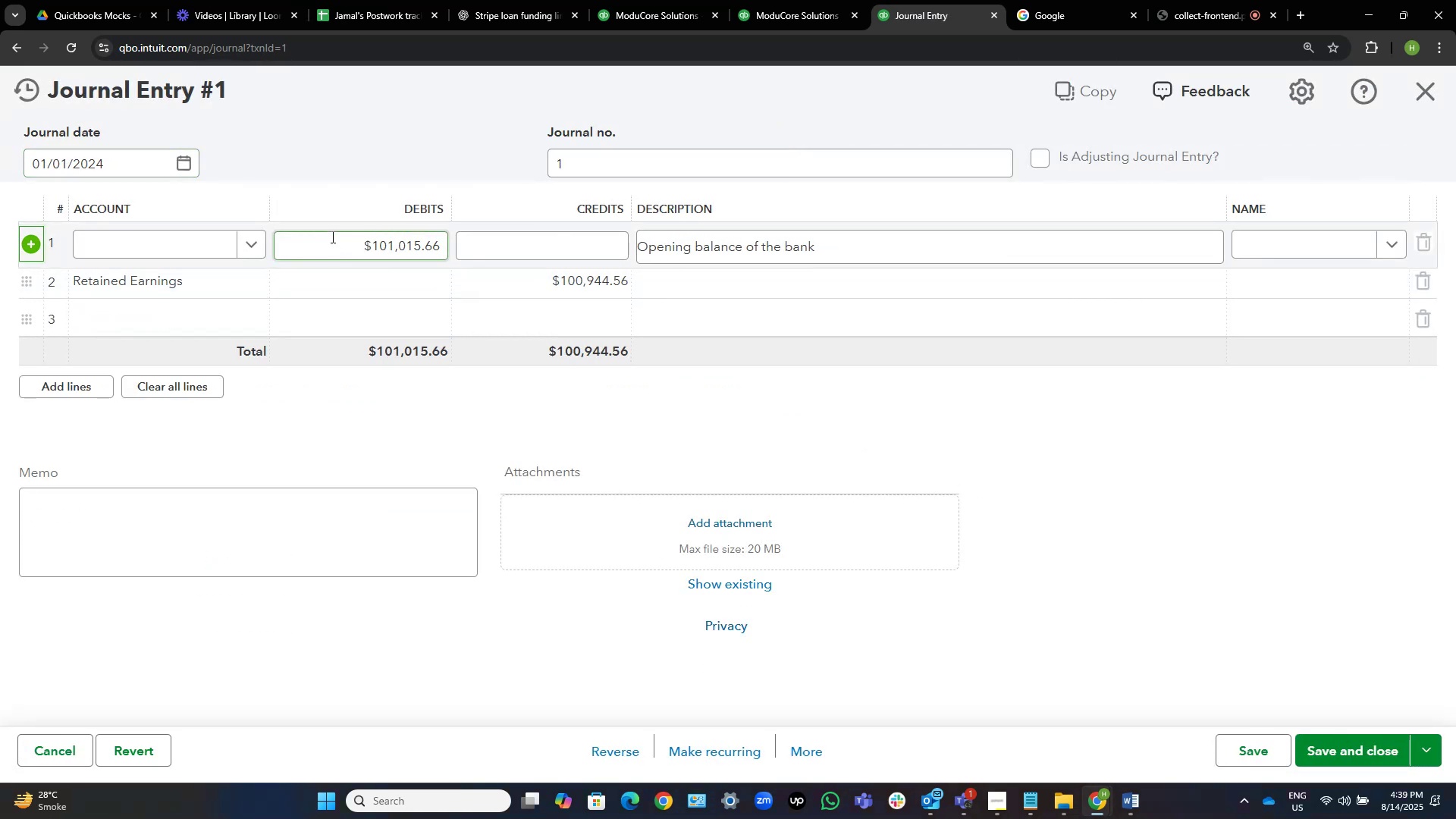 
left_click([331, 237])
 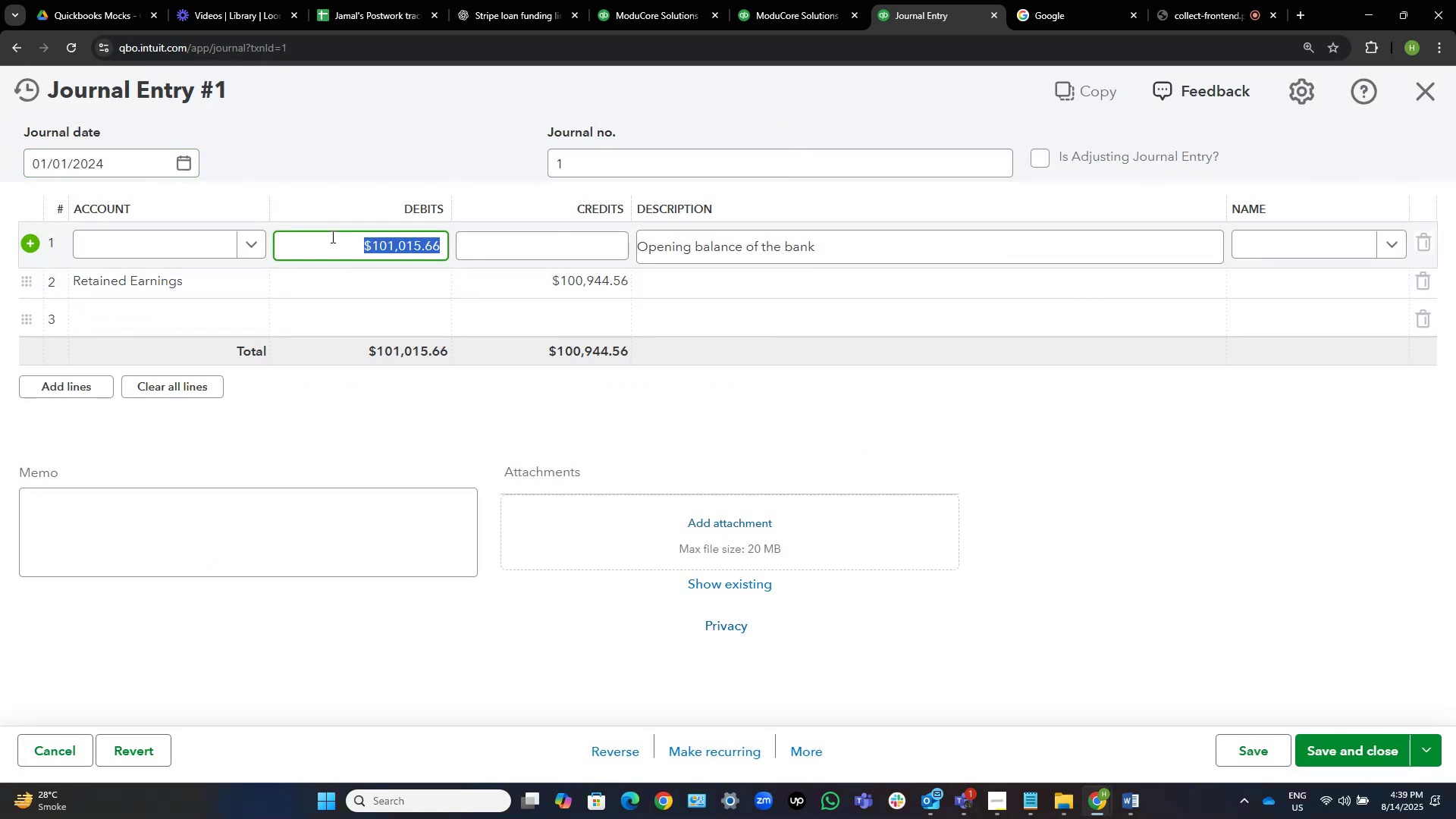 
key(Control+C)
 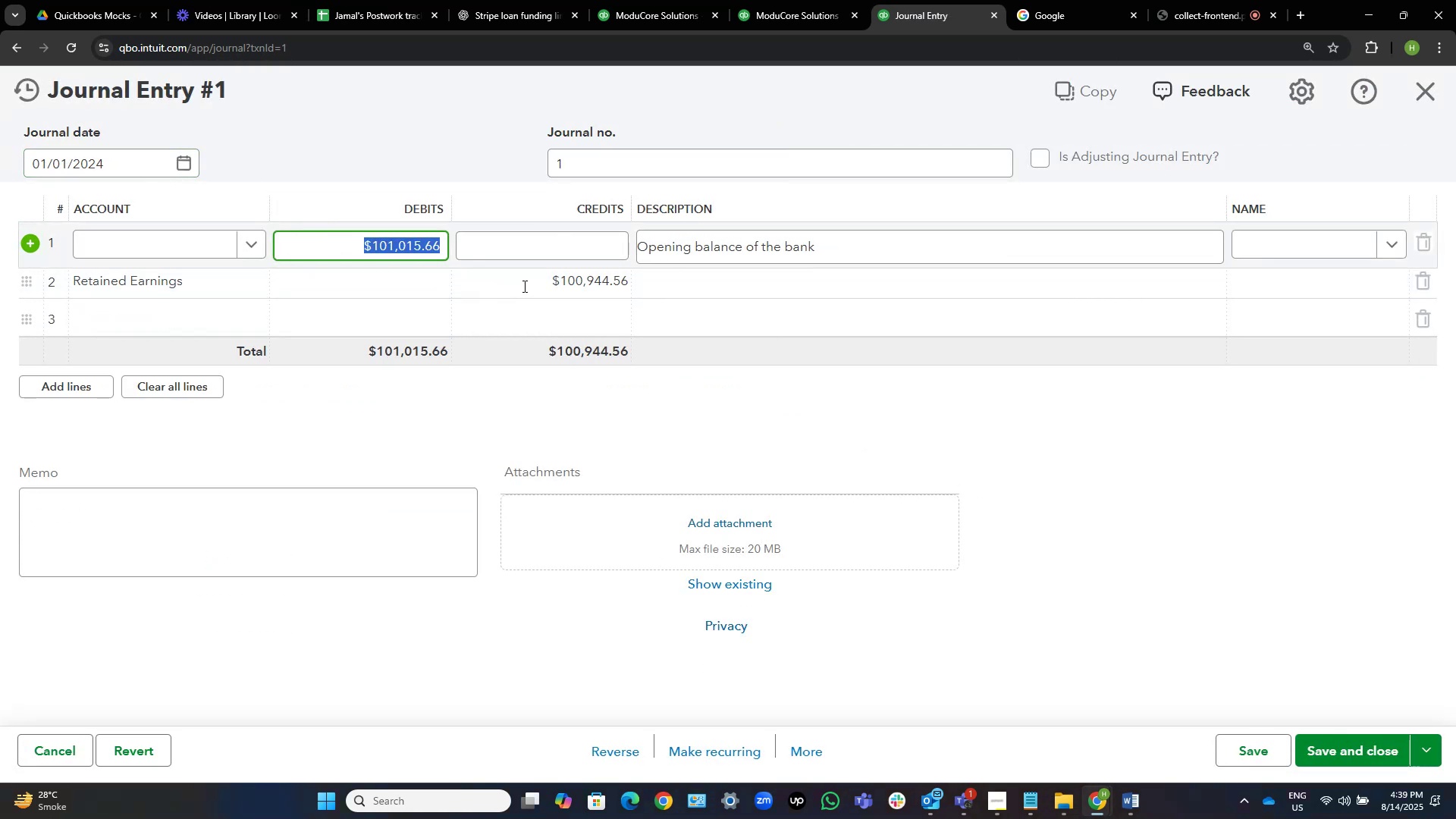 
left_click([523, 286])
 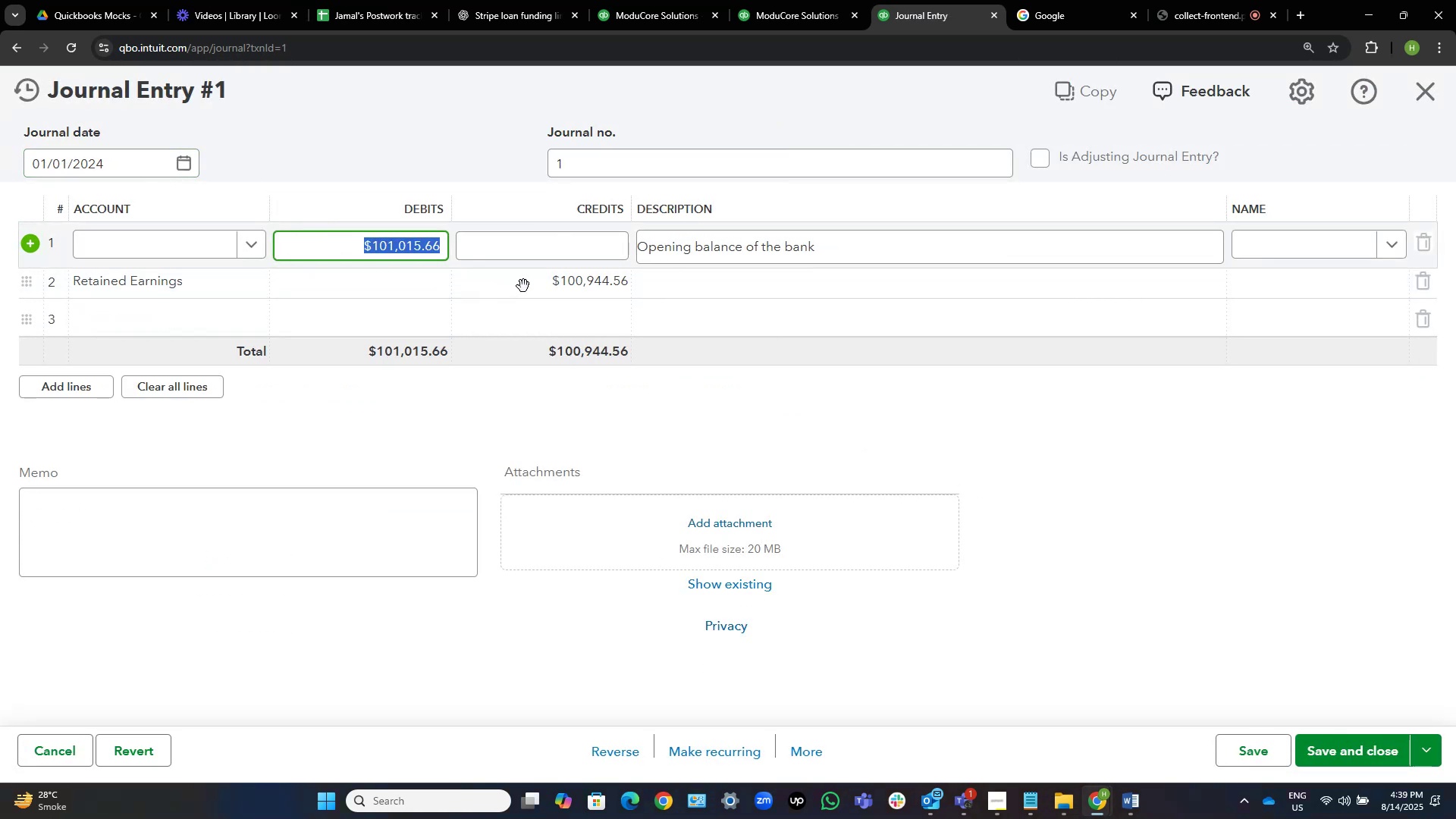 
key(Control+V)
 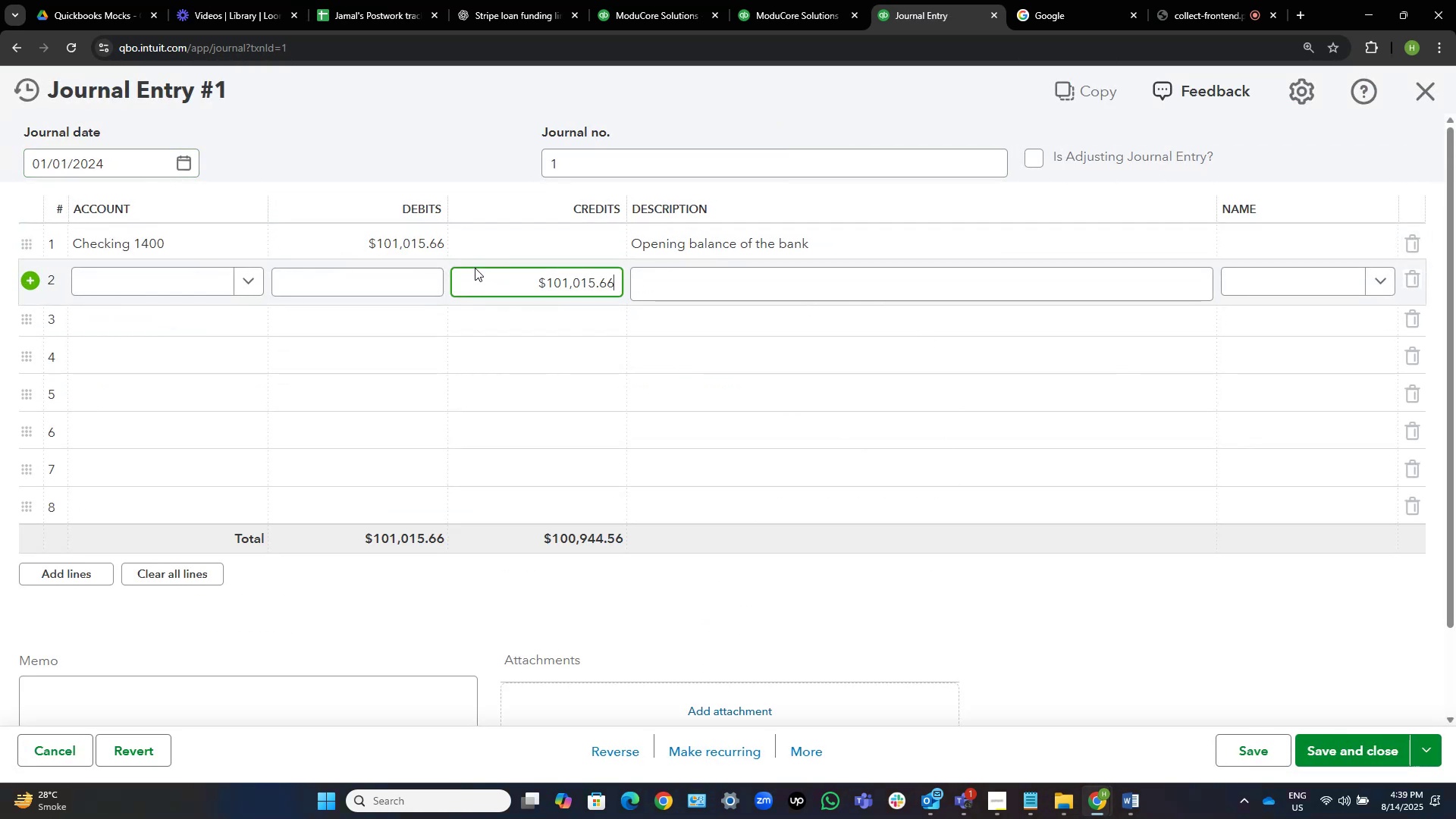 
left_click([491, 280])
 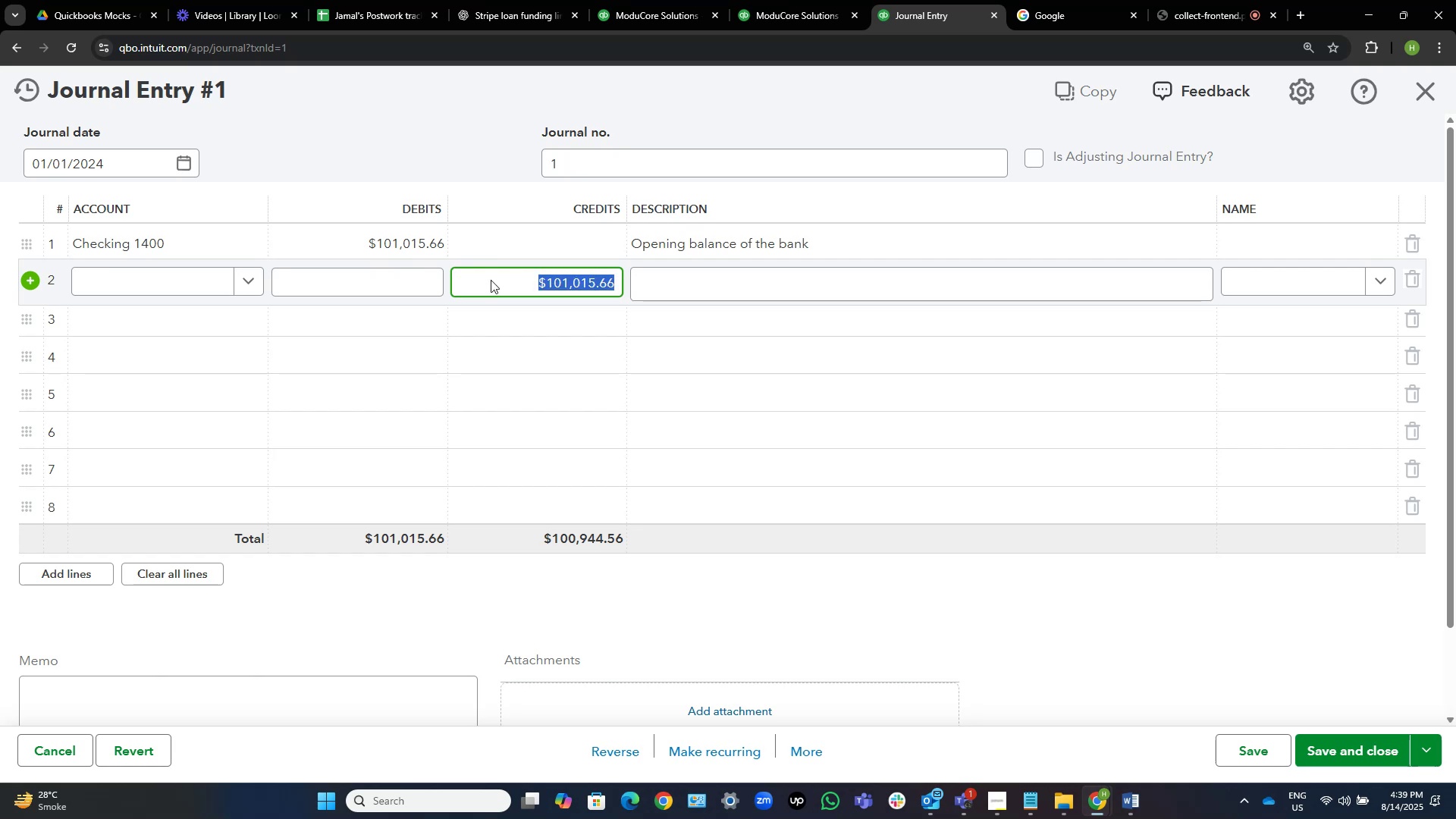 
key(Control+ControlLeft)
 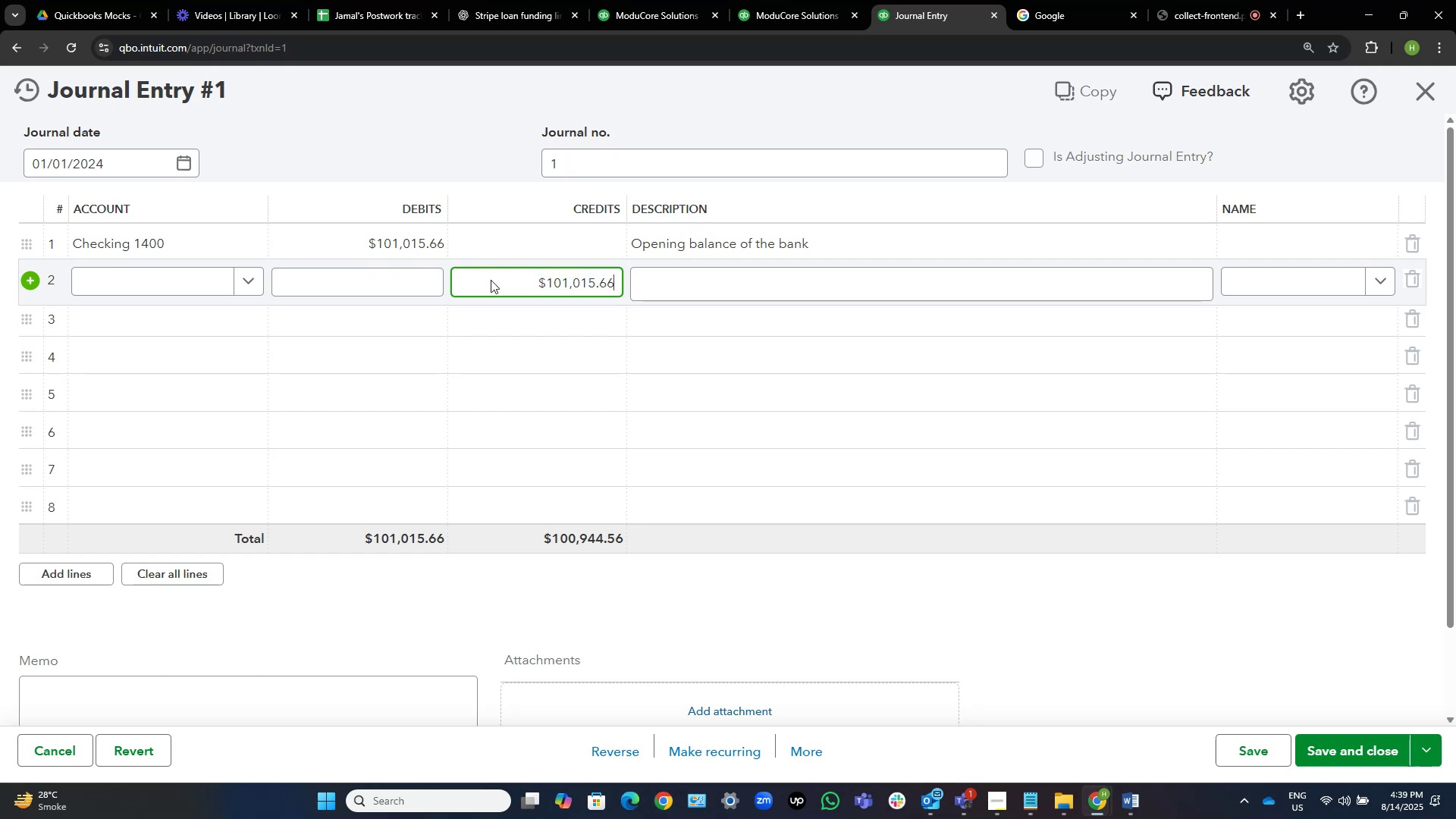 
key(Control+V)
 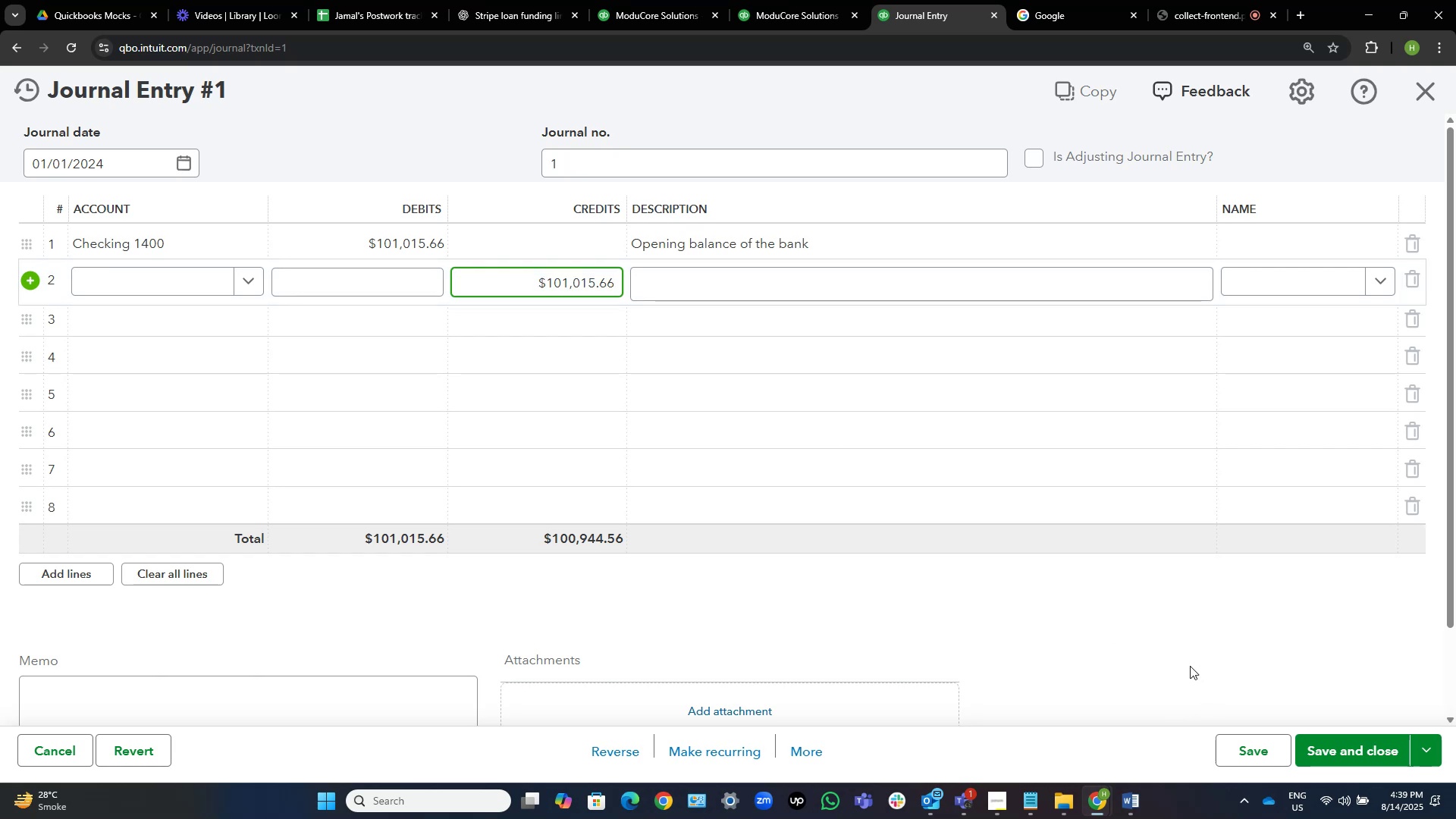 
left_click([1182, 629])
 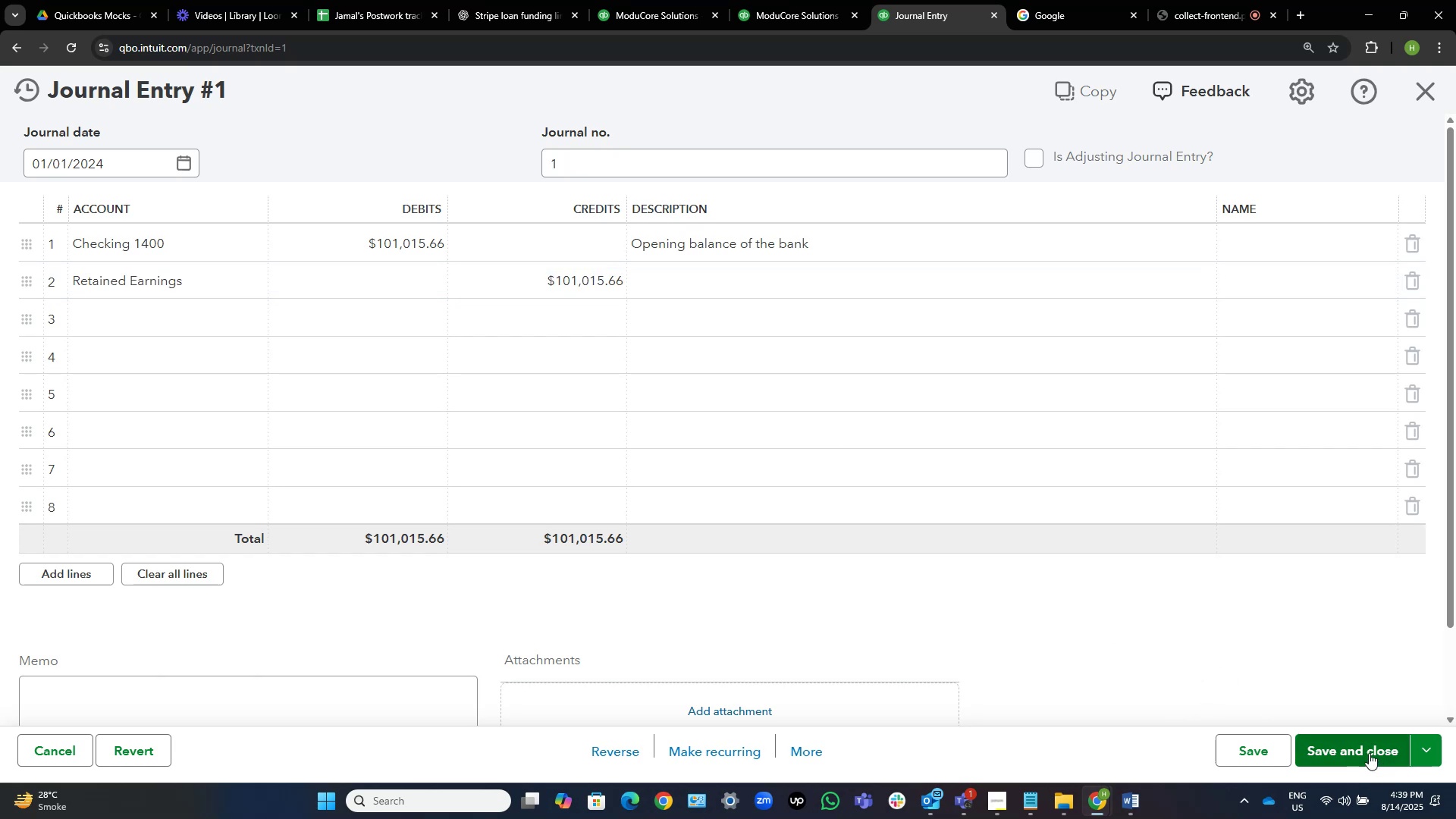 
left_click([1365, 748])
 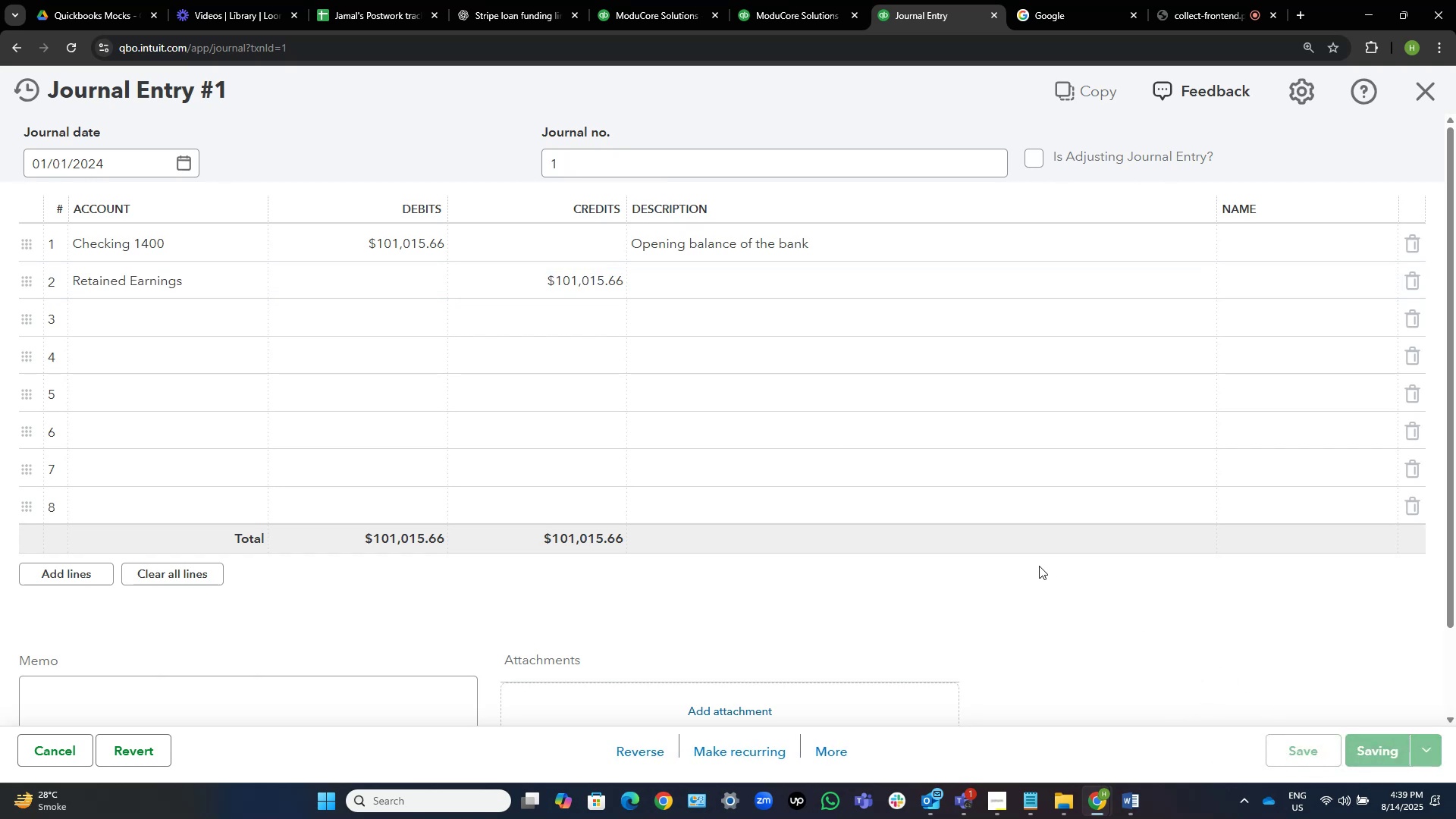 
wait(11.25)
 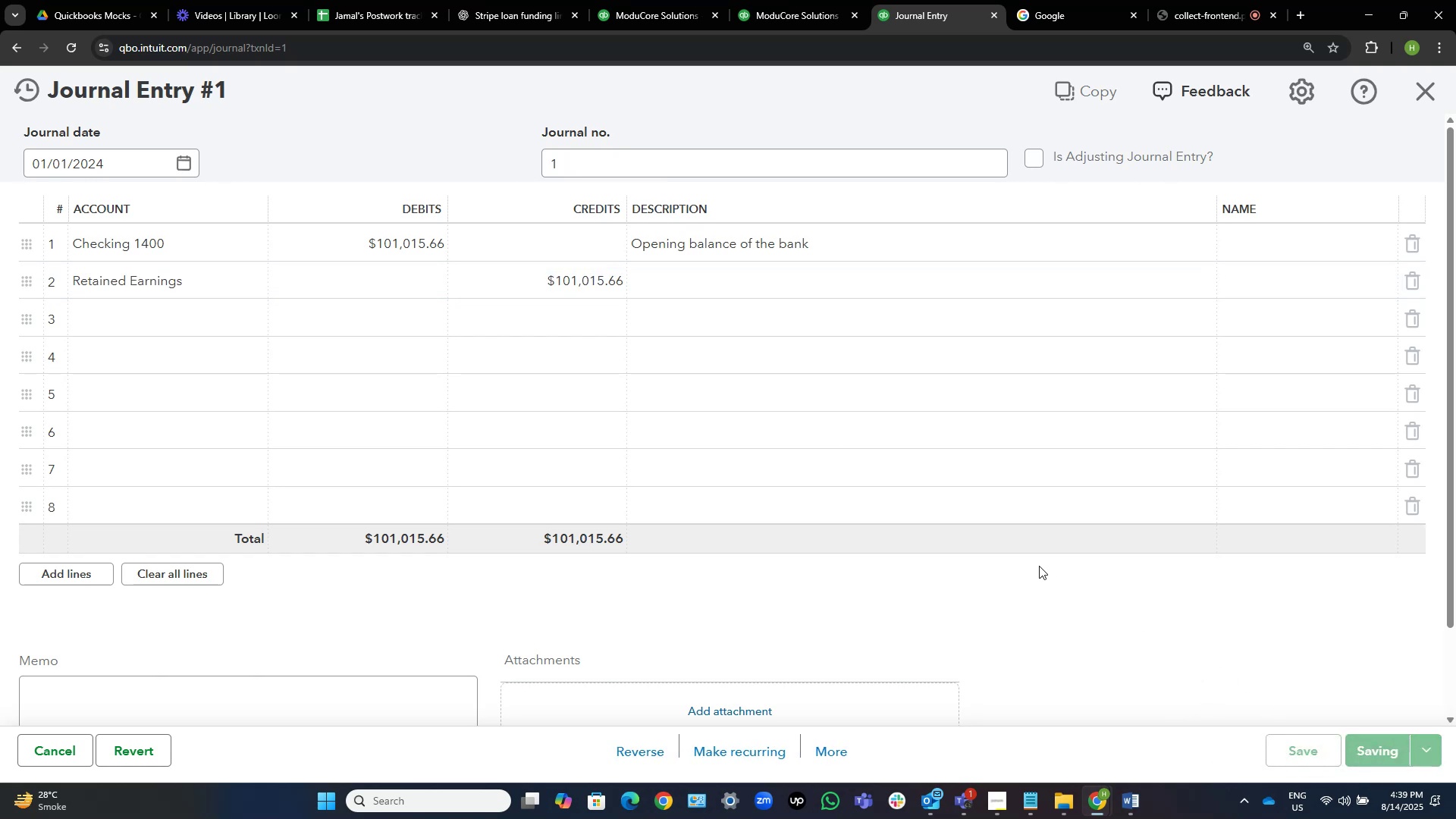 
left_click([1223, 3])
 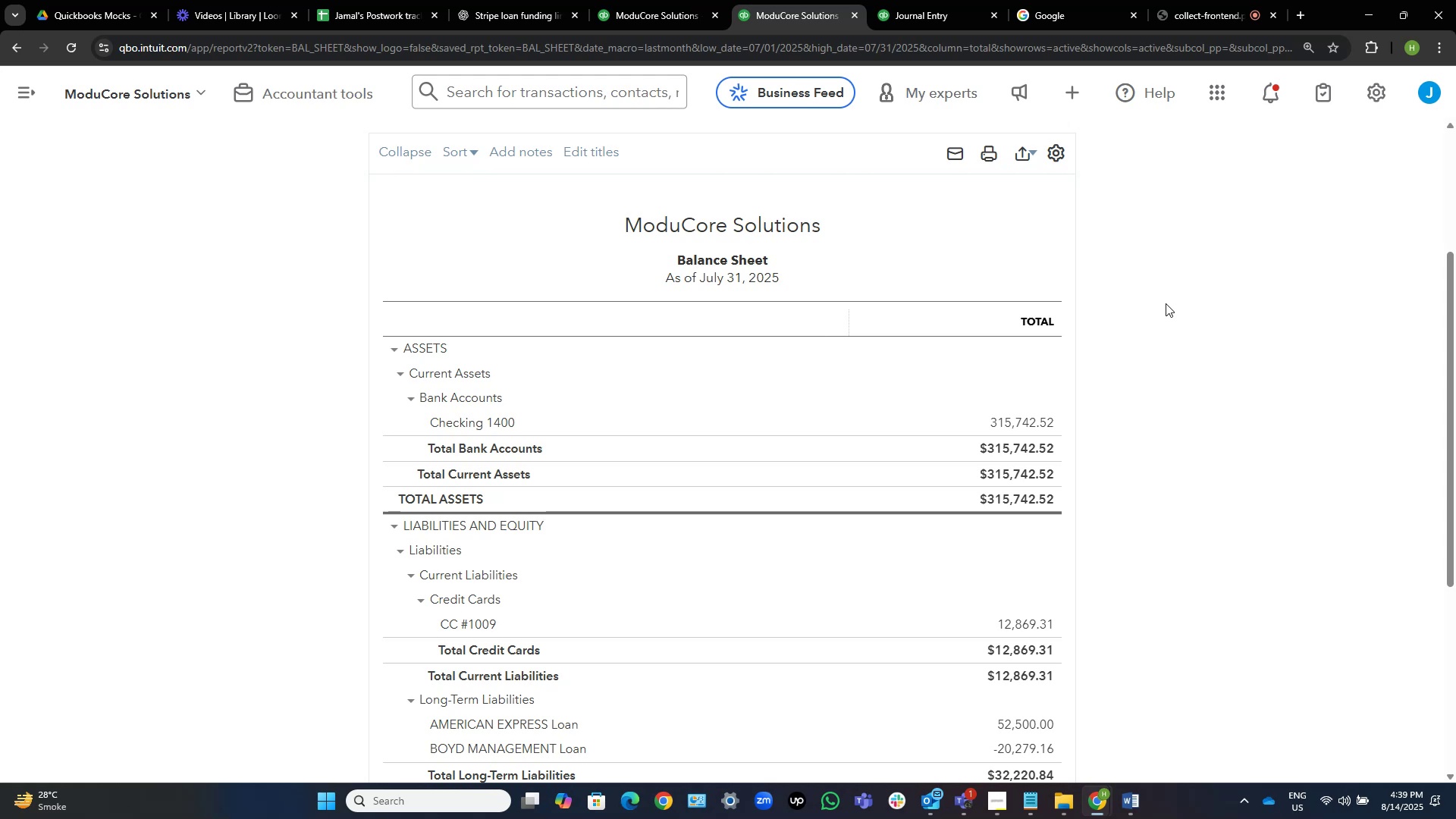 
wait(26.02)
 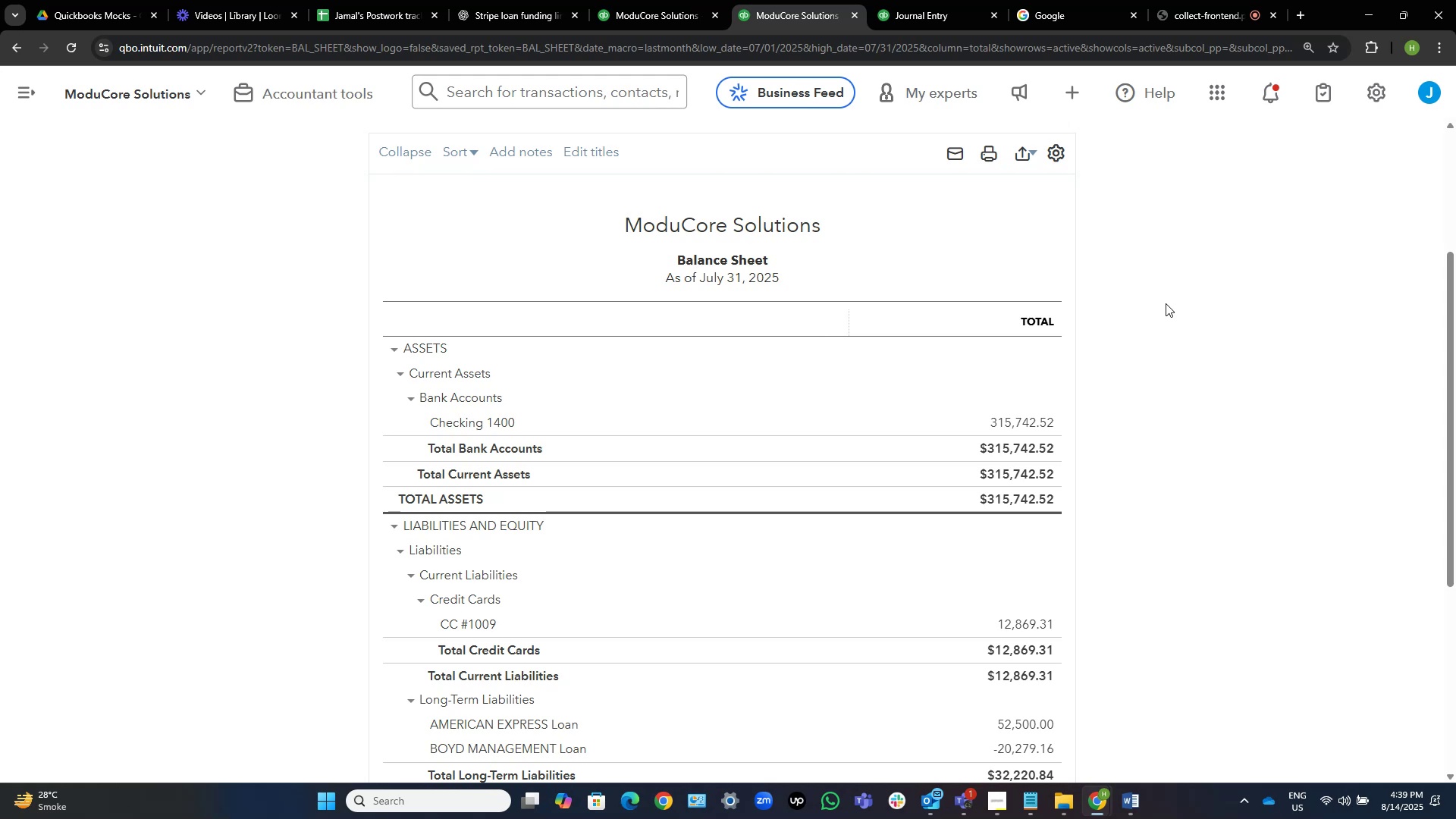 
left_click([1027, 0])
 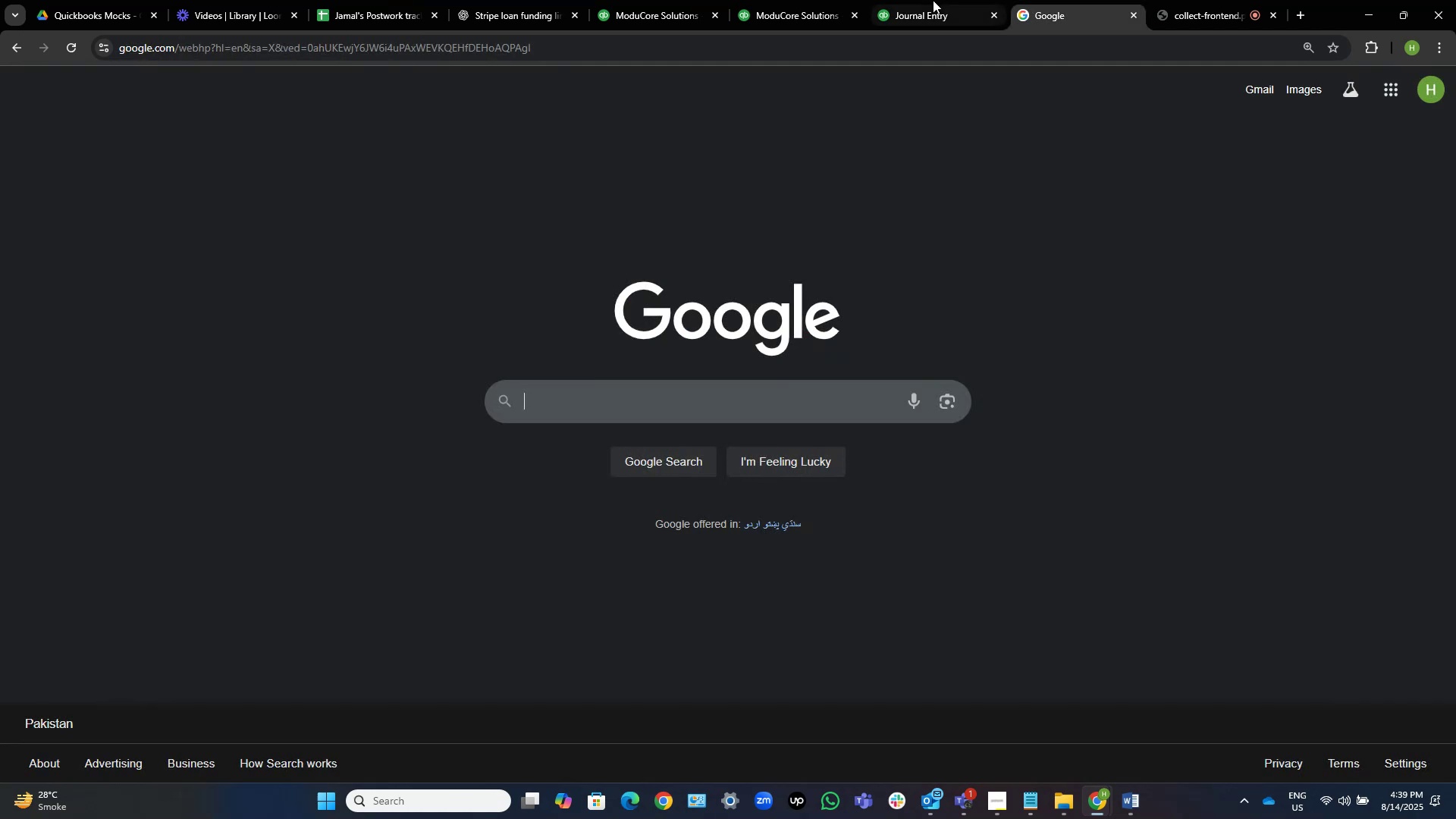 
left_click([933, 0])
 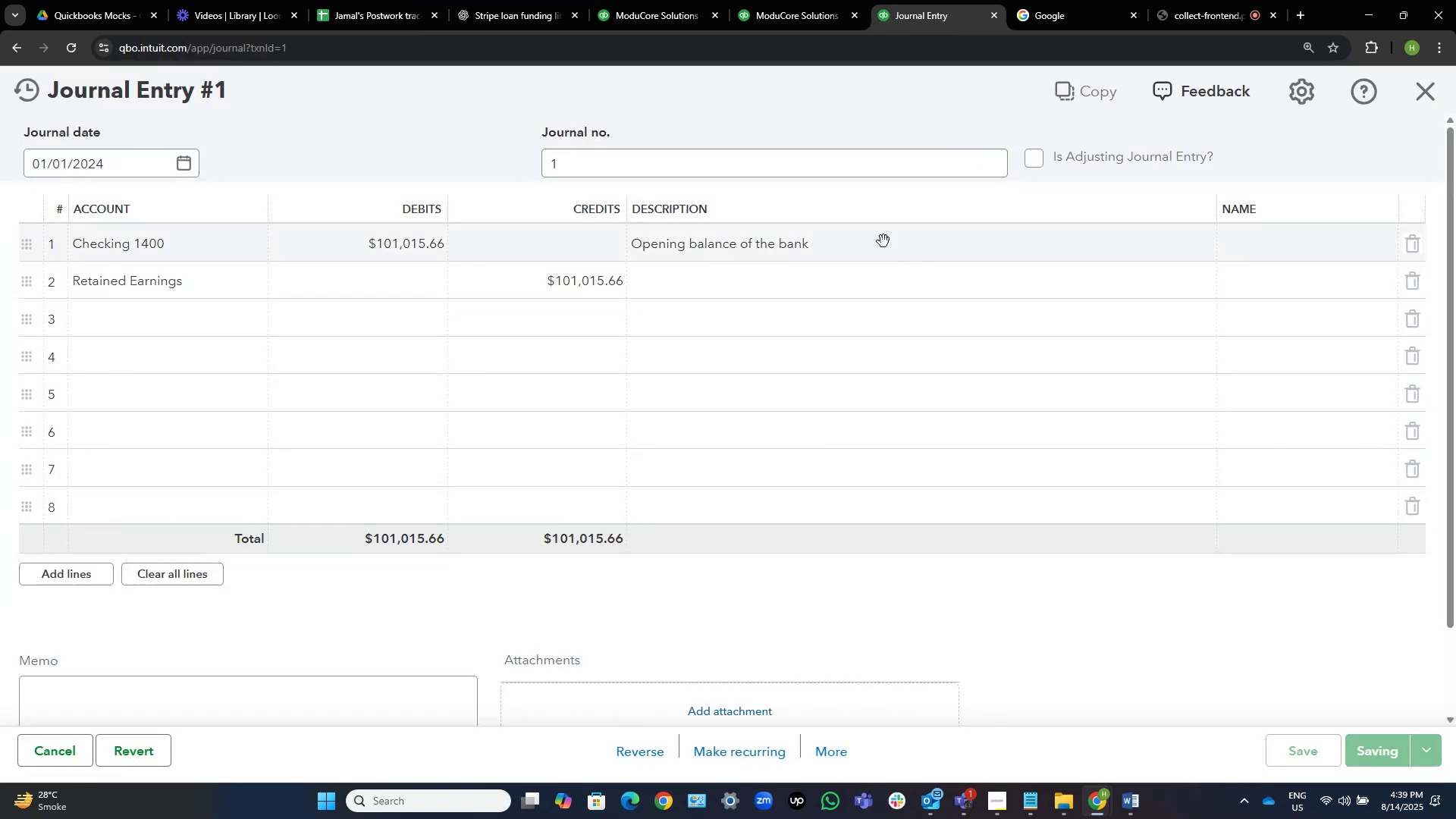 
left_click([784, 0])
 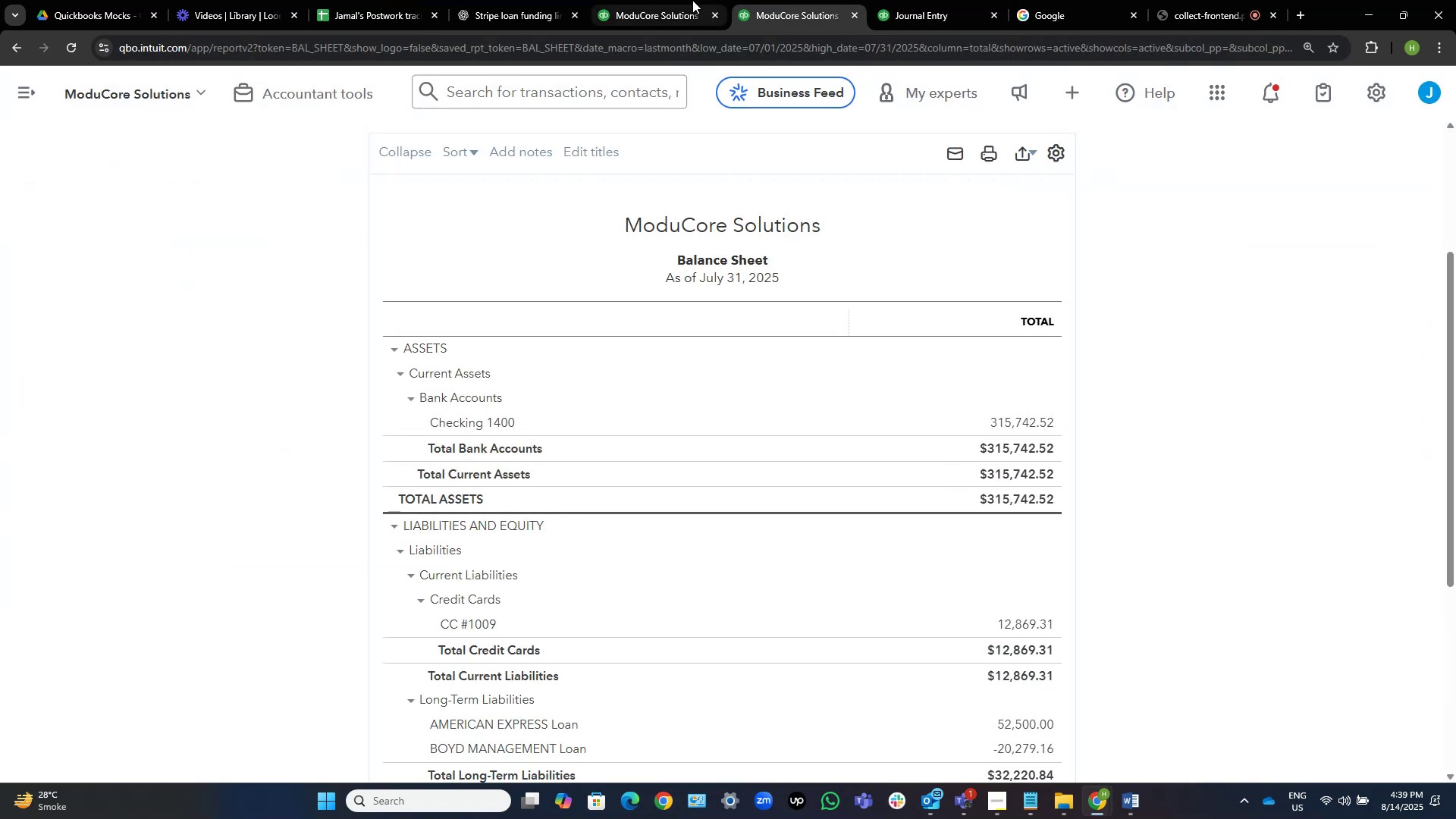 
left_click([692, 0])
 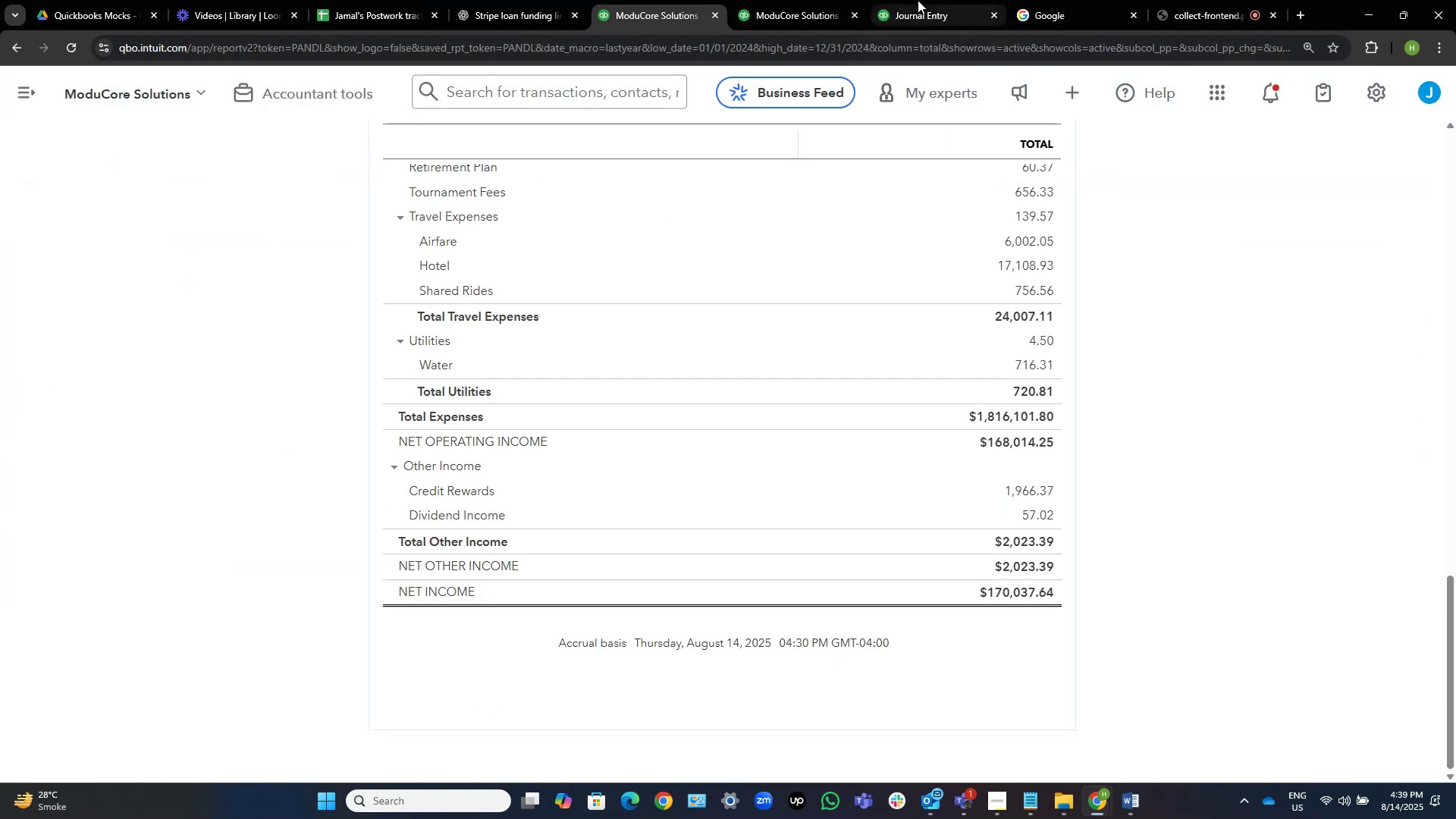 
left_click([914, 0])
 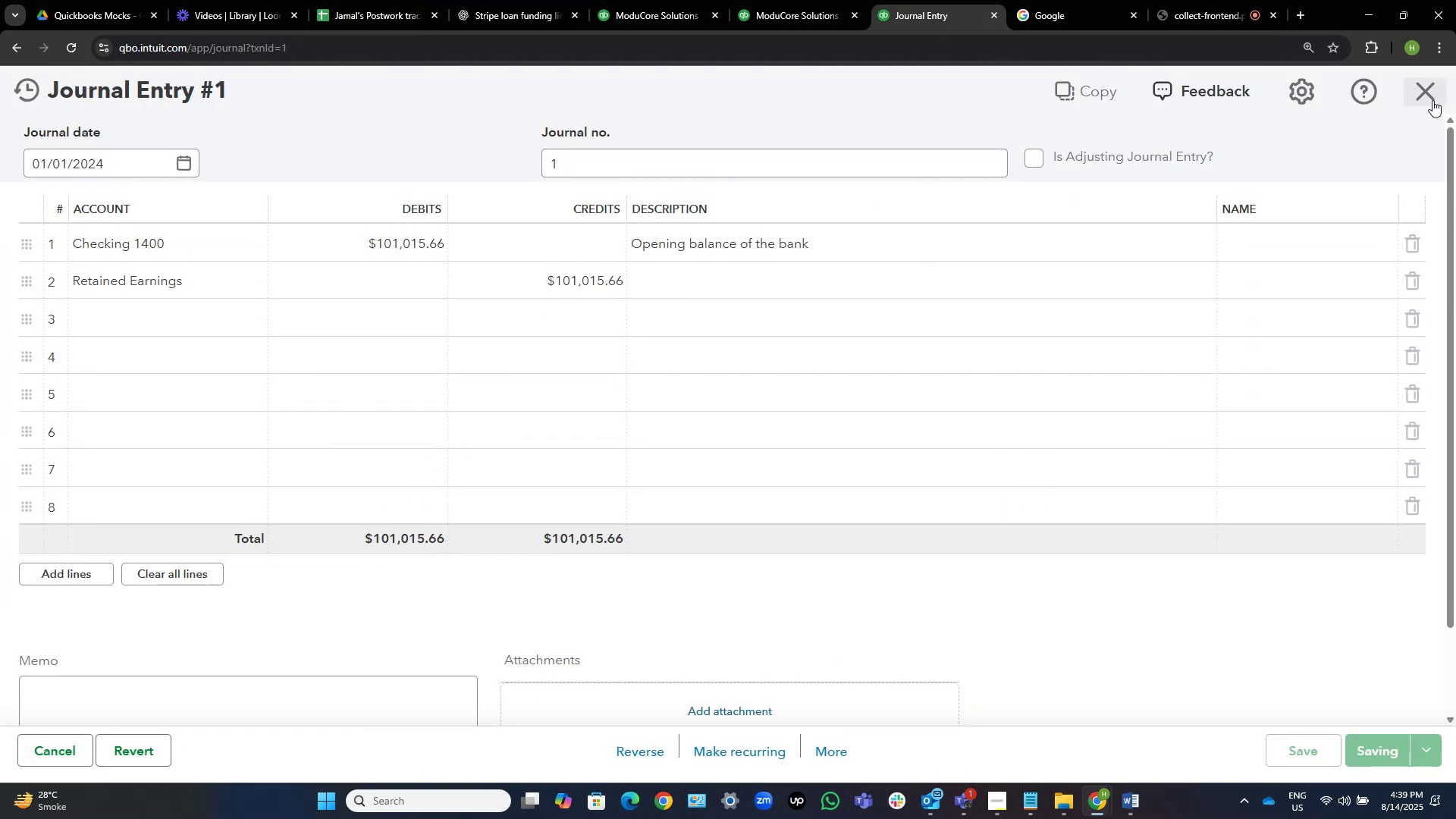 
left_click([1432, 100])
 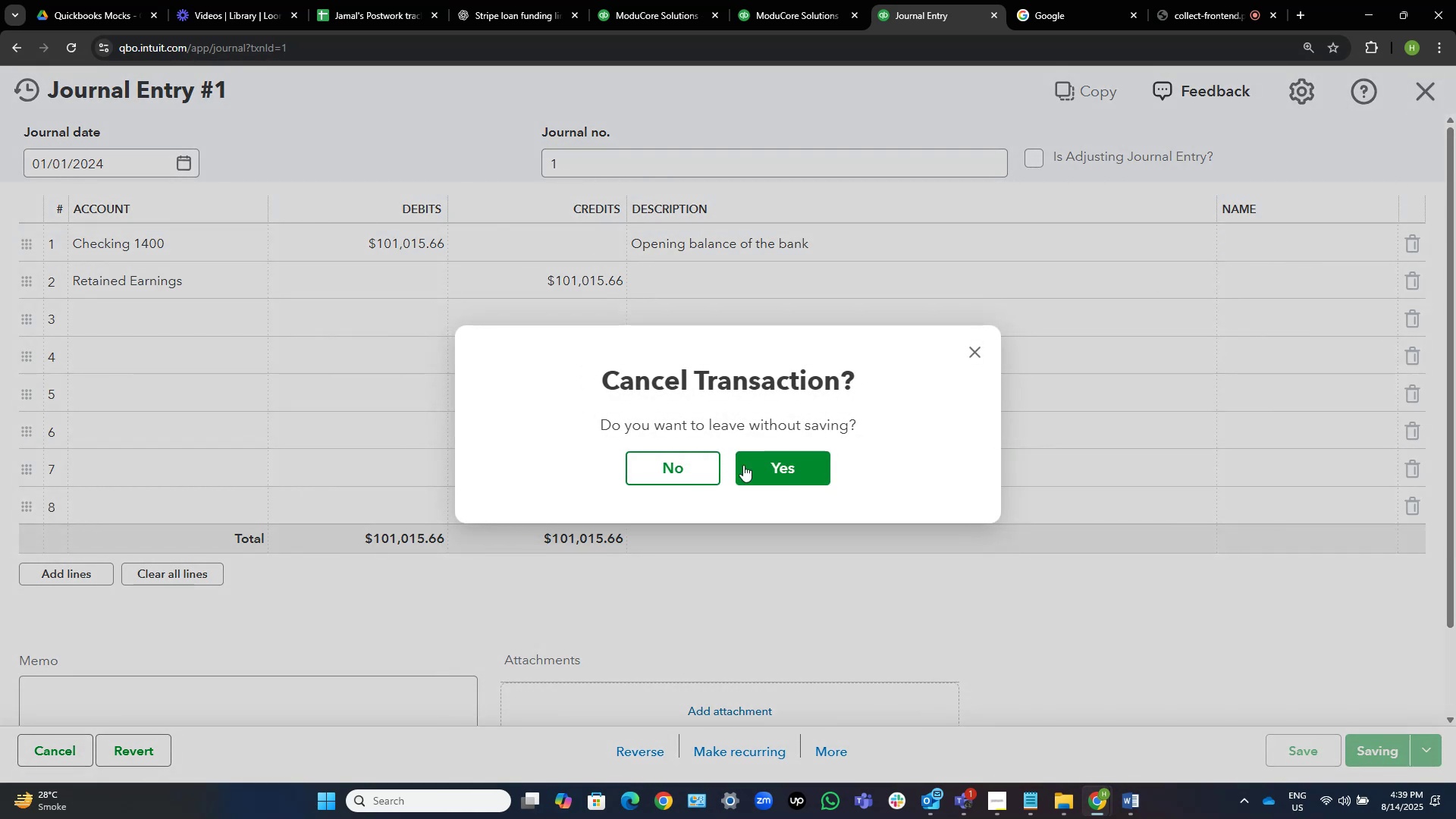 
left_click([758, 466])
 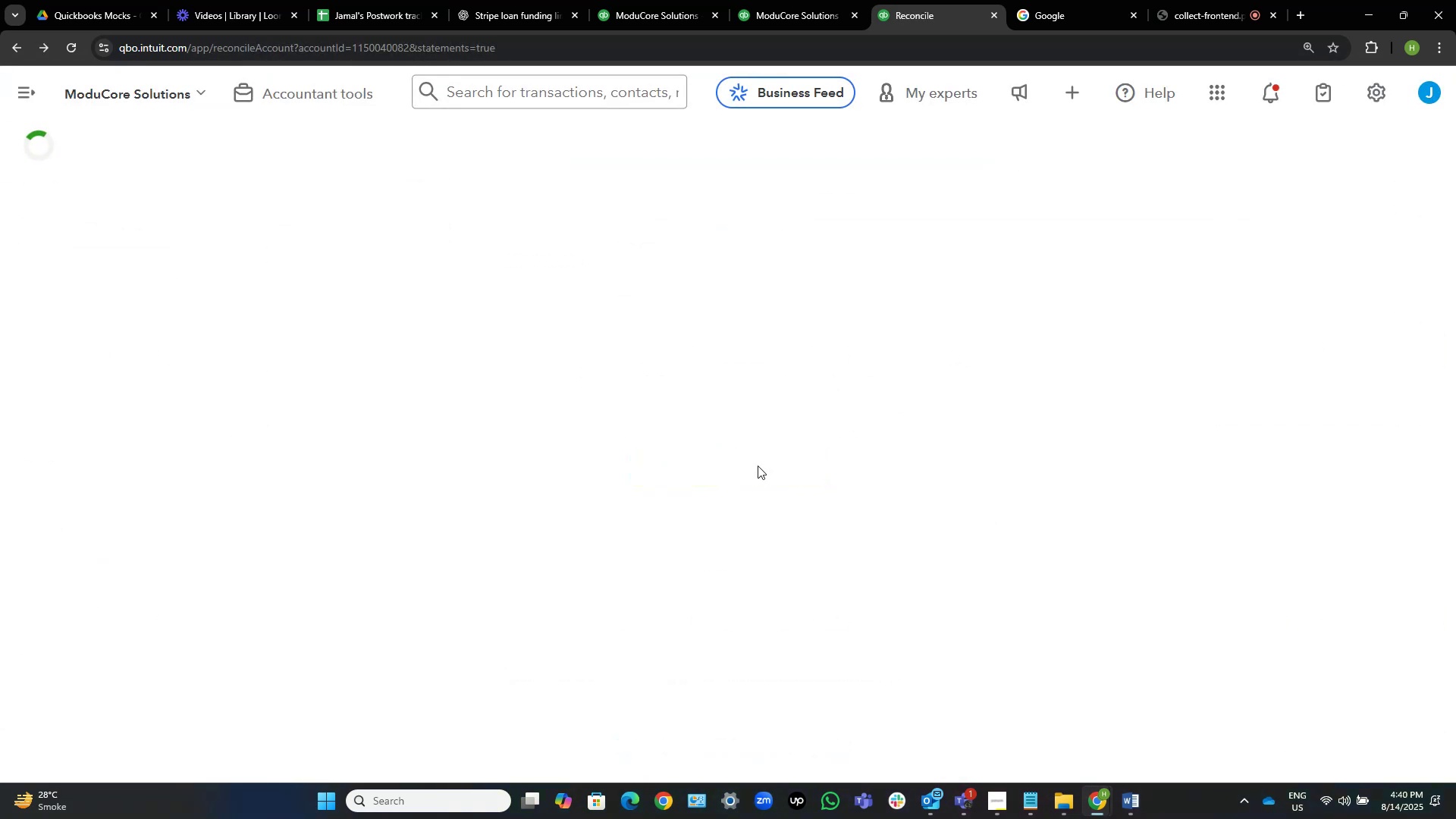 
wait(10.81)
 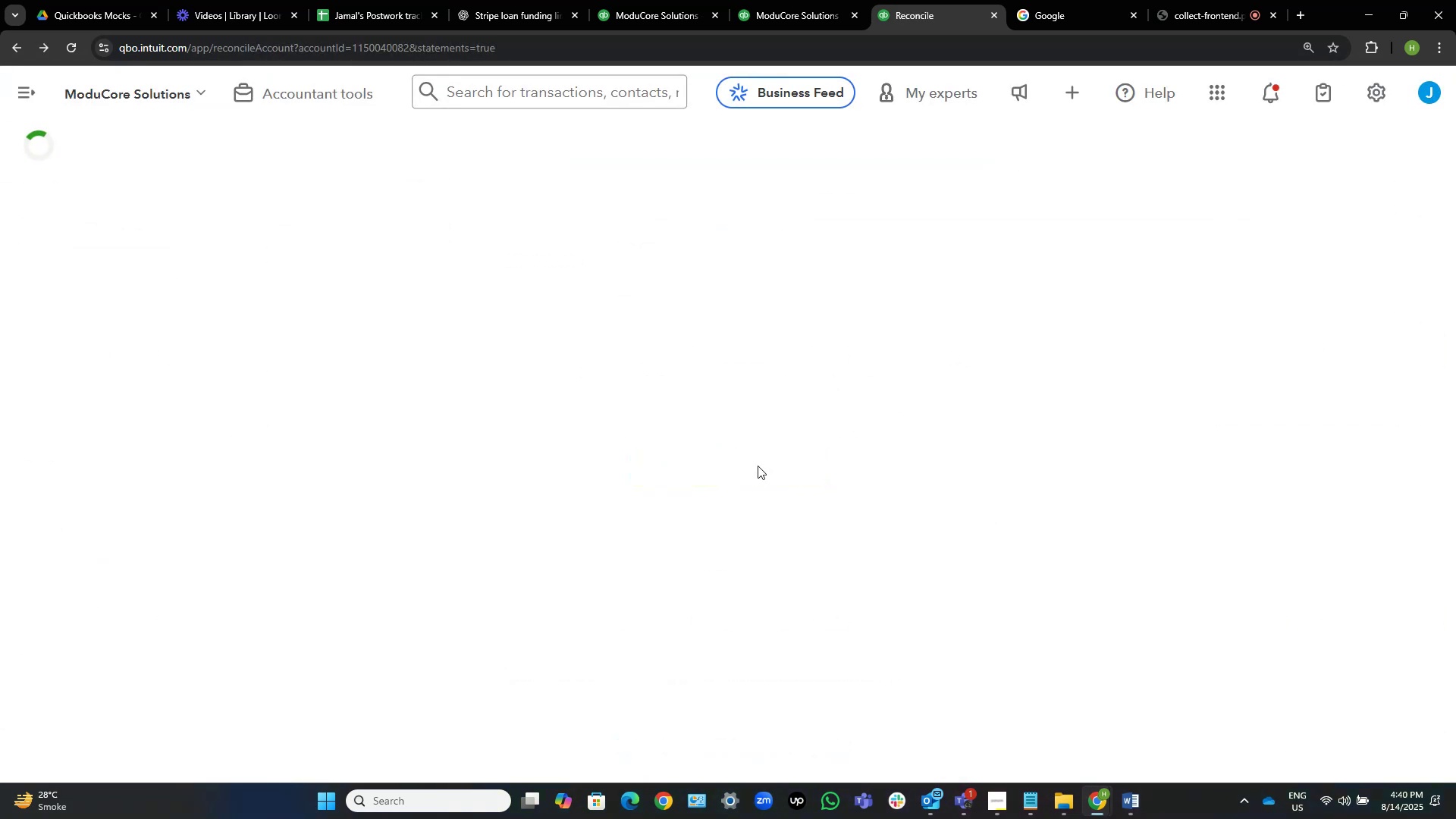 
scroll: coordinate [985, 573], scroll_direction: up, amount: 5.0
 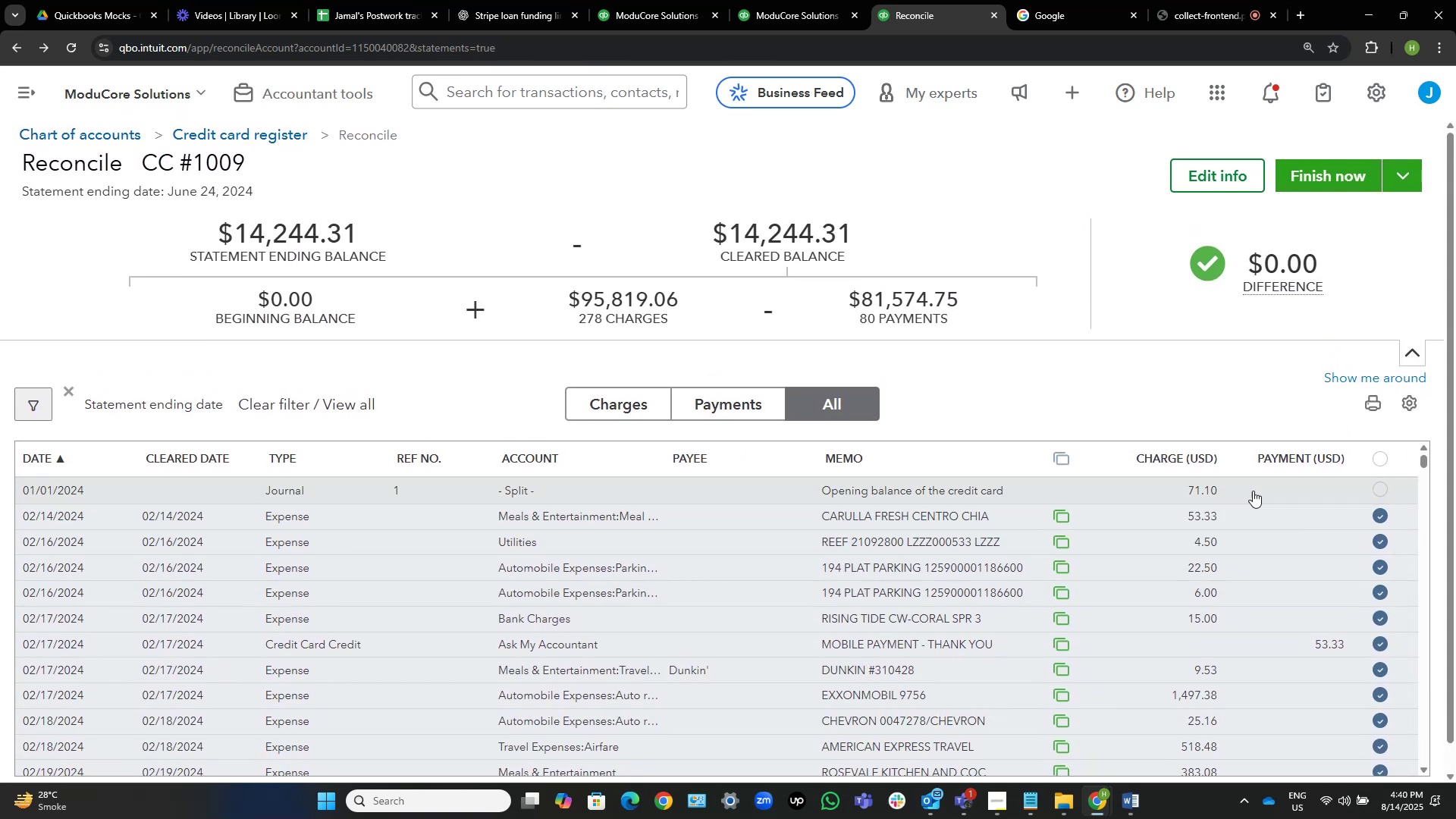 
left_click([1253, 491])
 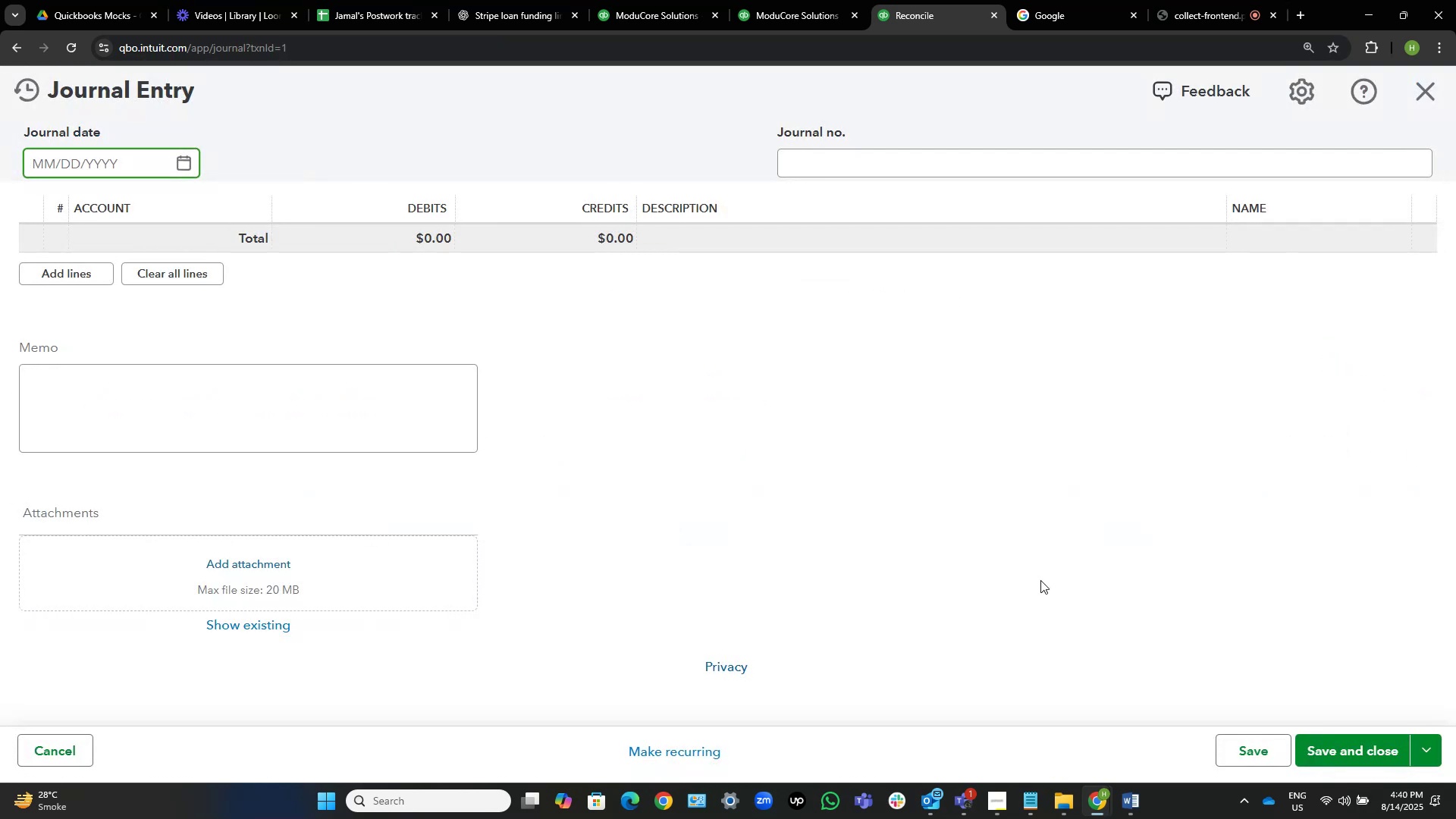 
wait(9.39)
 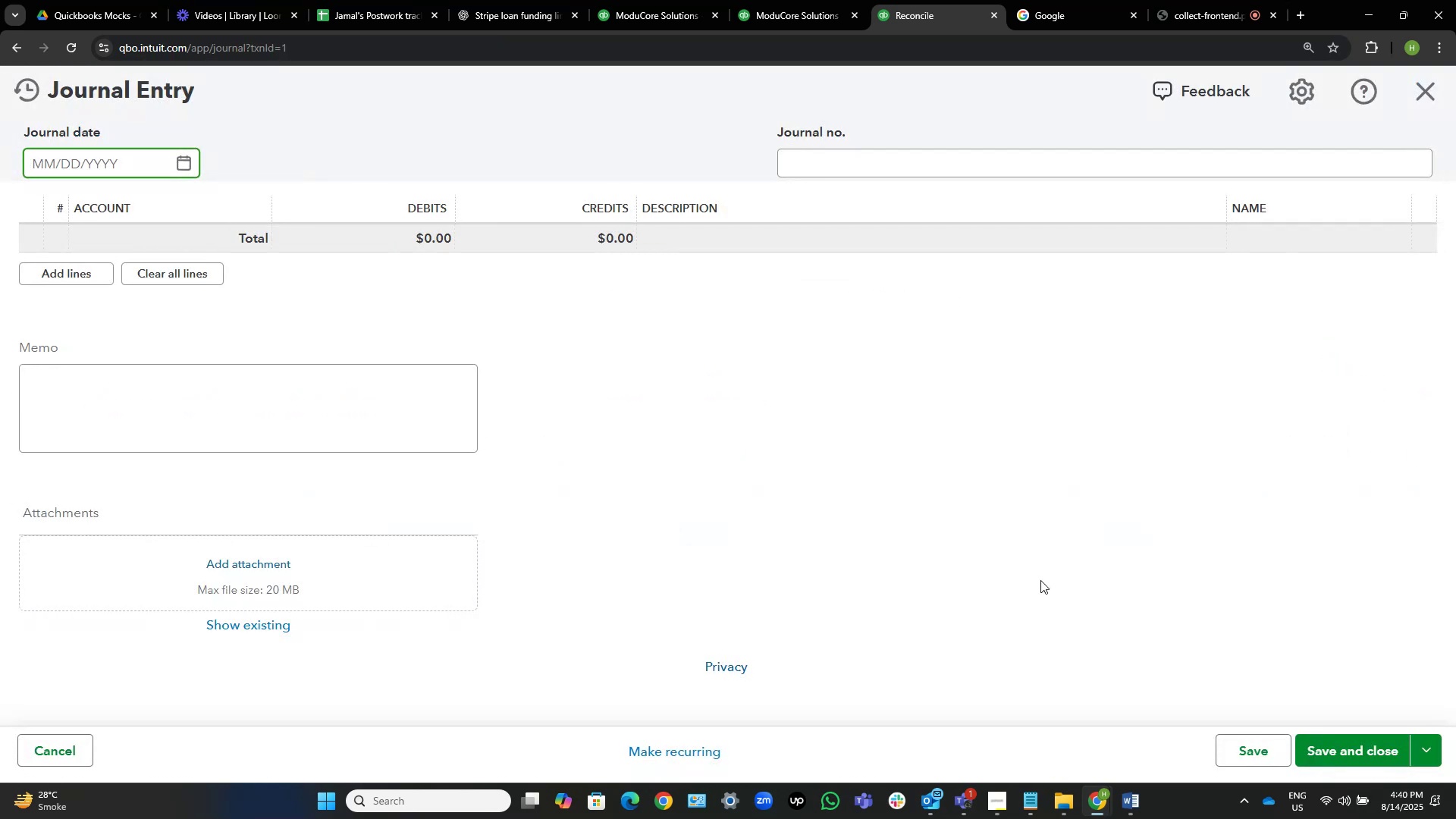 
left_click([1419, 286])
 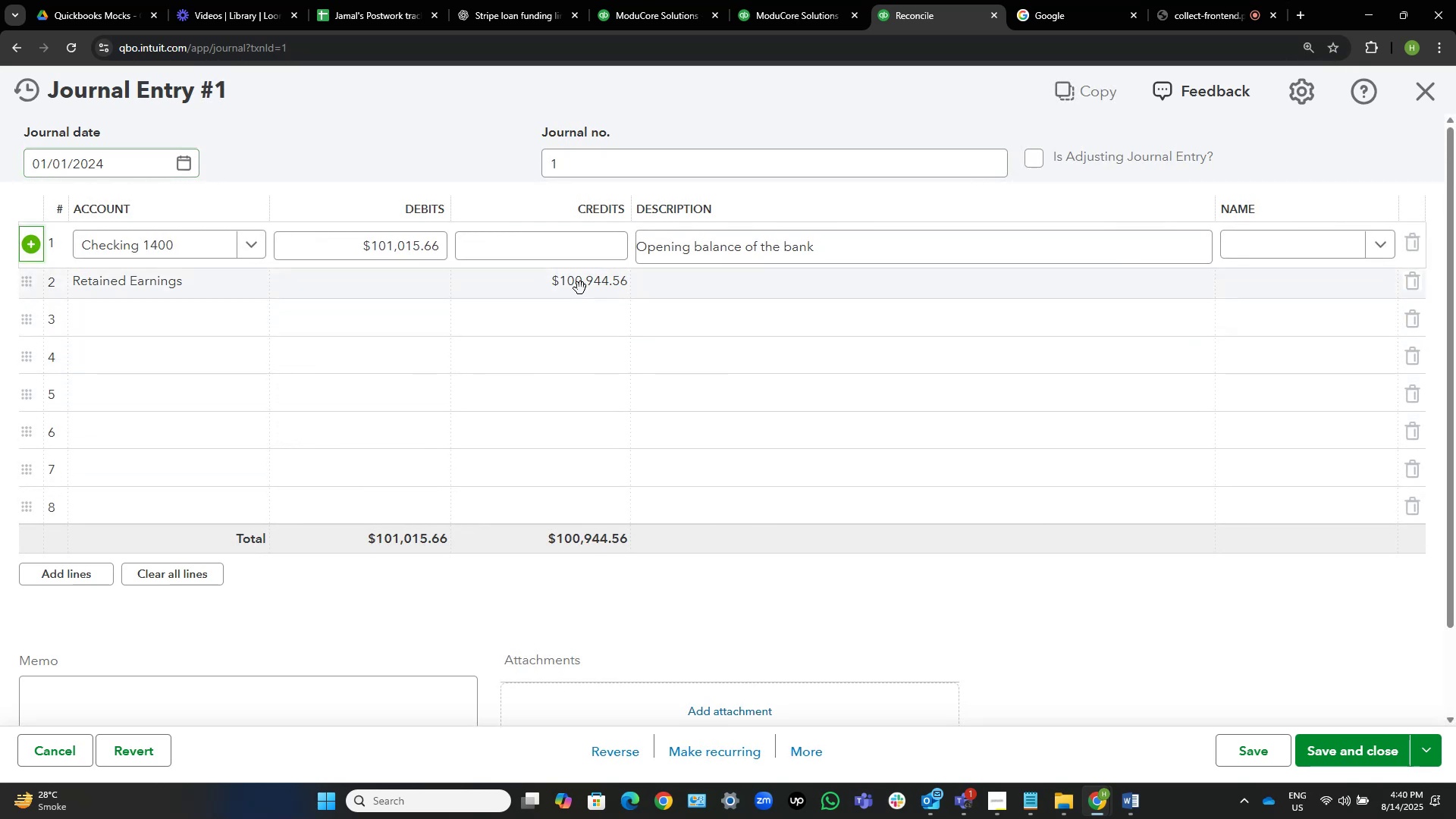 
left_click([538, 274])
 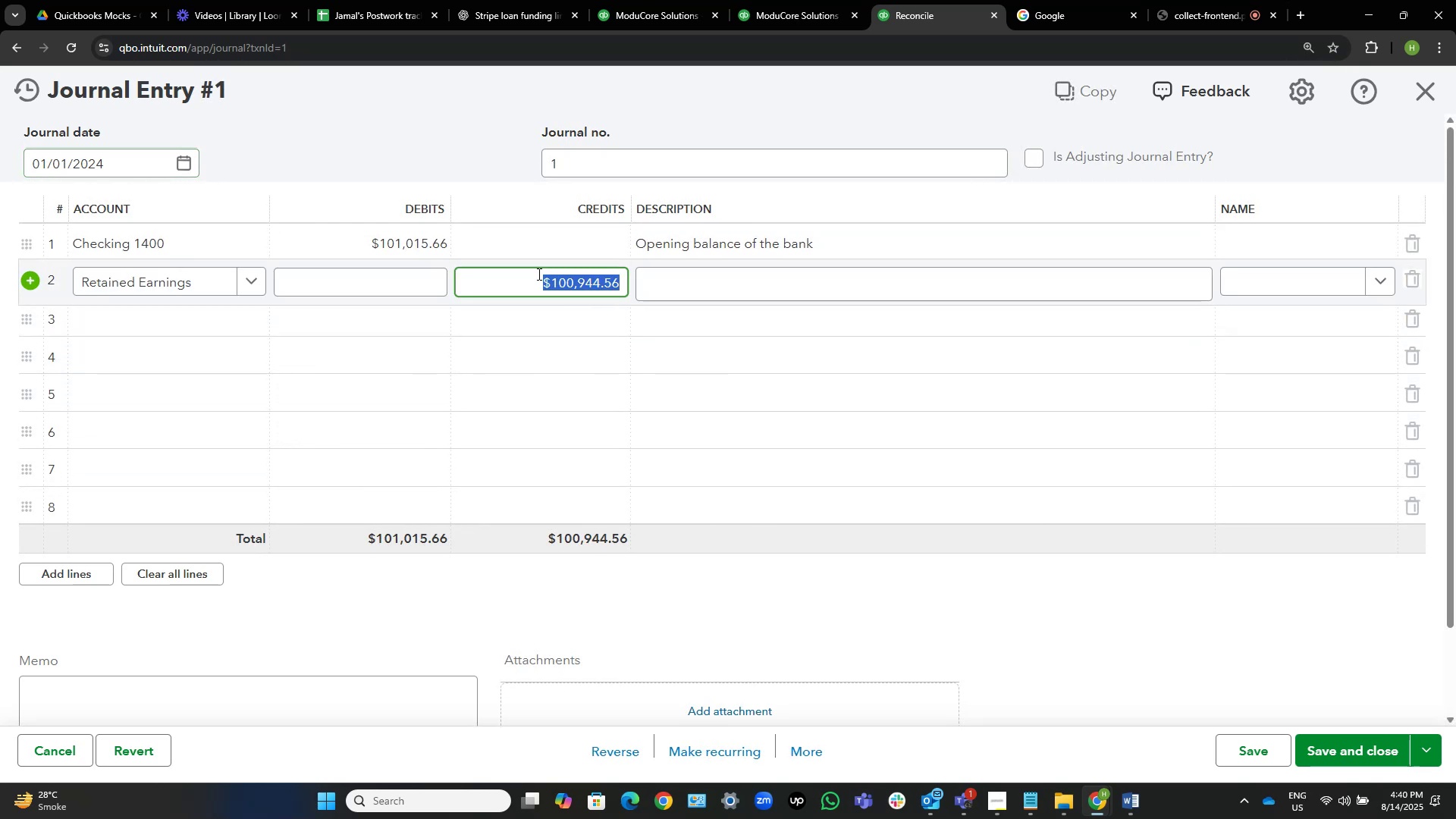 
key(Control+V)
 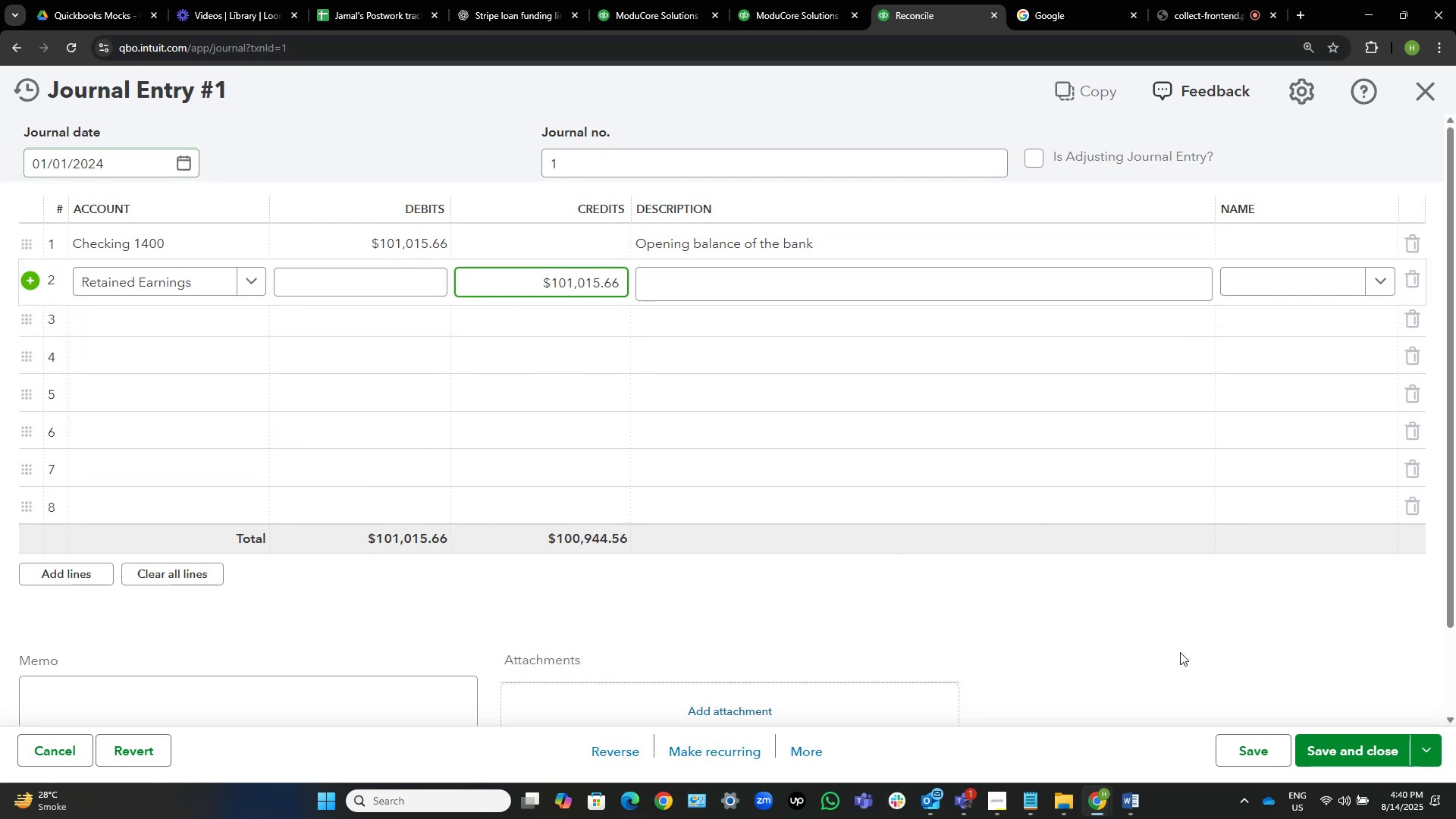 
left_click([1170, 645])
 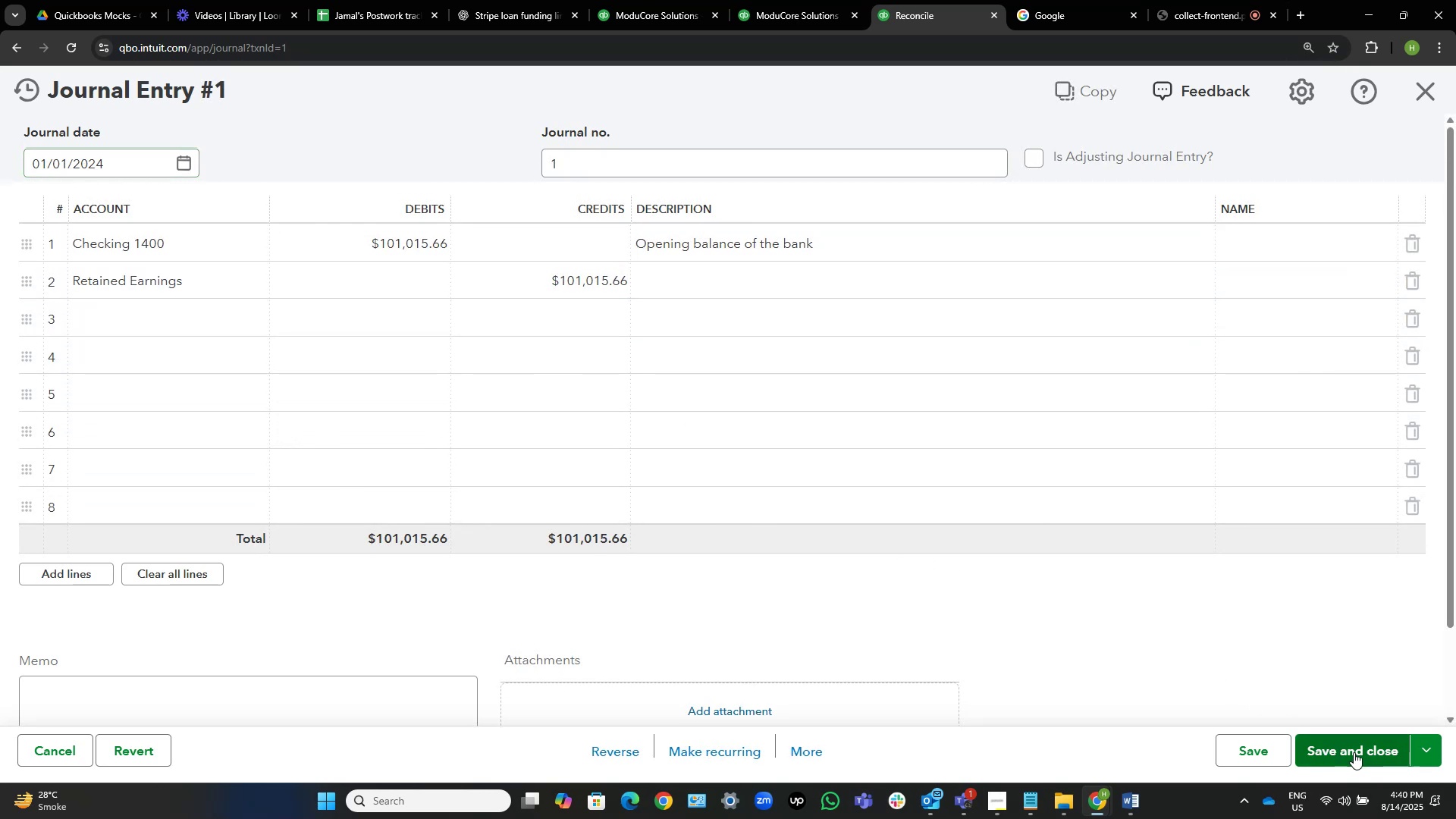 
left_click([1354, 752])
 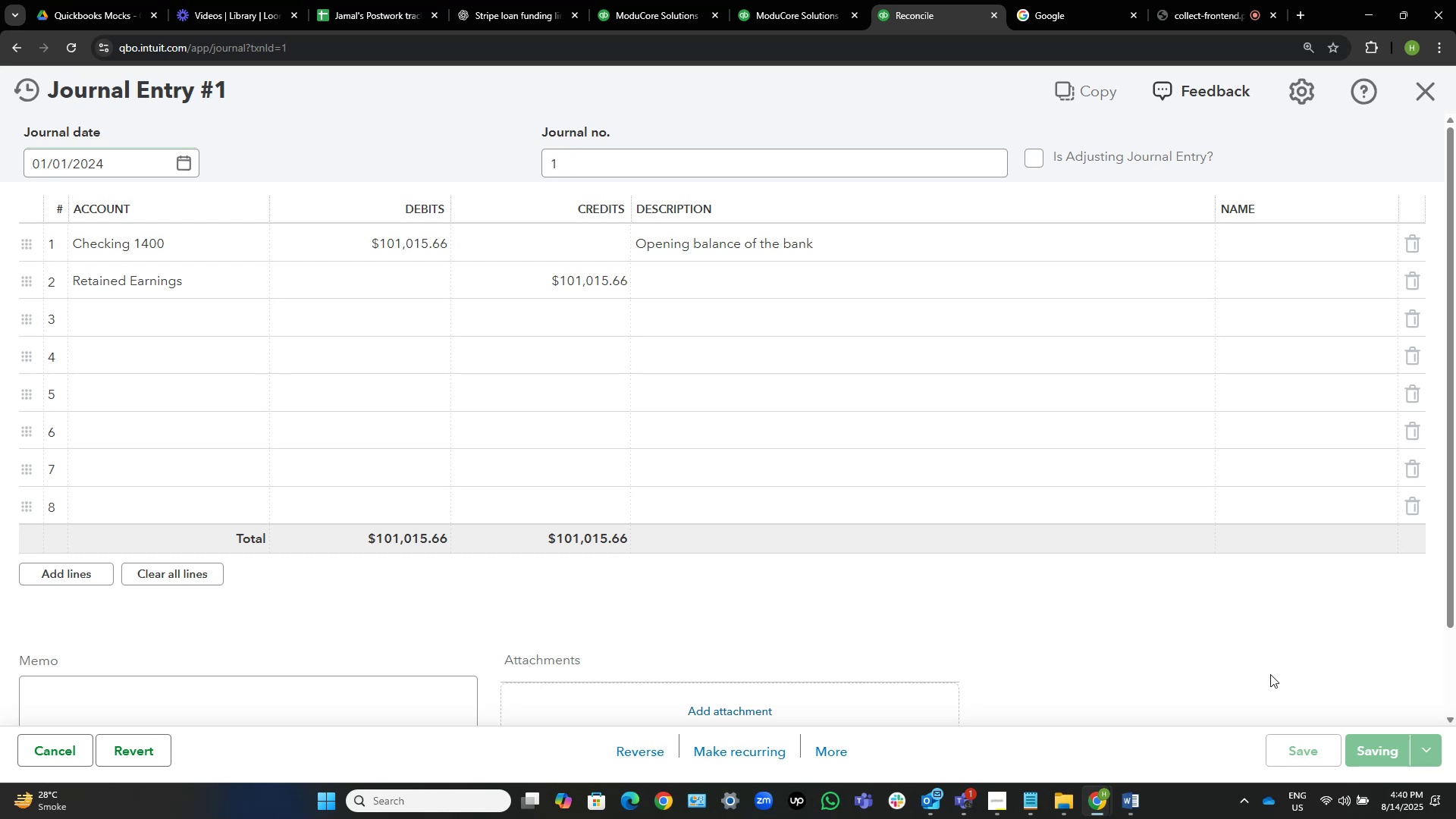 
wait(12.98)
 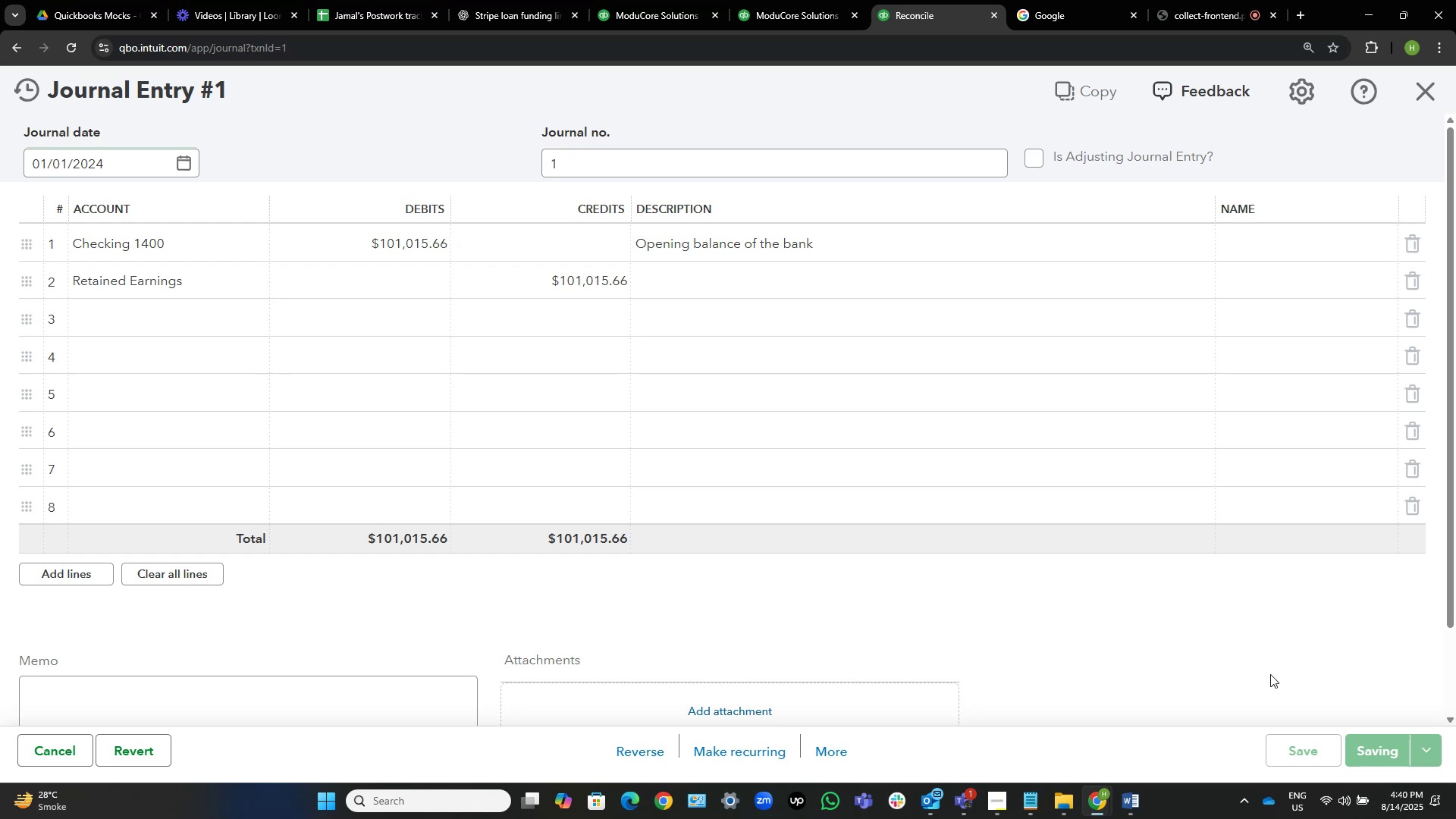 
left_click([1430, 93])
 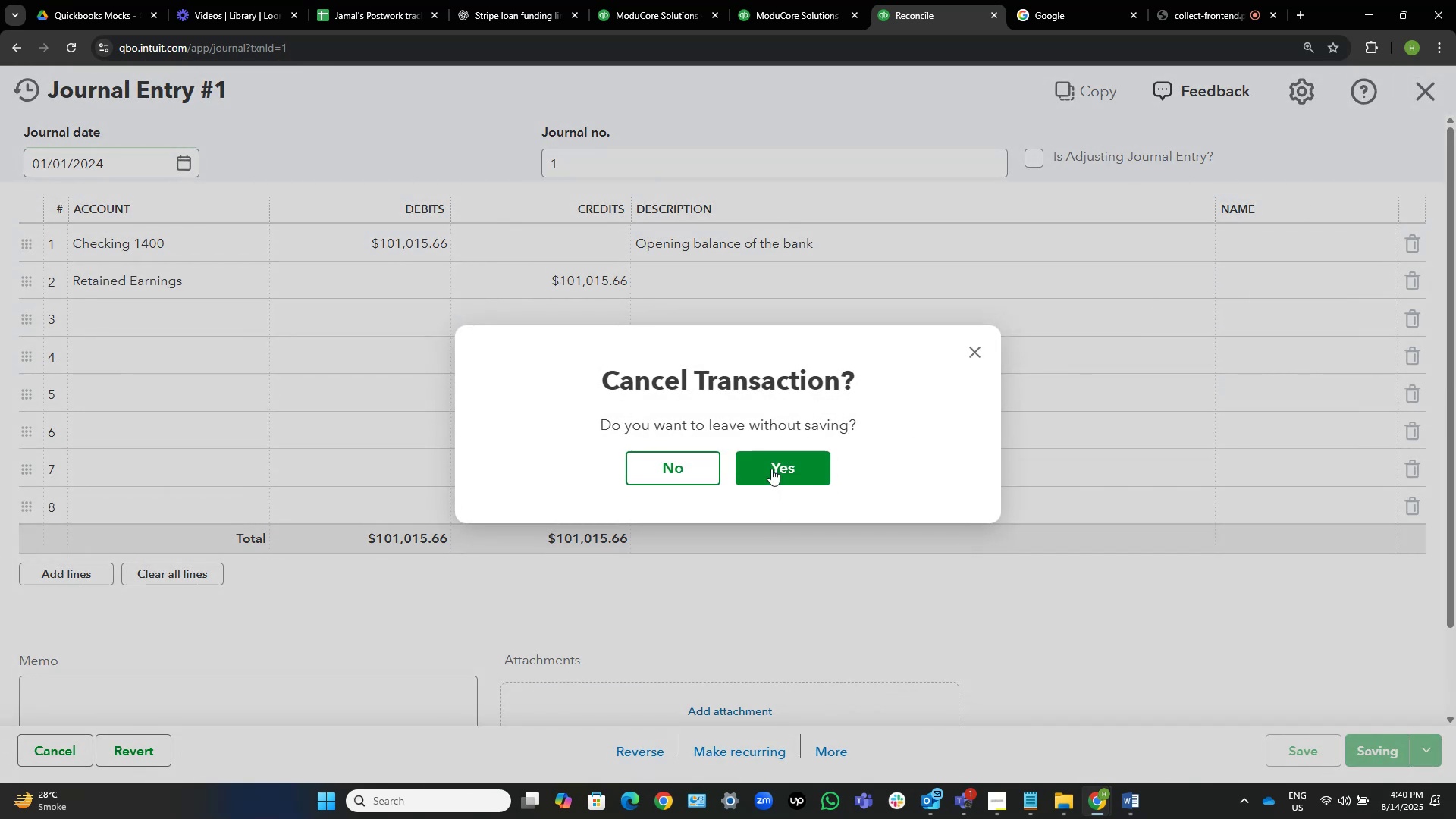 
left_click([789, 463])
 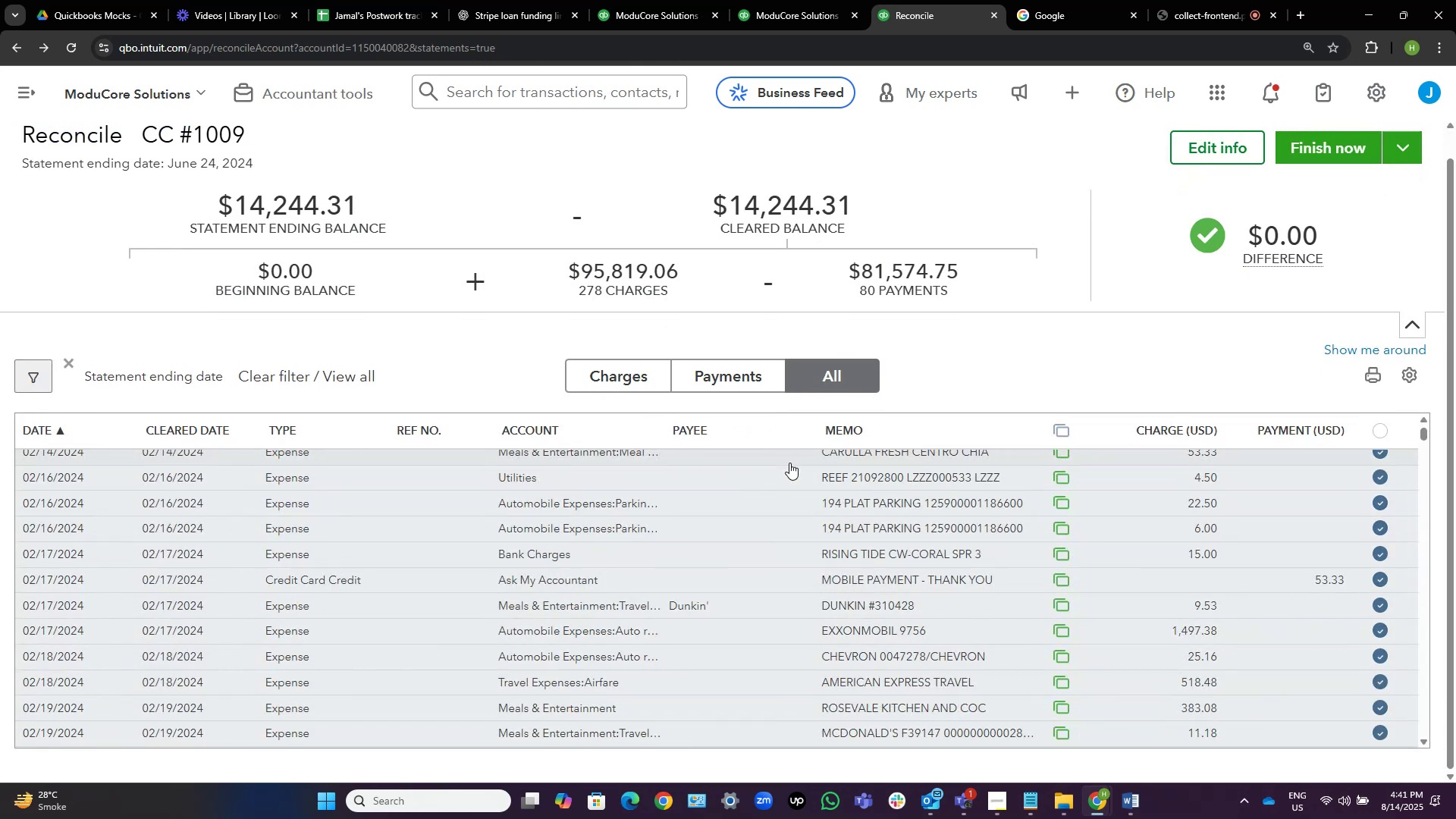 
wait(43.78)
 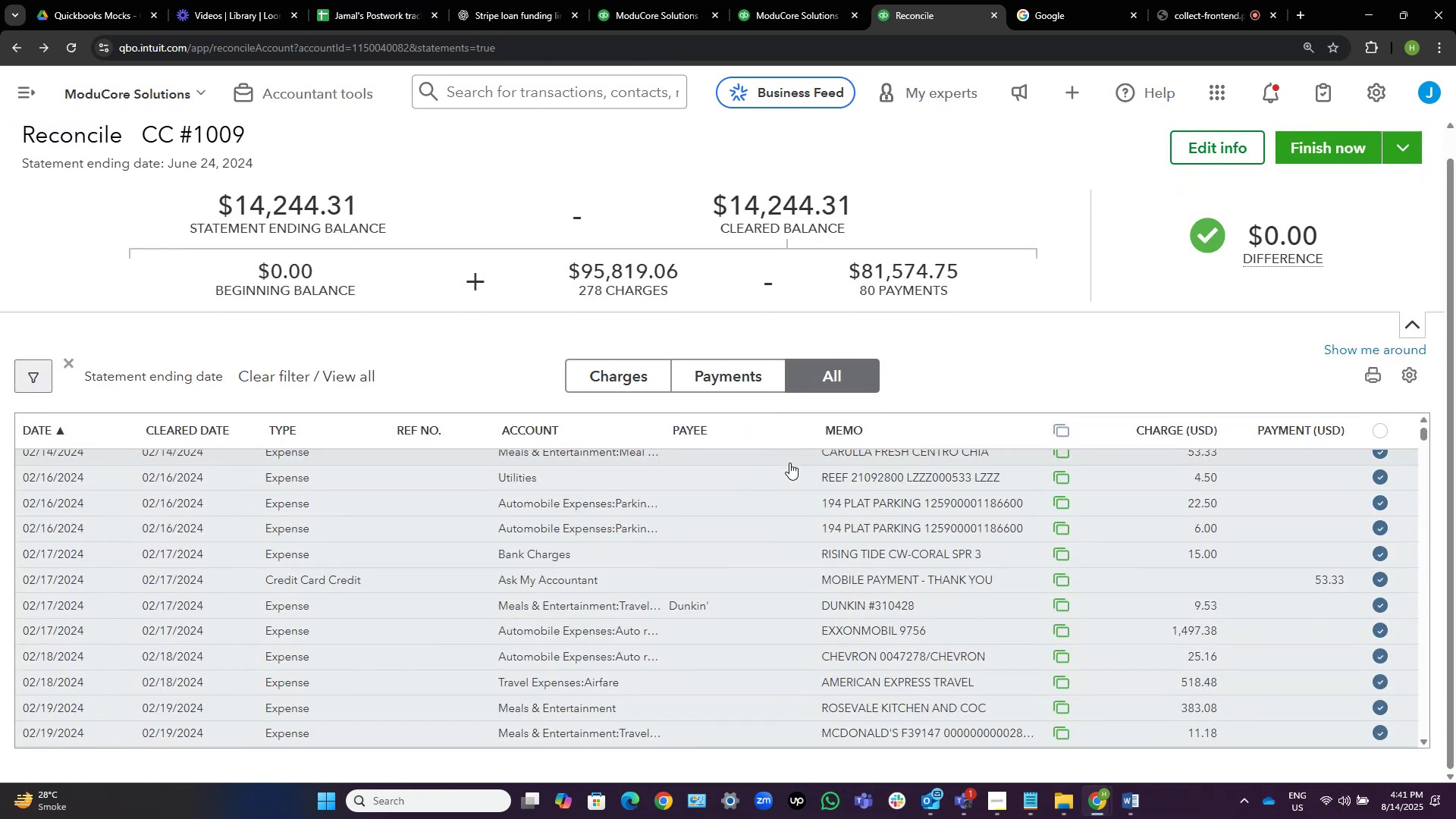 
scroll: coordinate [1201, 557], scroll_direction: up, amount: 6.0
 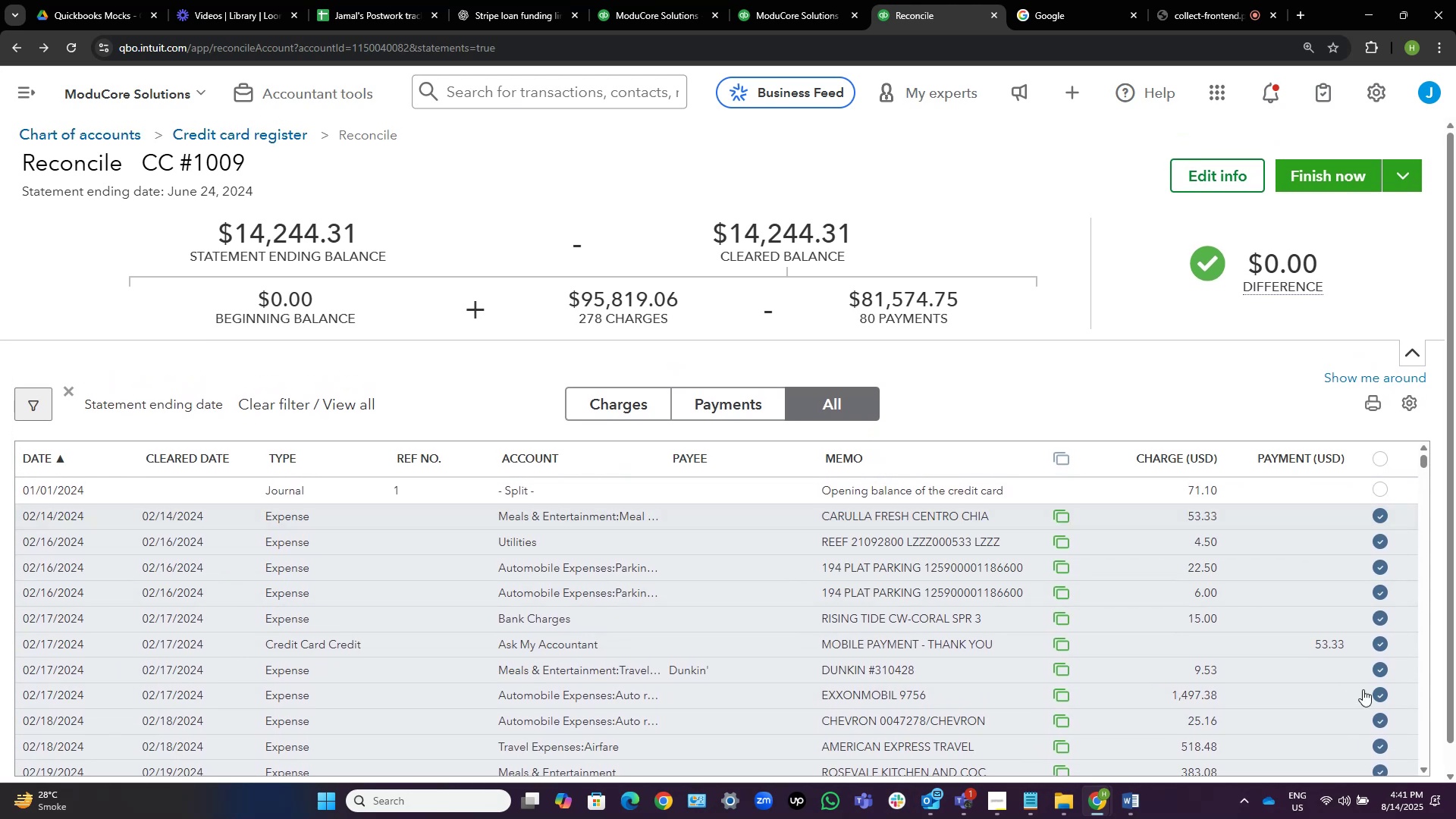 
left_click([1307, 645])
 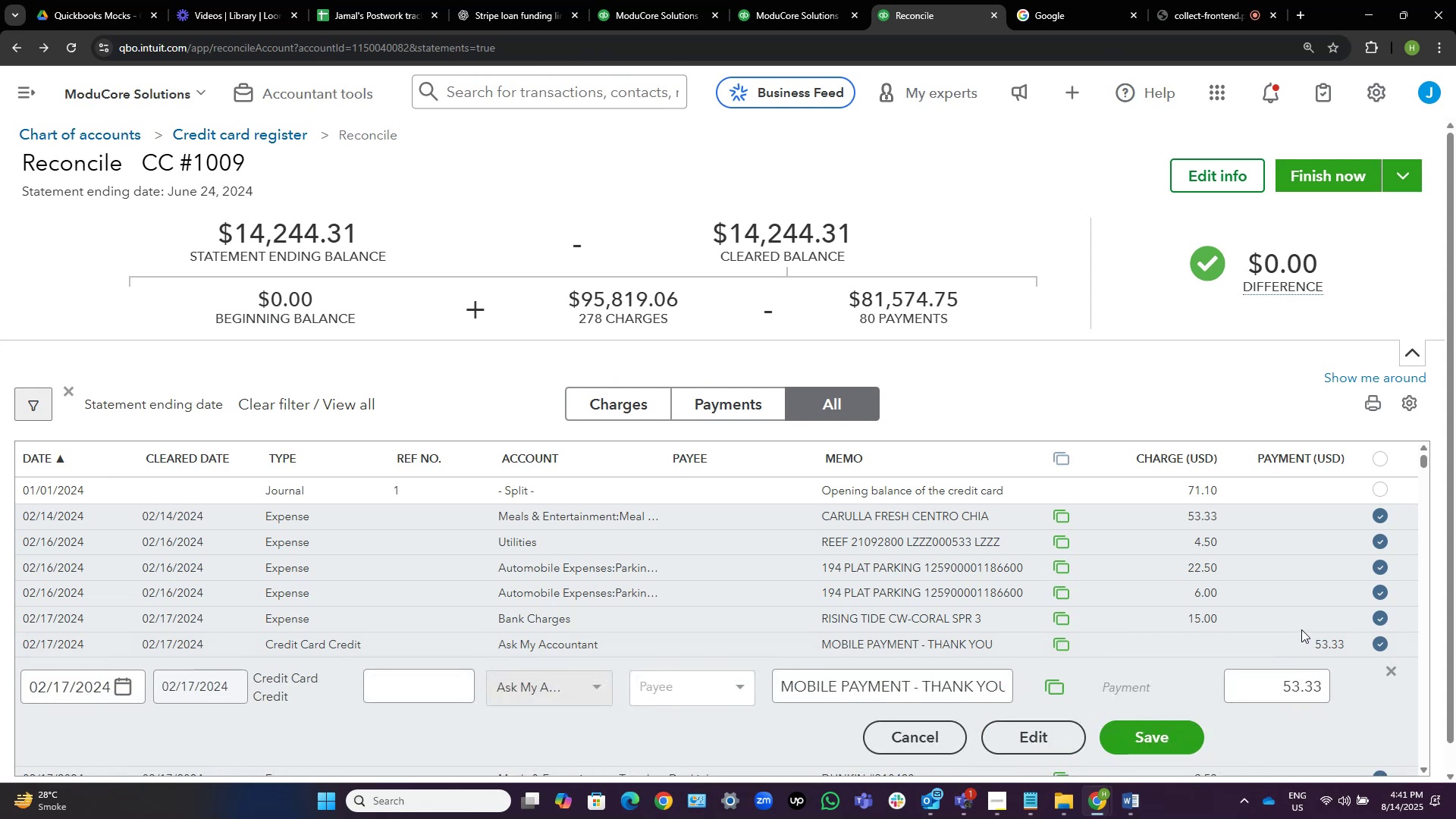 
left_click([1298, 640])
 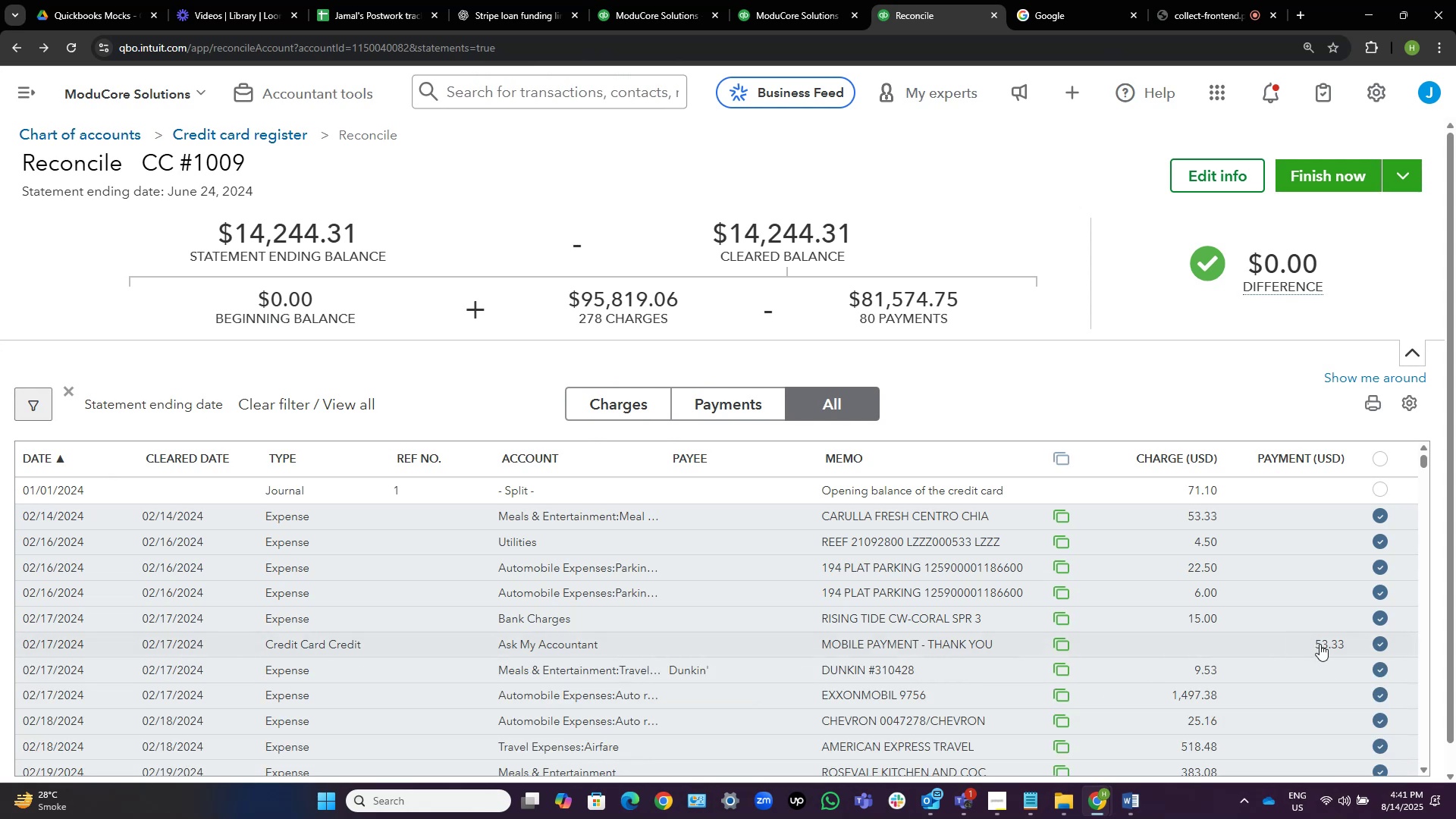 
scroll: coordinate [1320, 644], scroll_direction: down, amount: 4.0
 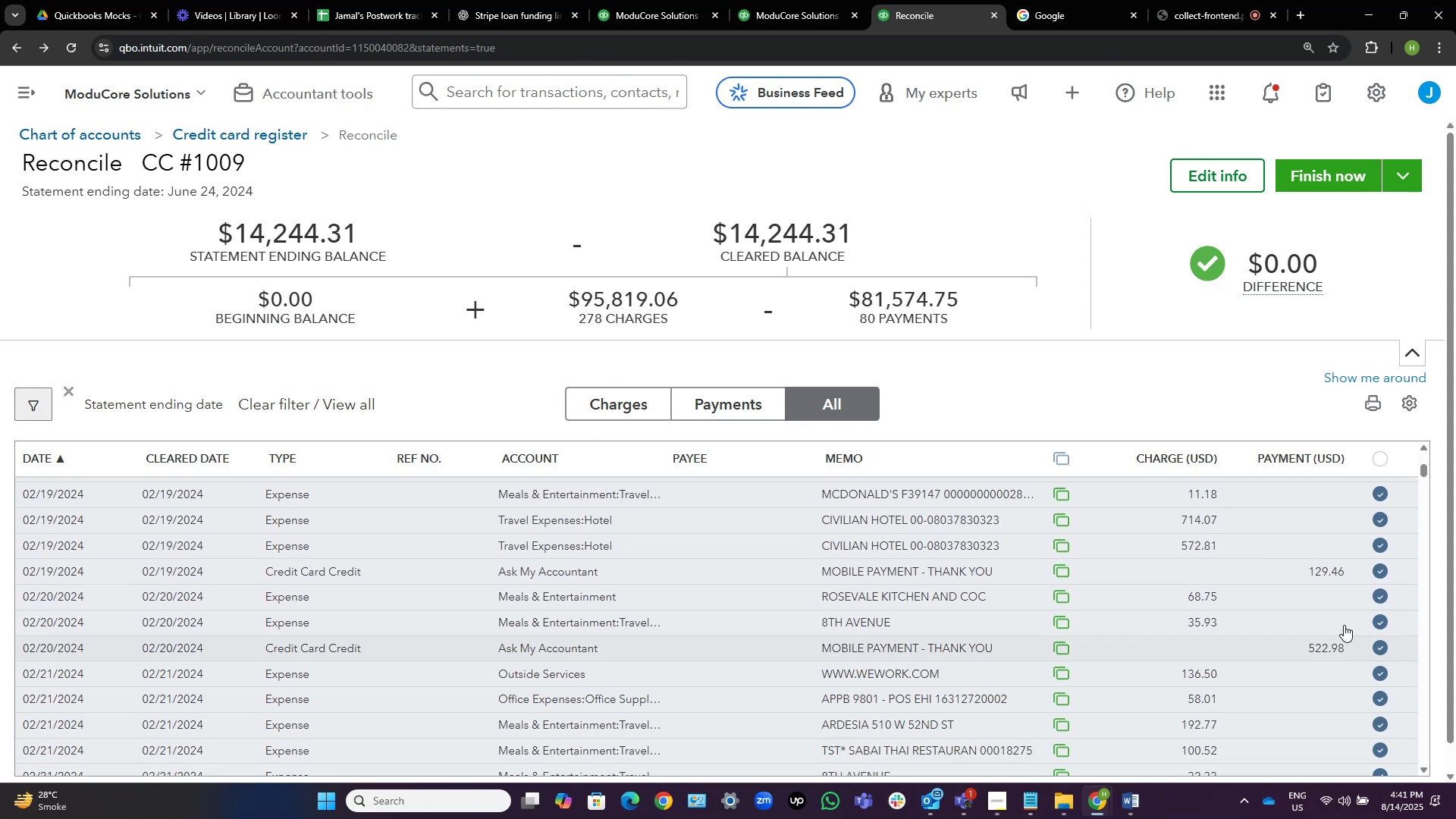 
scroll: coordinate [1349, 617], scroll_direction: up, amount: 1.0
 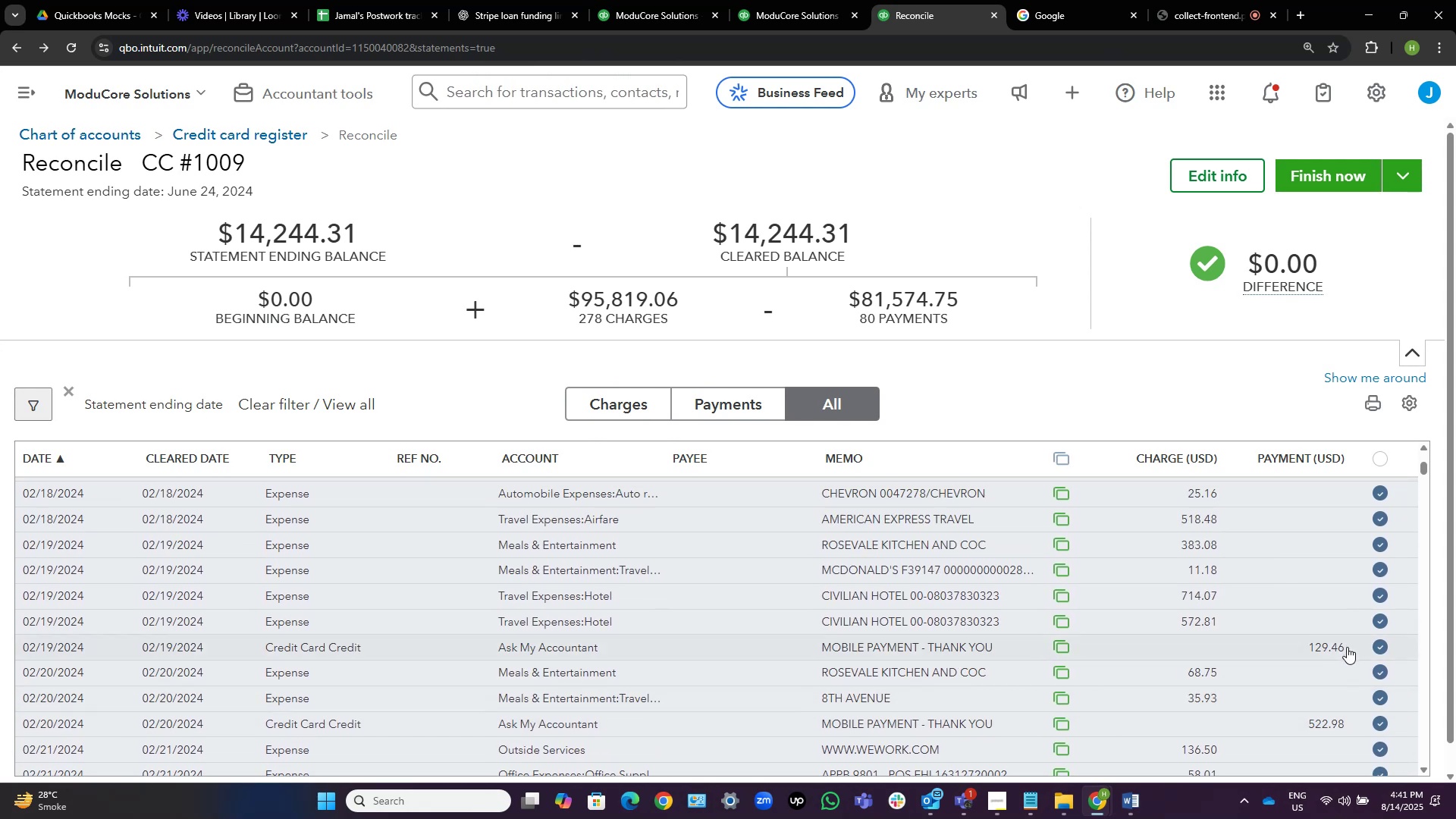 
left_click([1347, 647])
 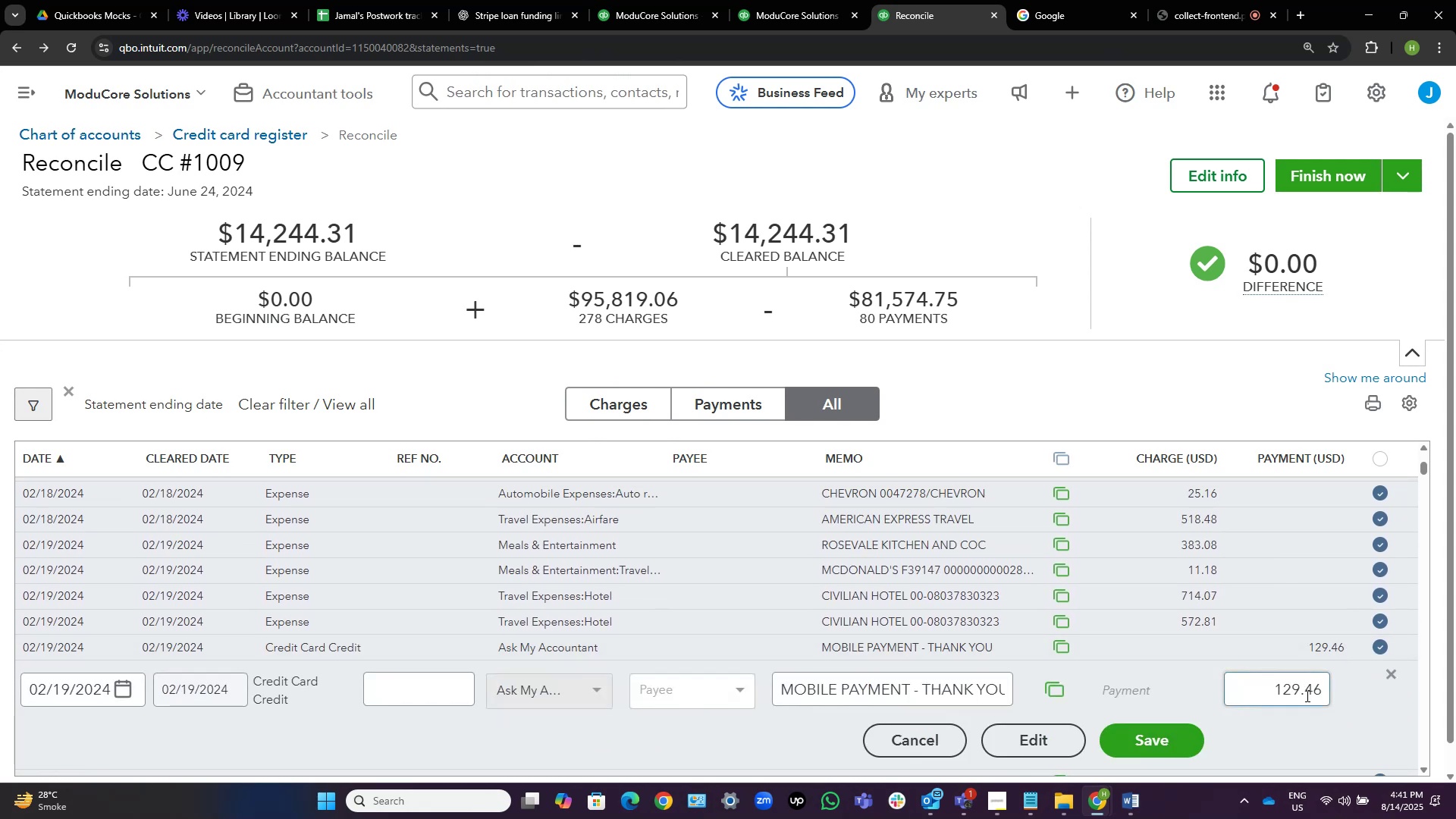 
scroll: coordinate [1221, 611], scroll_direction: up, amount: 5.0
 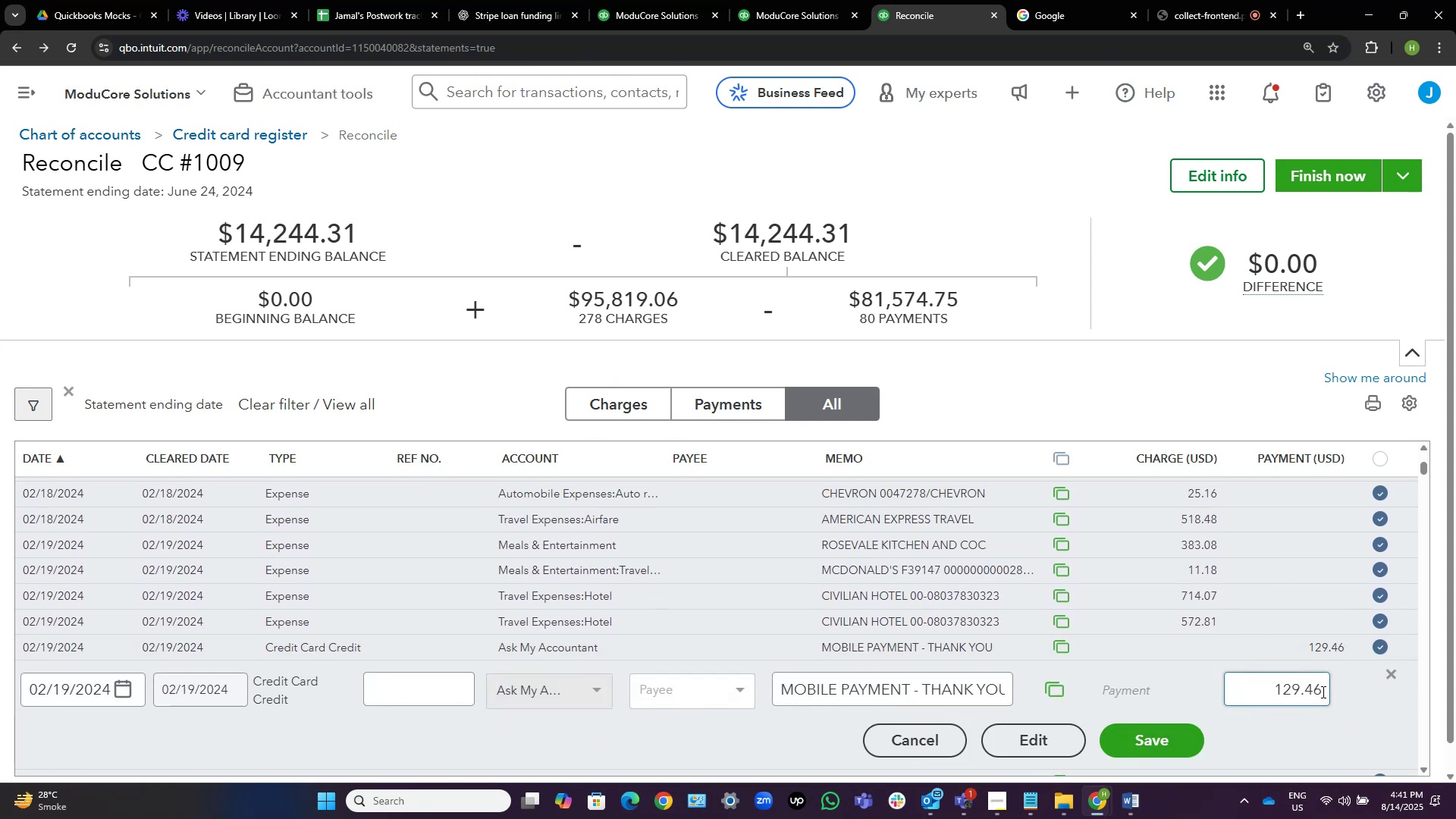 
left_click([1323, 692])
 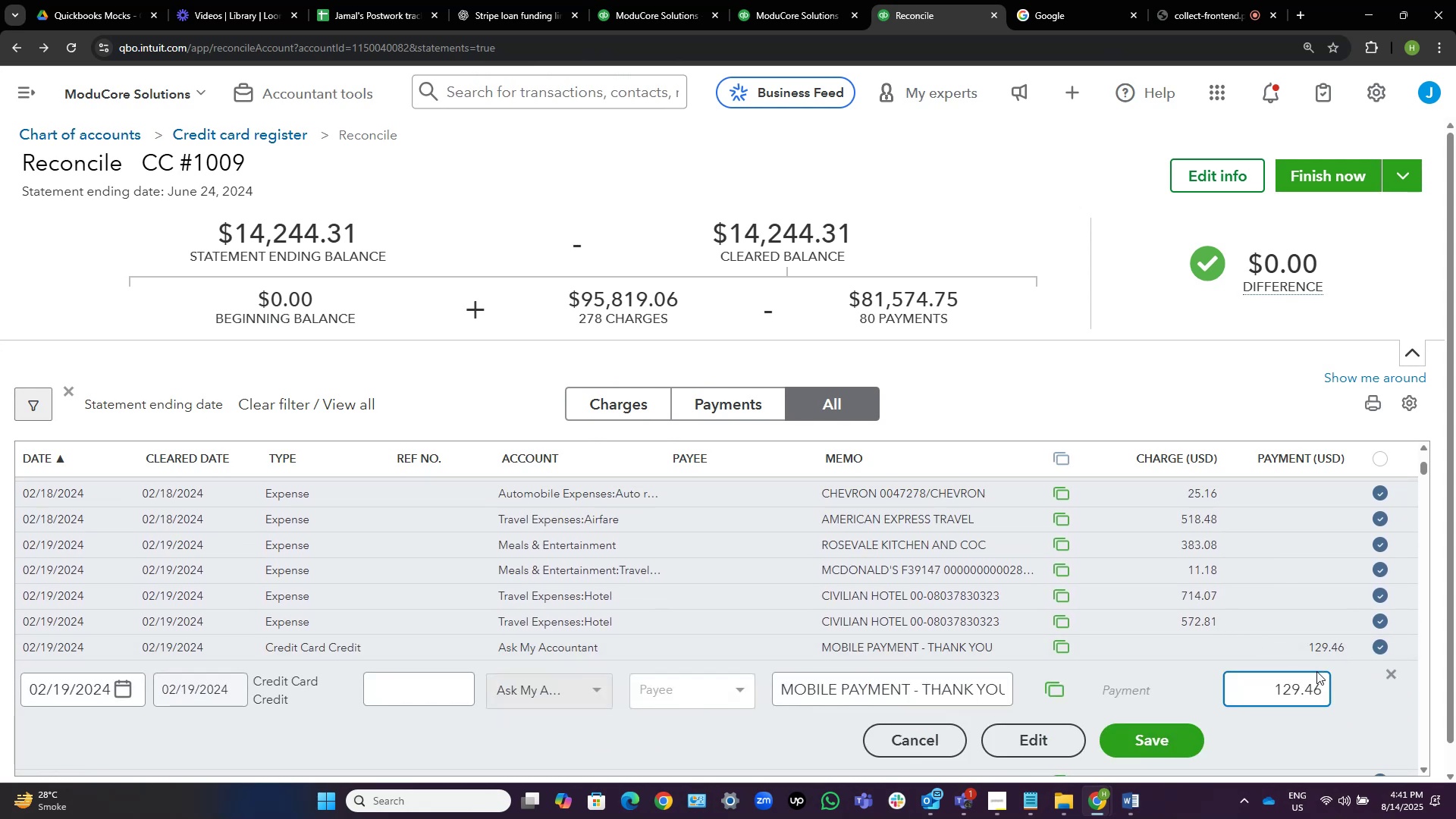 
scroll: coordinate [1266, 557], scroll_direction: up, amount: 4.0
 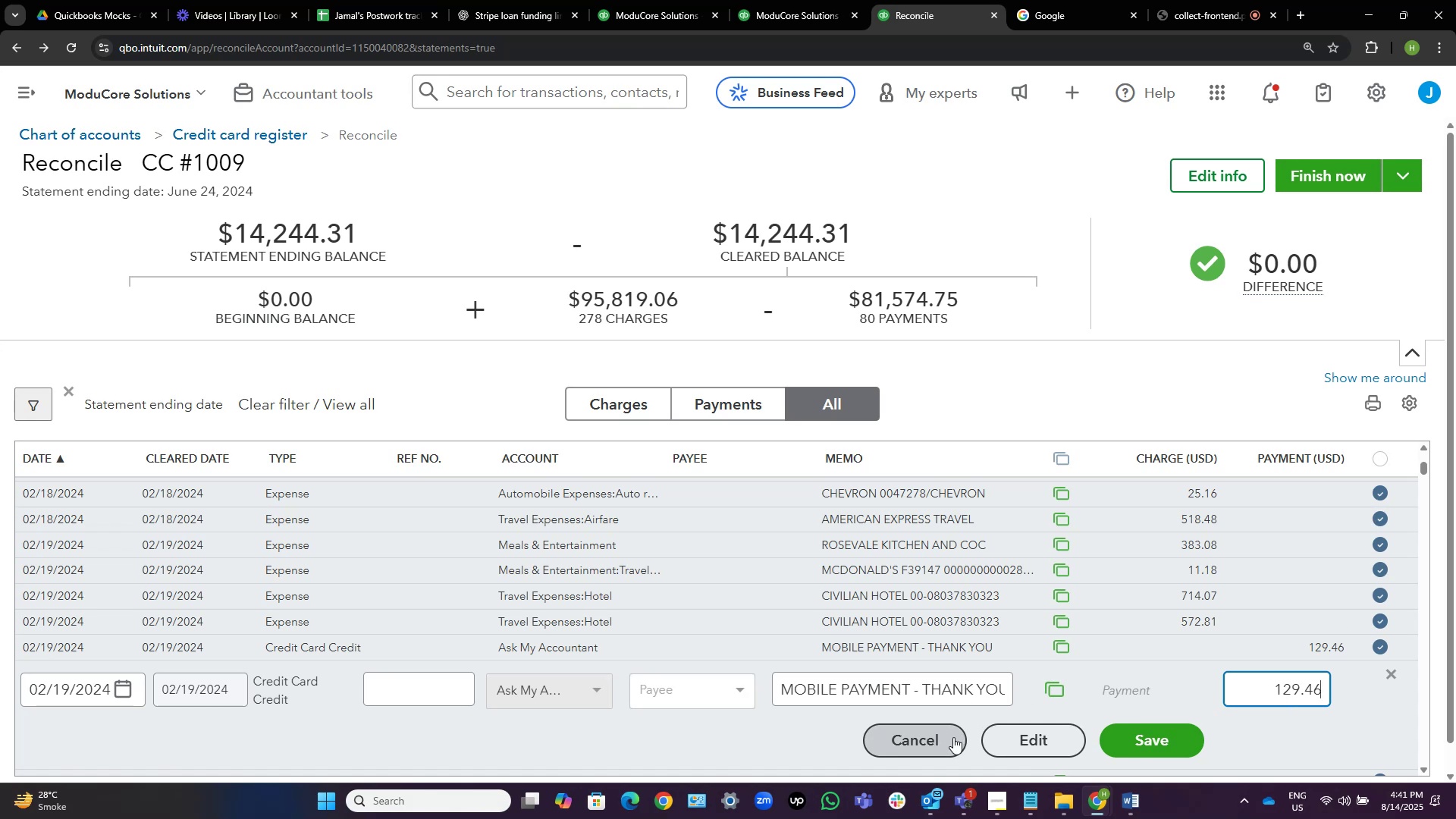 
left_click([1223, 554])
 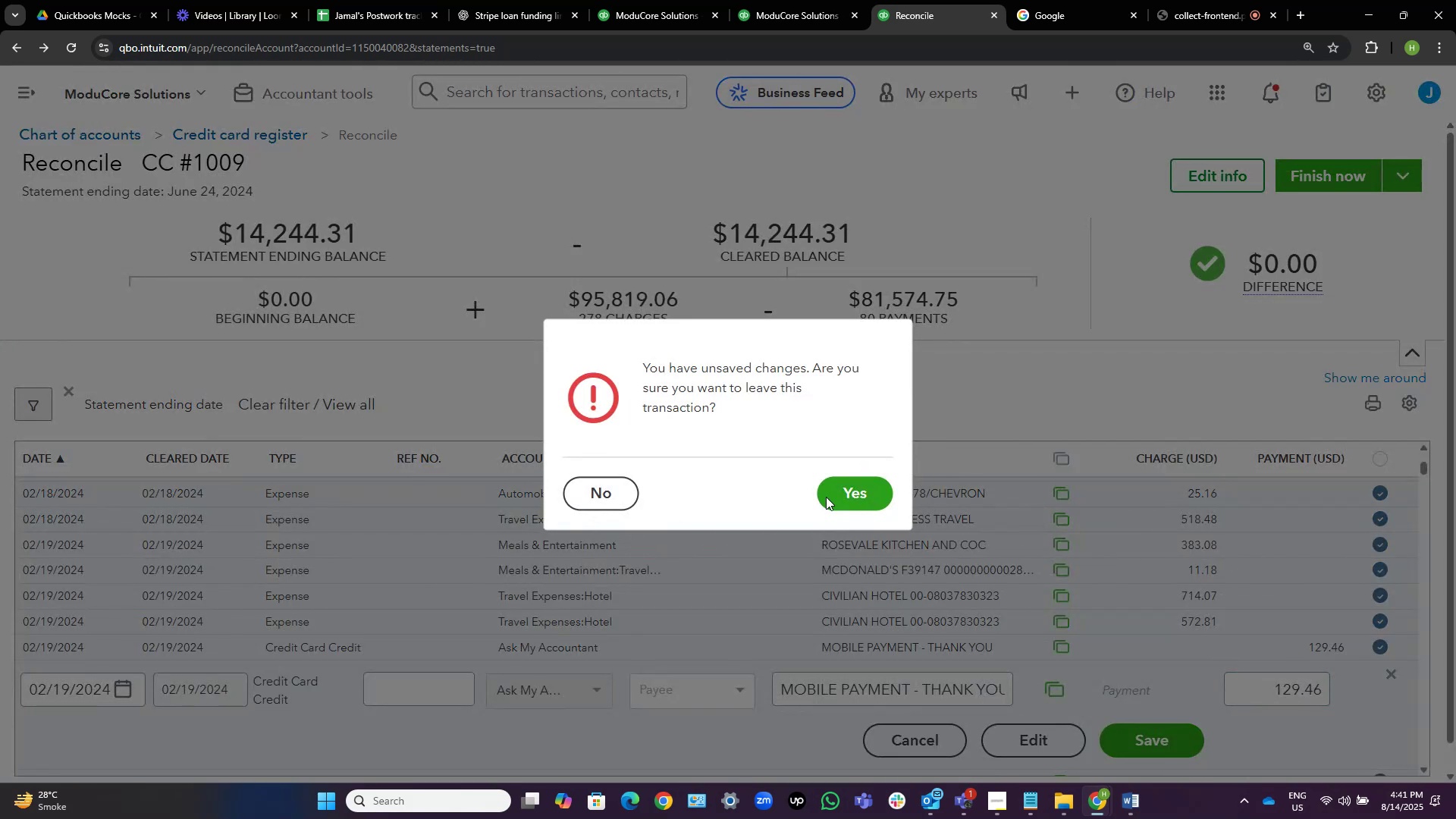 
left_click([833, 496])
 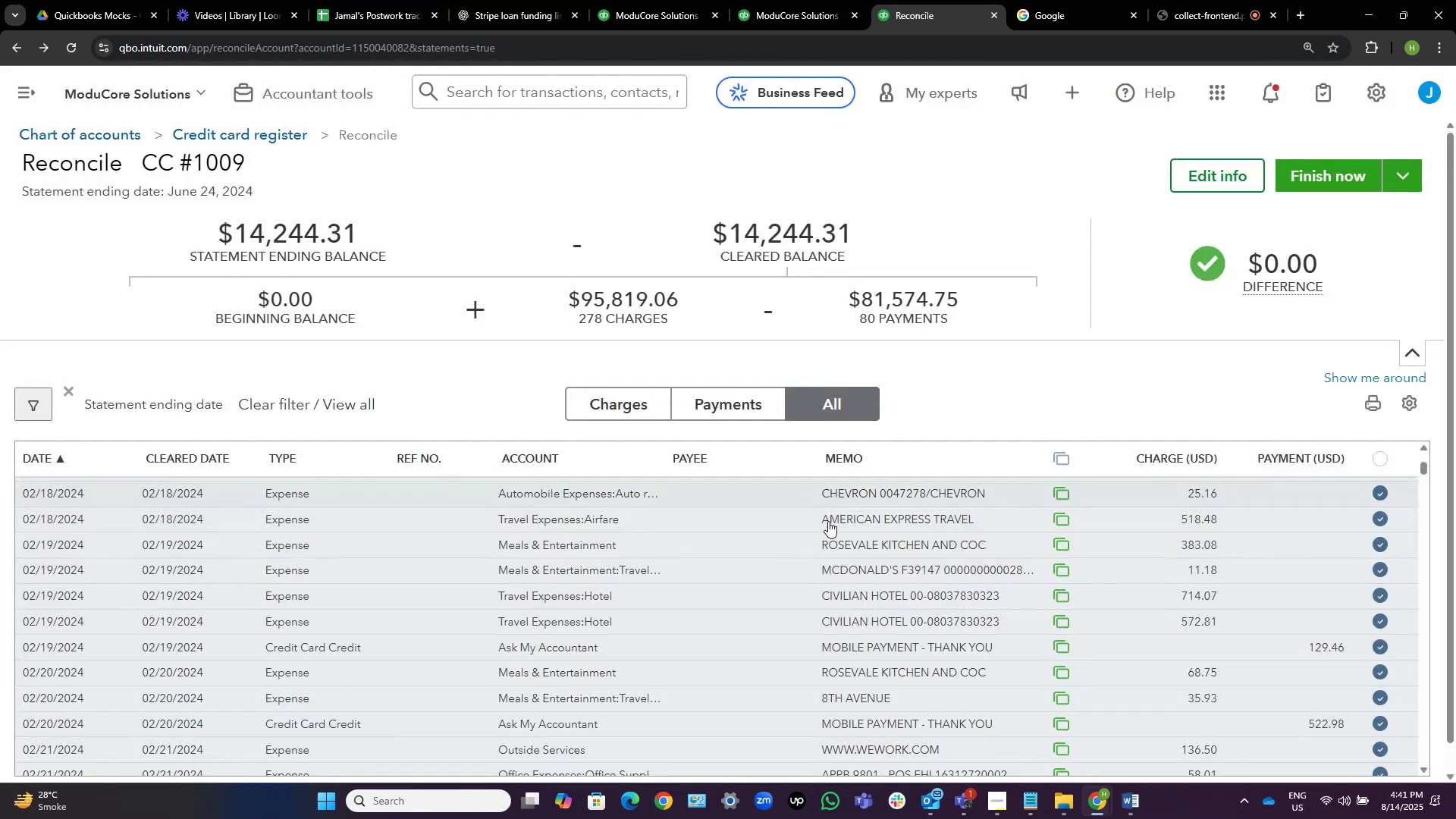 
scroll: coordinate [890, 522], scroll_direction: up, amount: 6.0
 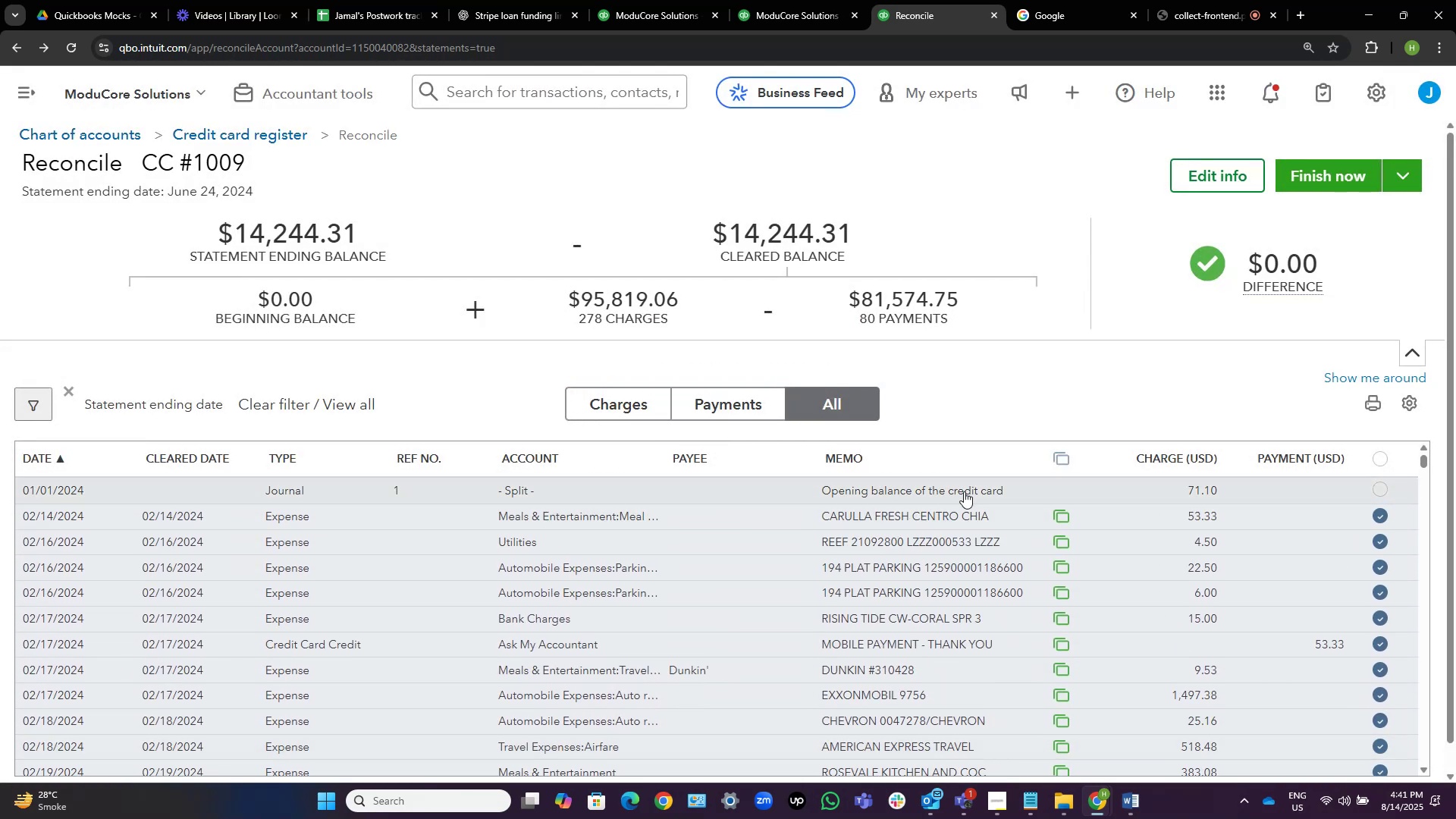 
scroll: coordinate [951, 569], scroll_direction: down, amount: 5.0
 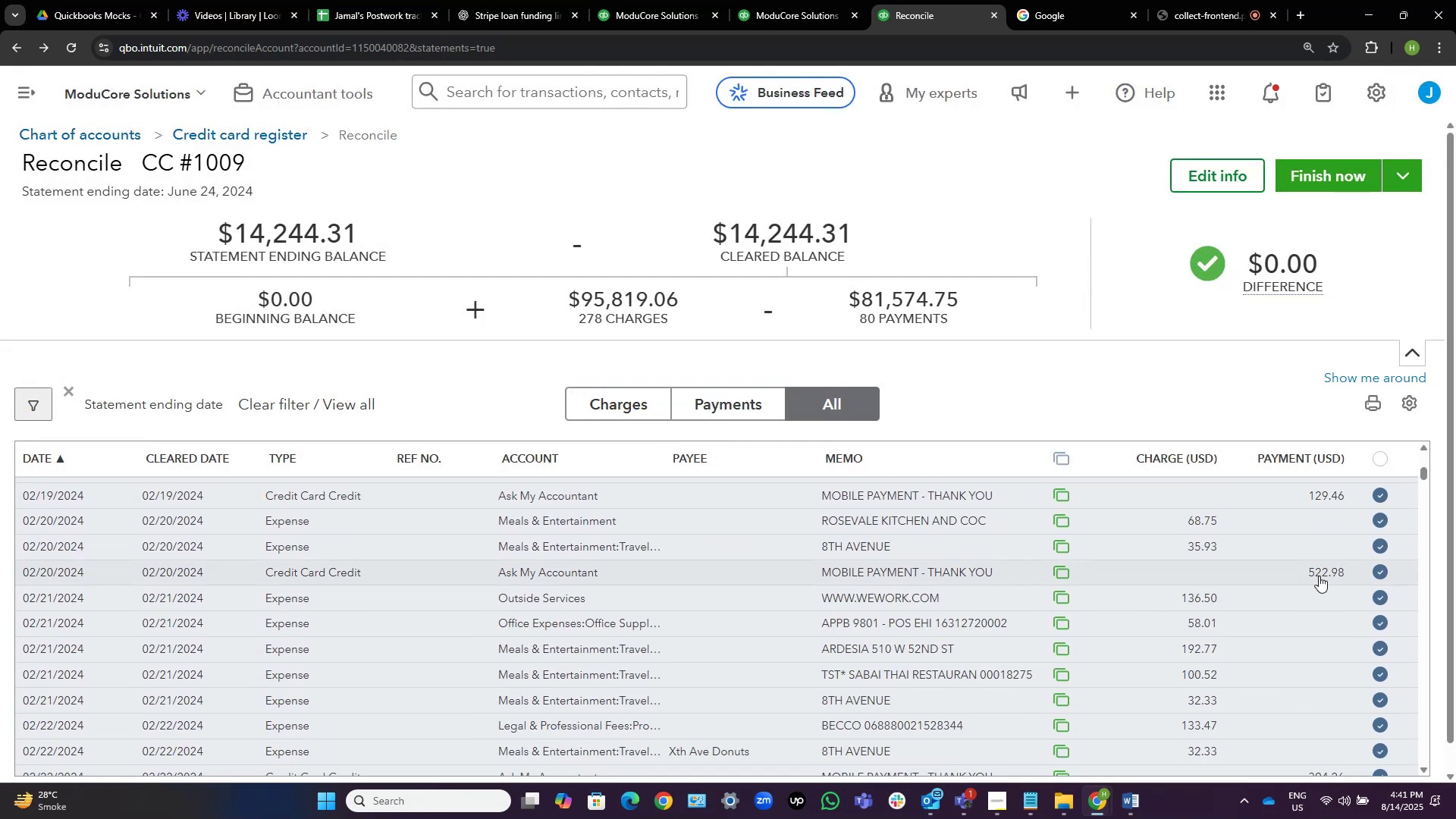 
left_click([1334, 573])
 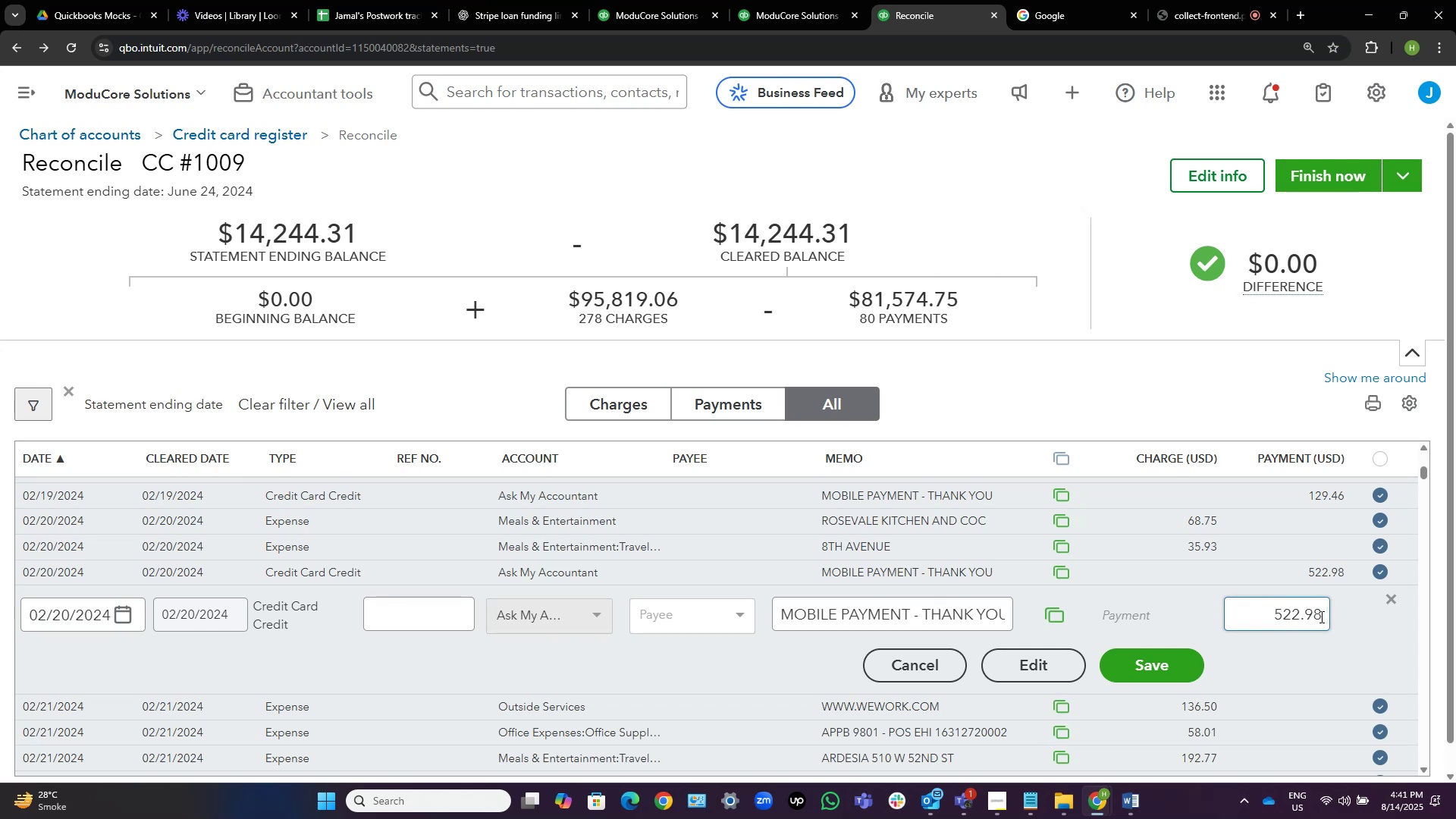 
left_click([1320, 617])
 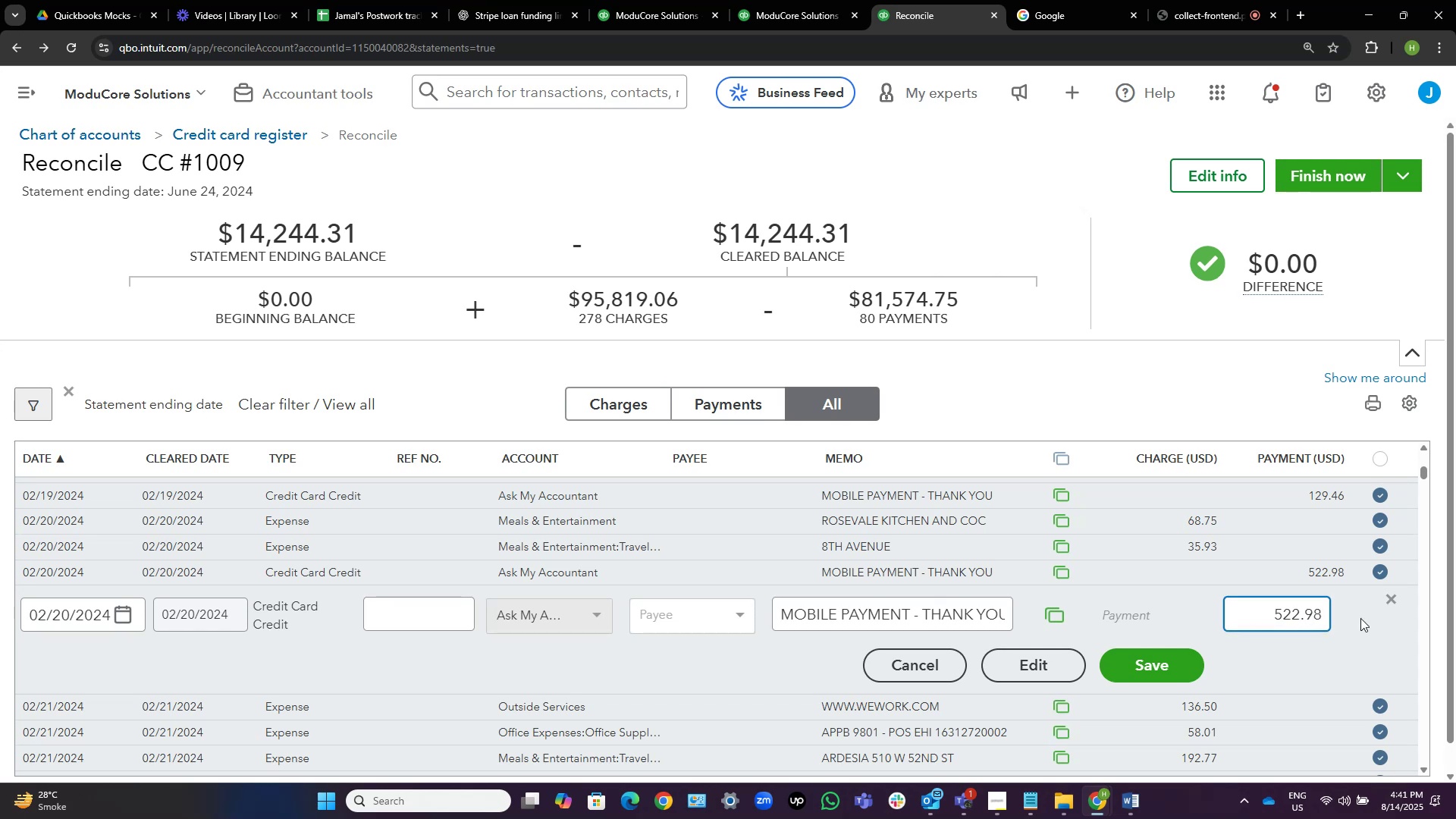 
key(NumpadSubtract)
 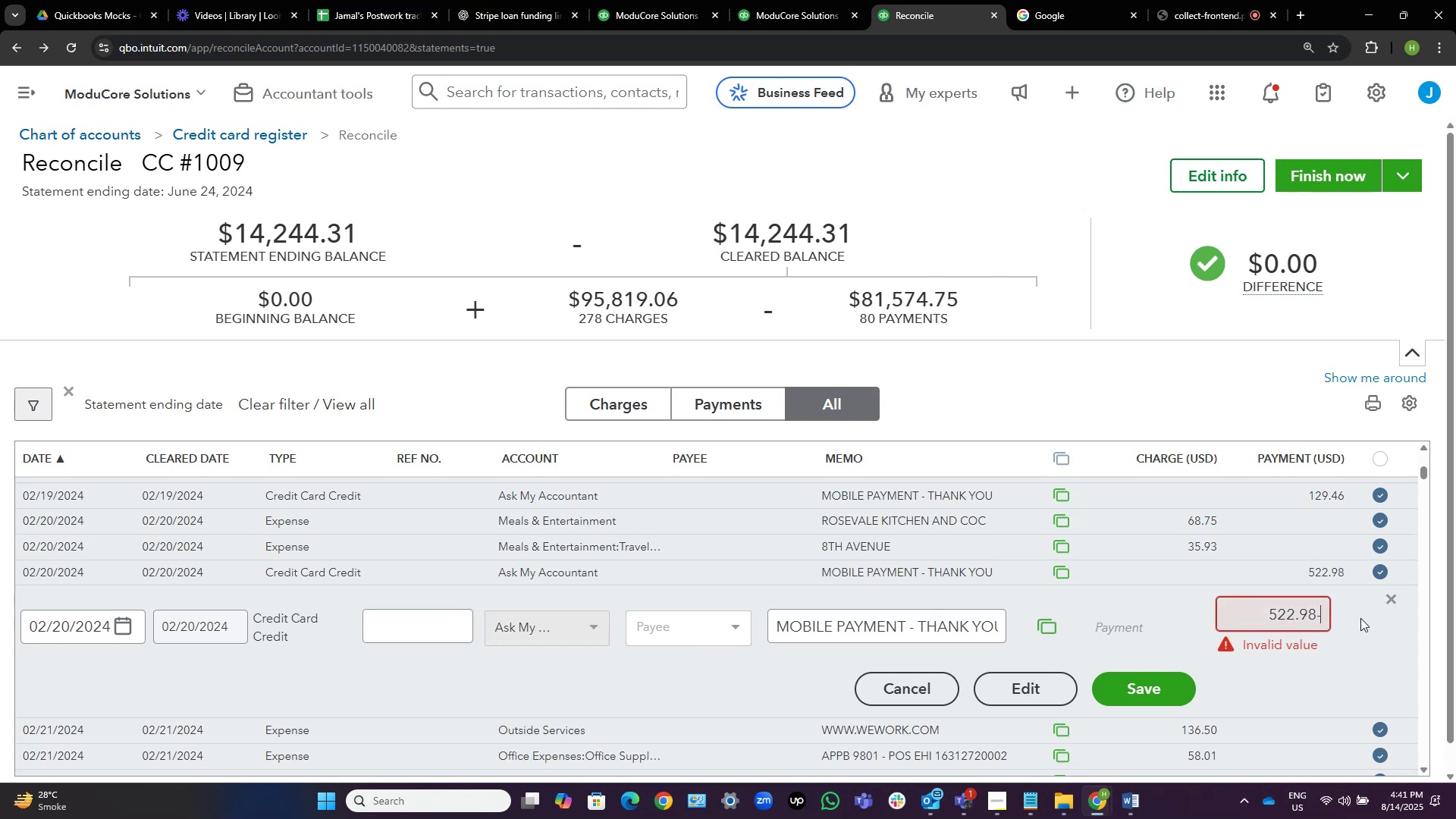 
key(Numpad7)
 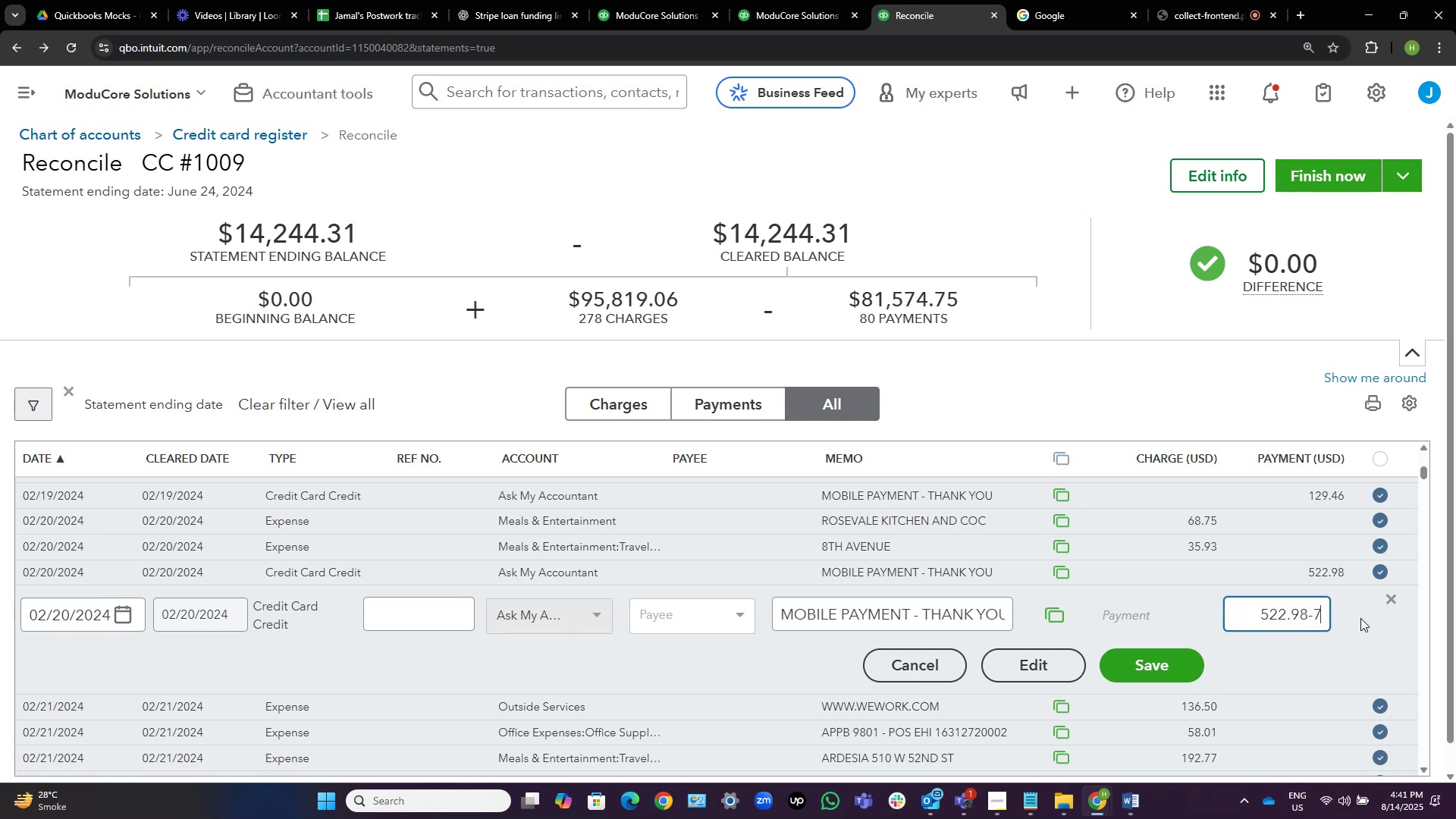 
key(Numpad1)
 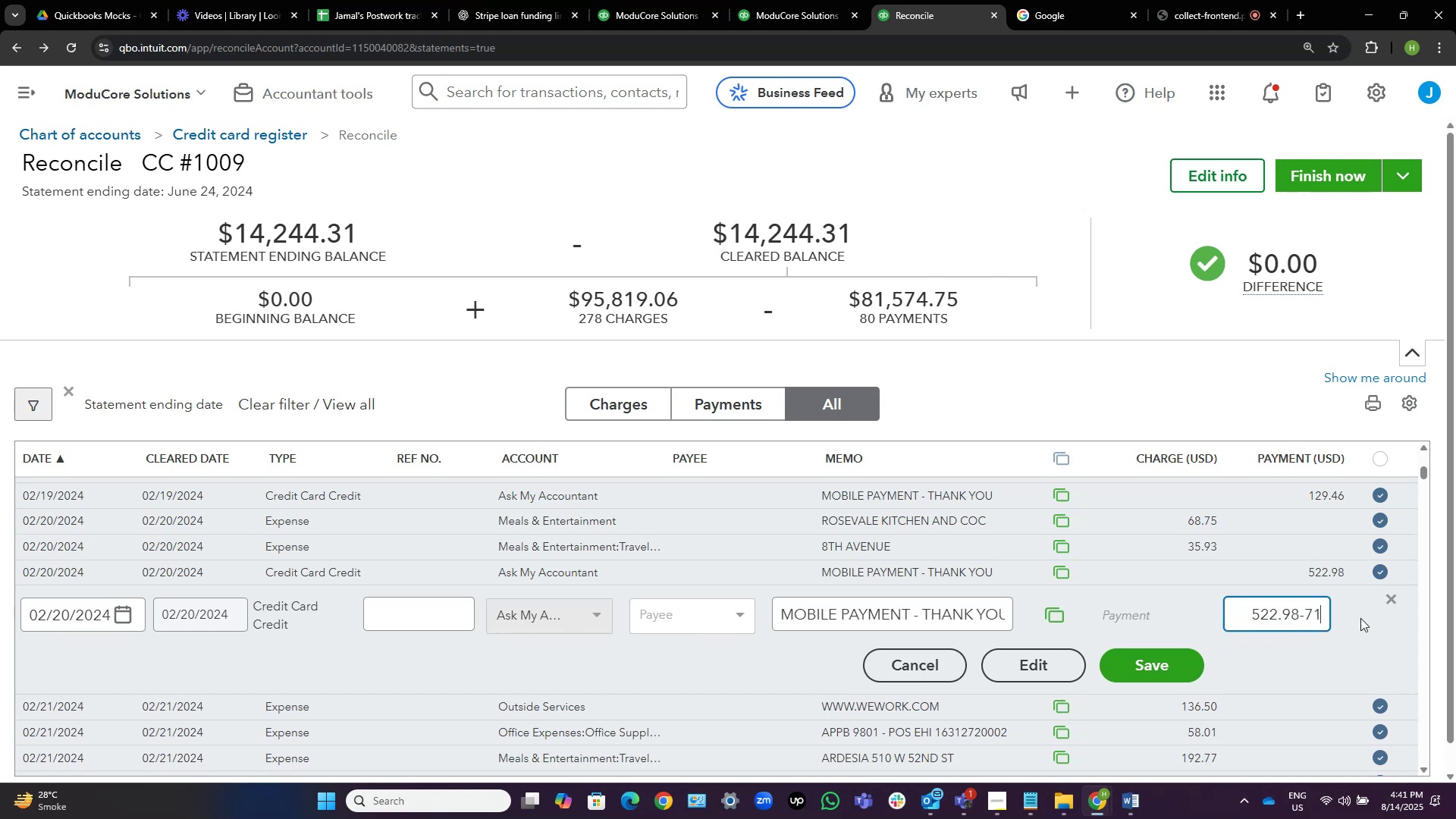 
key(NumpadDecimal)
 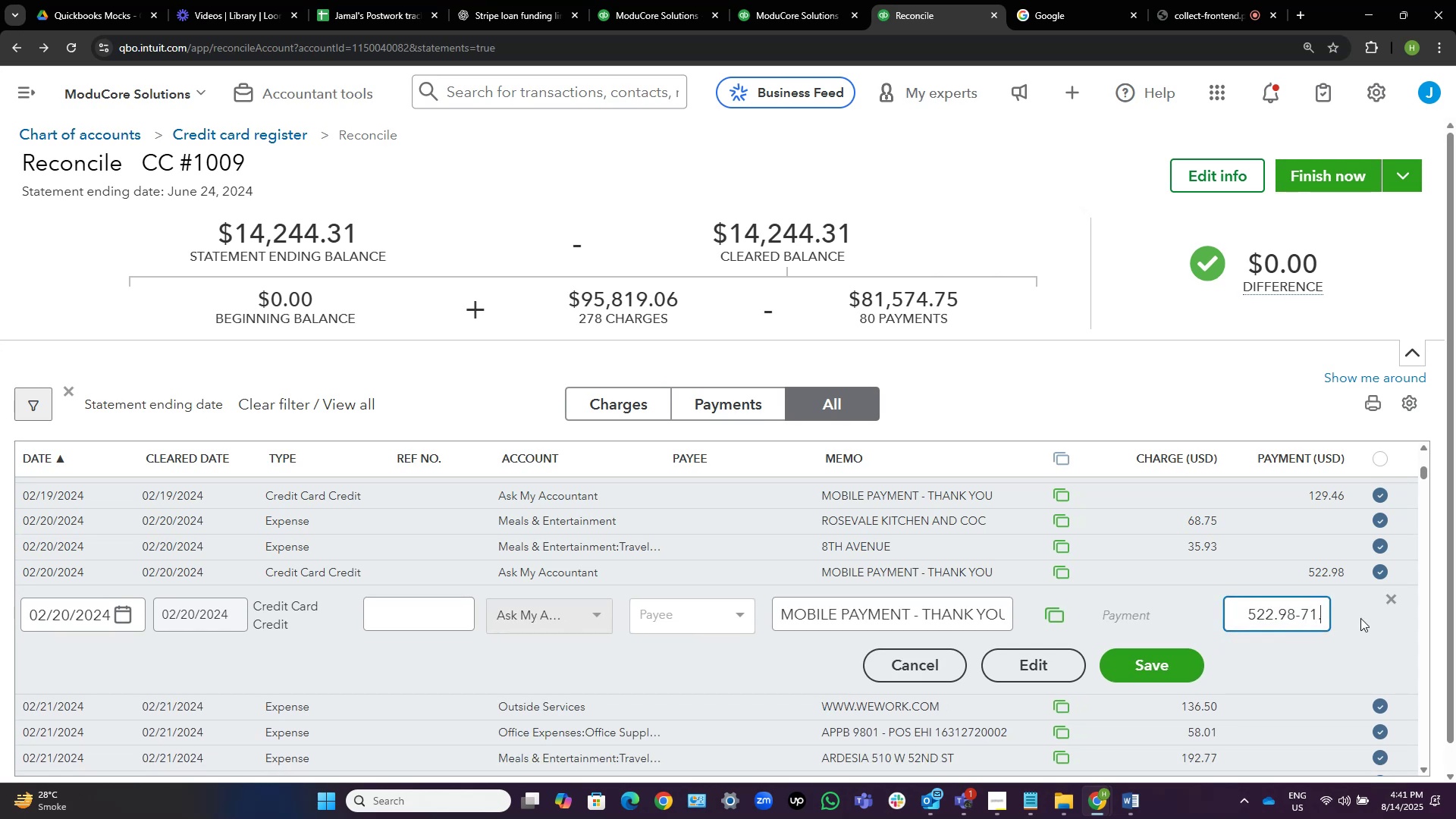 
key(Numpad1)
 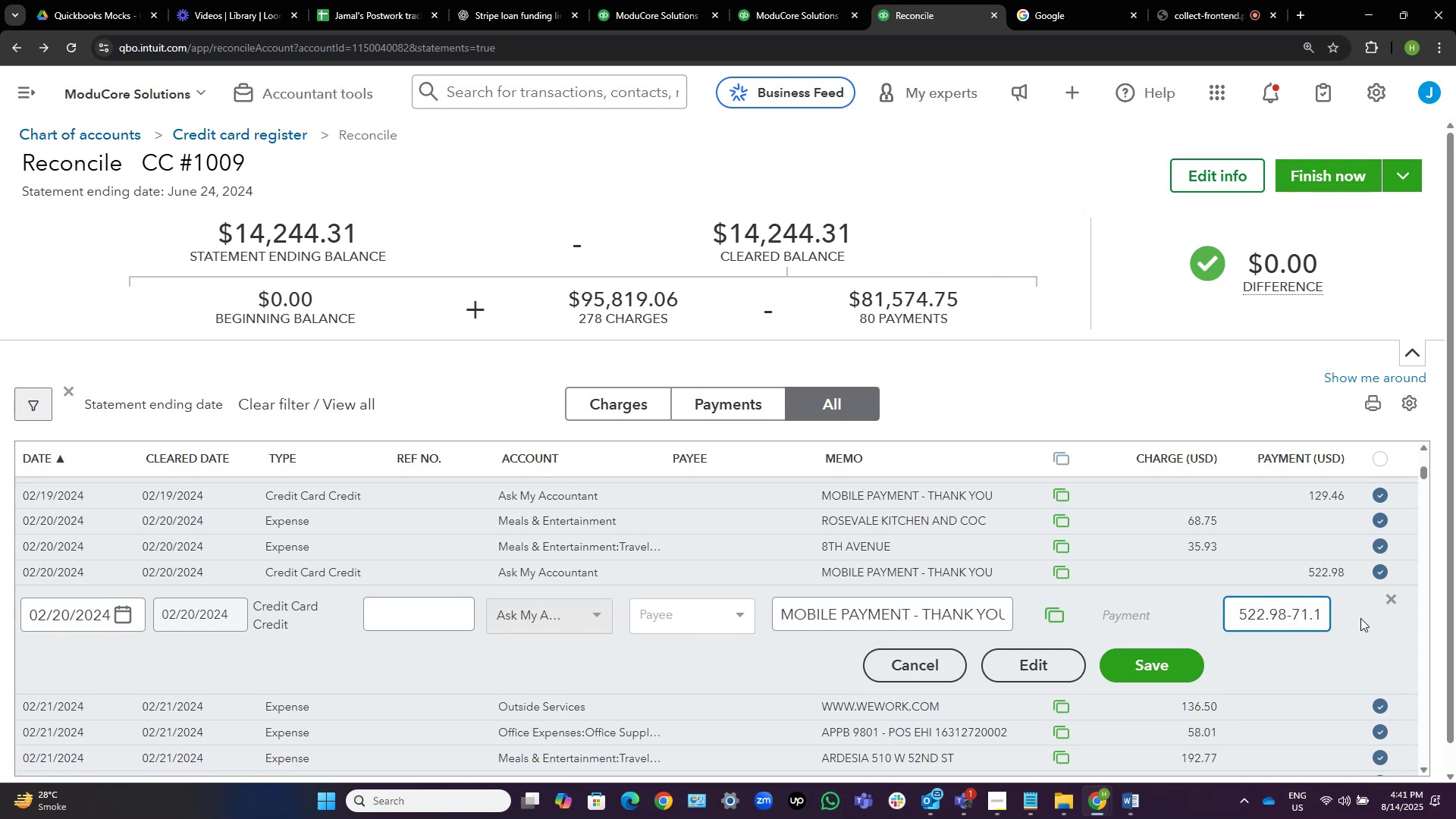 
key(Tab)
 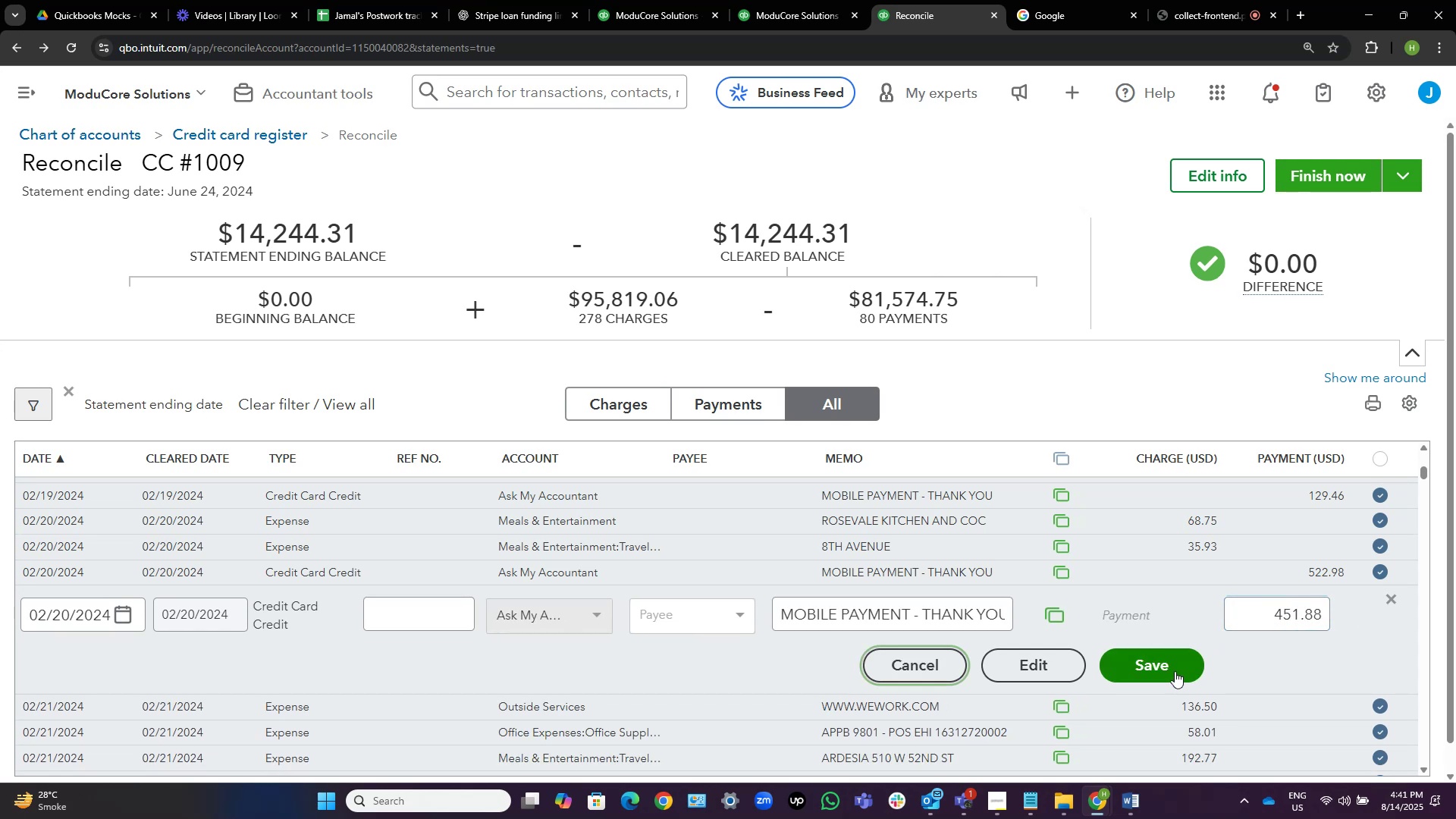 
left_click([1165, 673])
 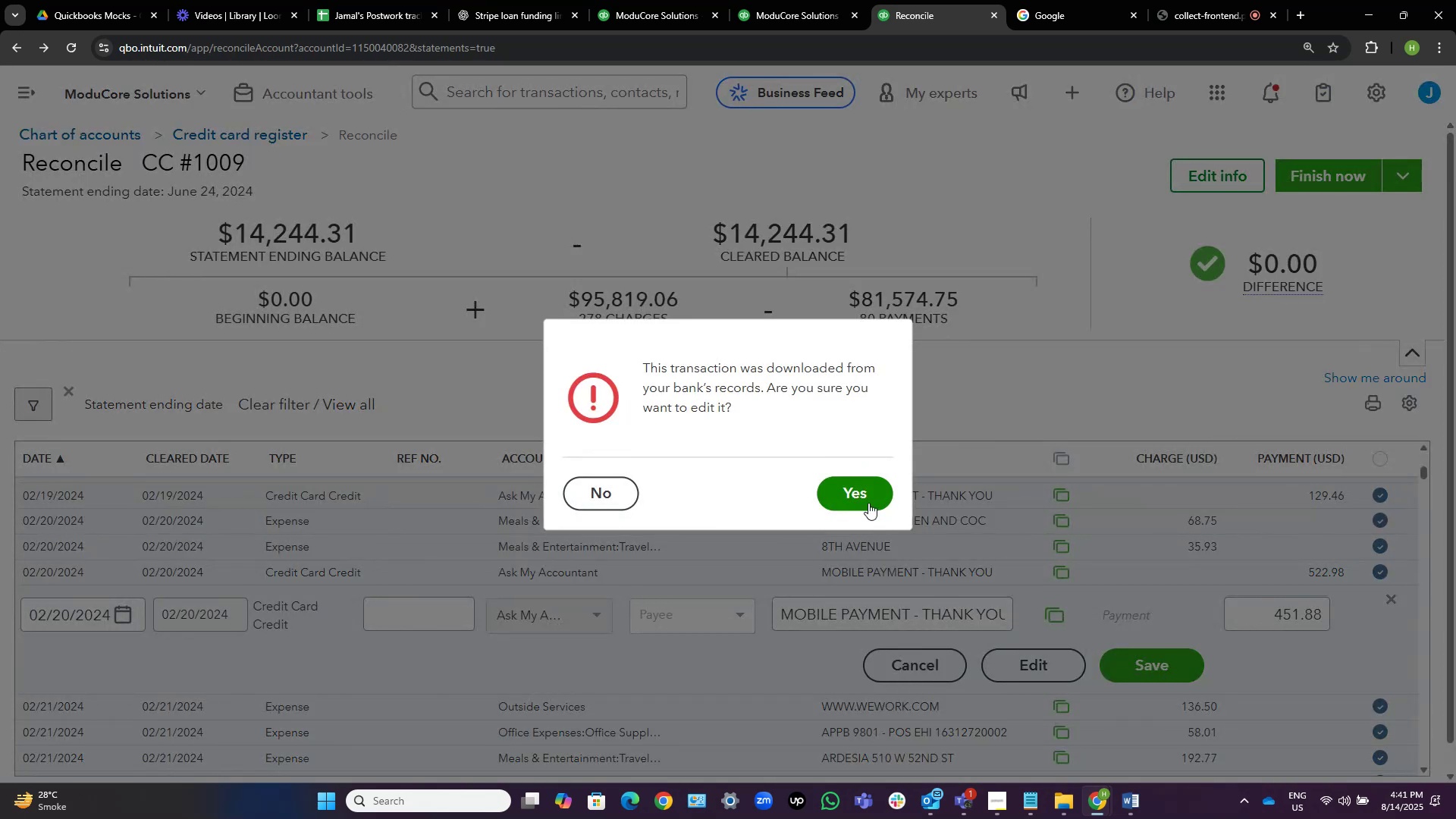 
left_click([863, 500])
 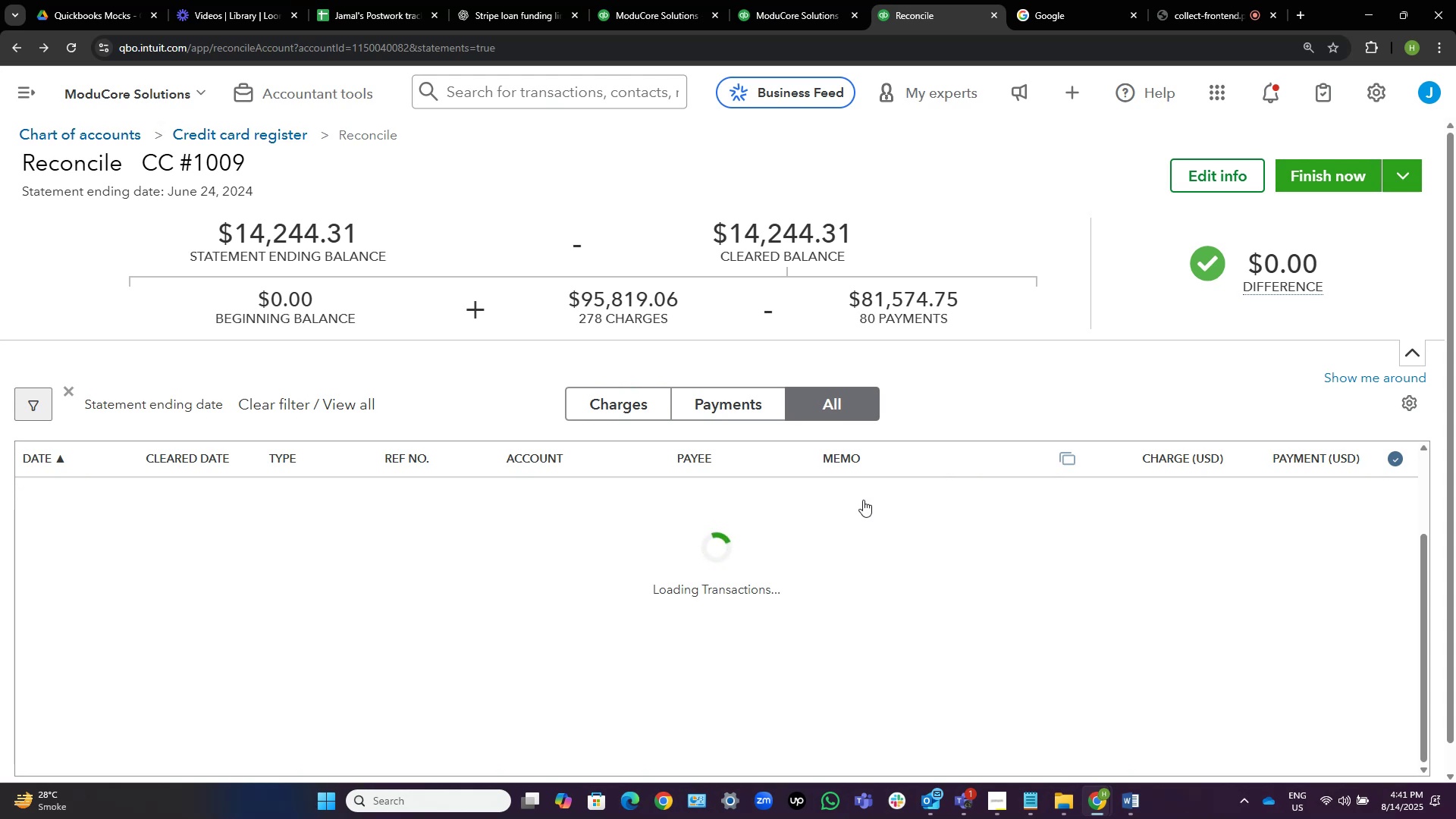 
wait(6.7)
 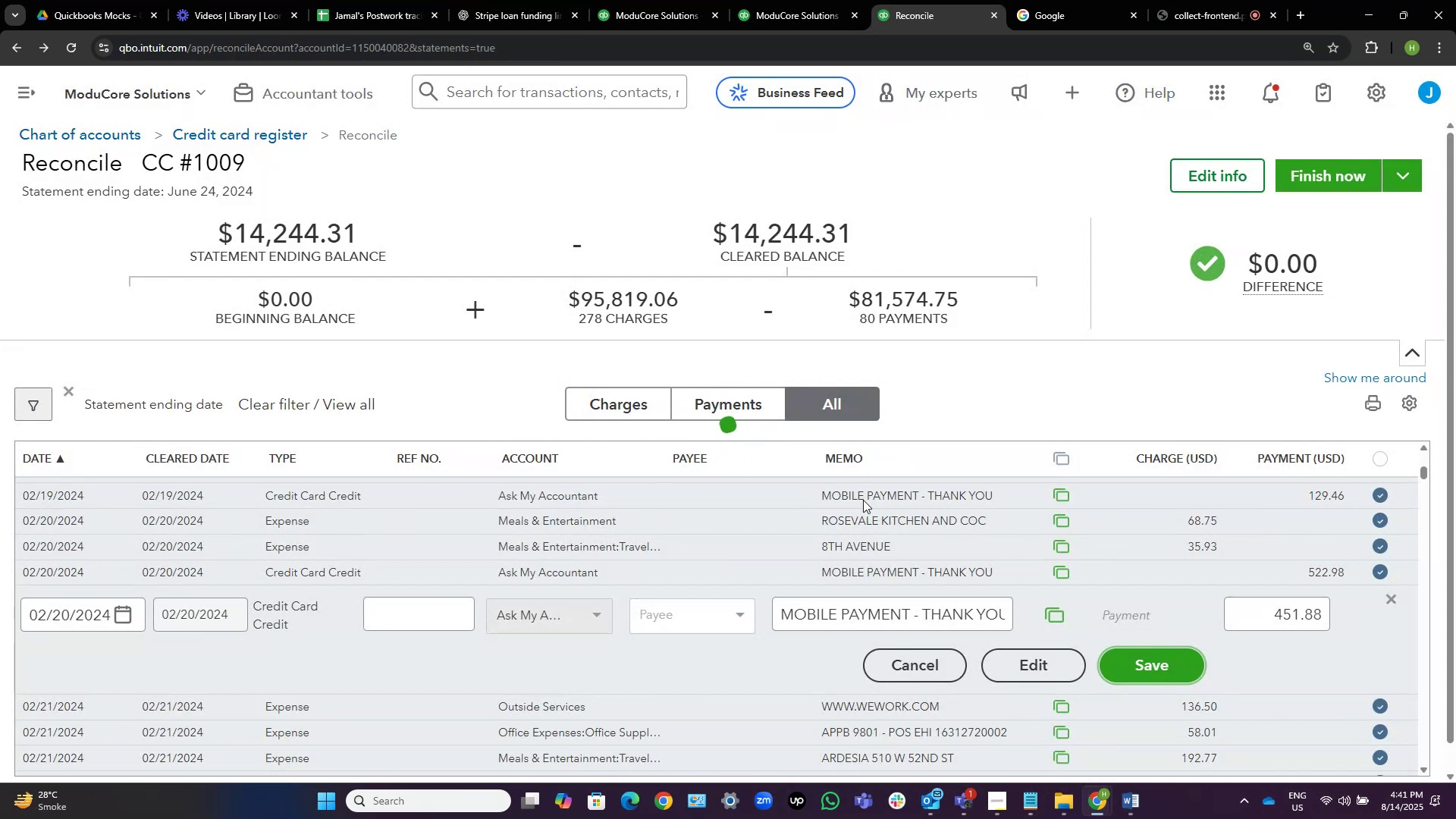 
scroll: coordinate [1269, 598], scroll_direction: up, amount: 14.0
 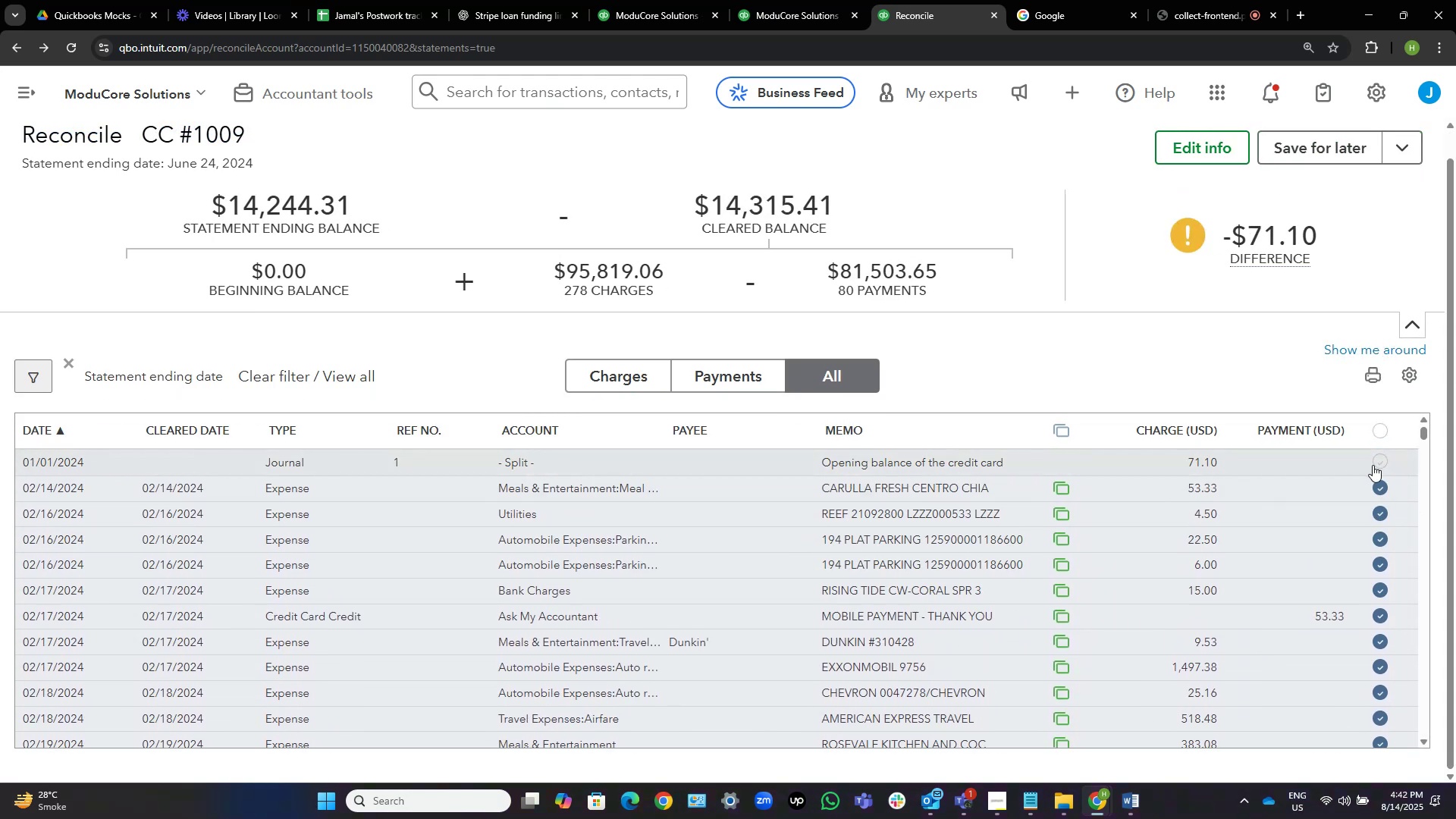 
left_click([1377, 460])
 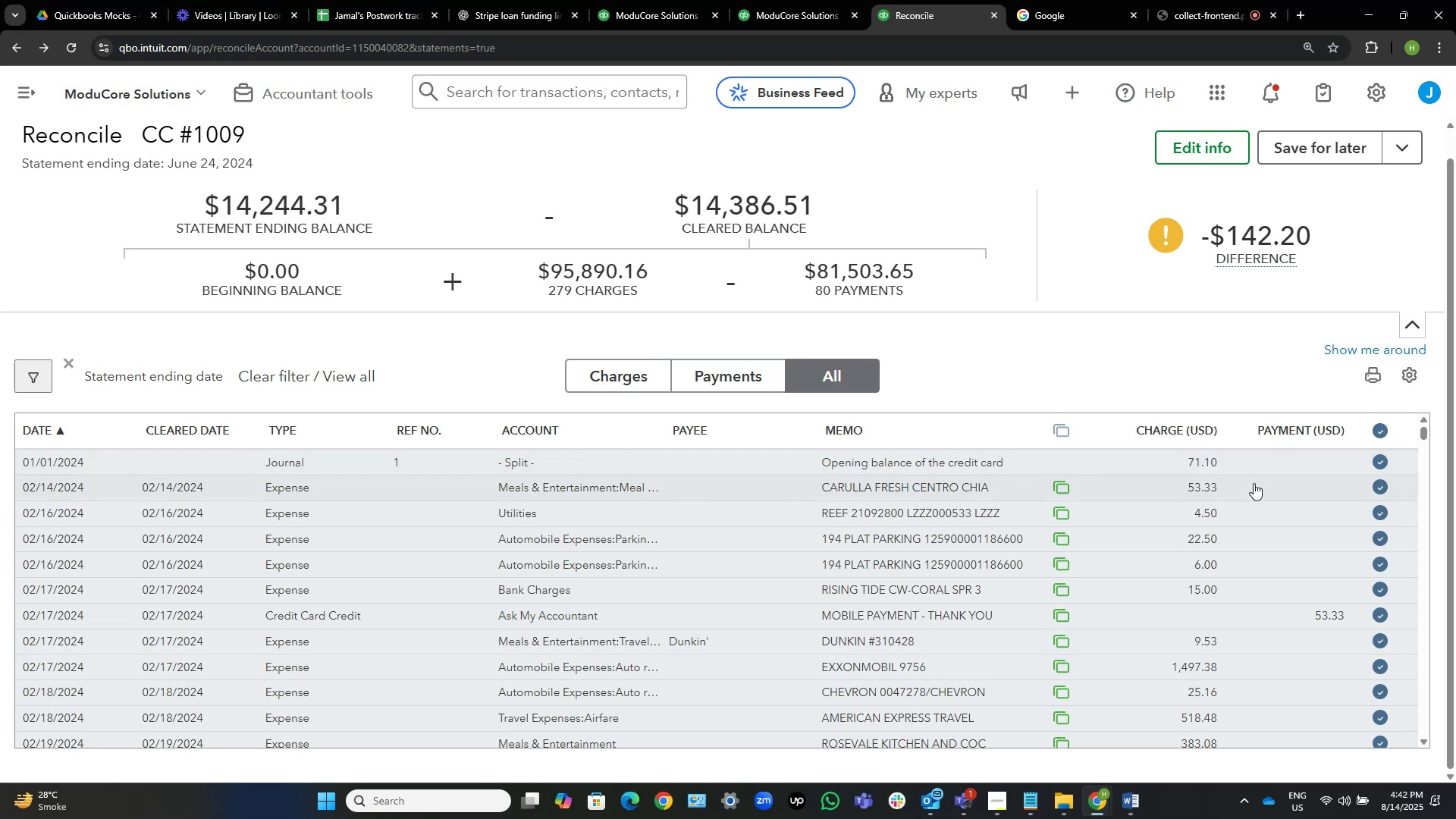 
wait(6.18)
 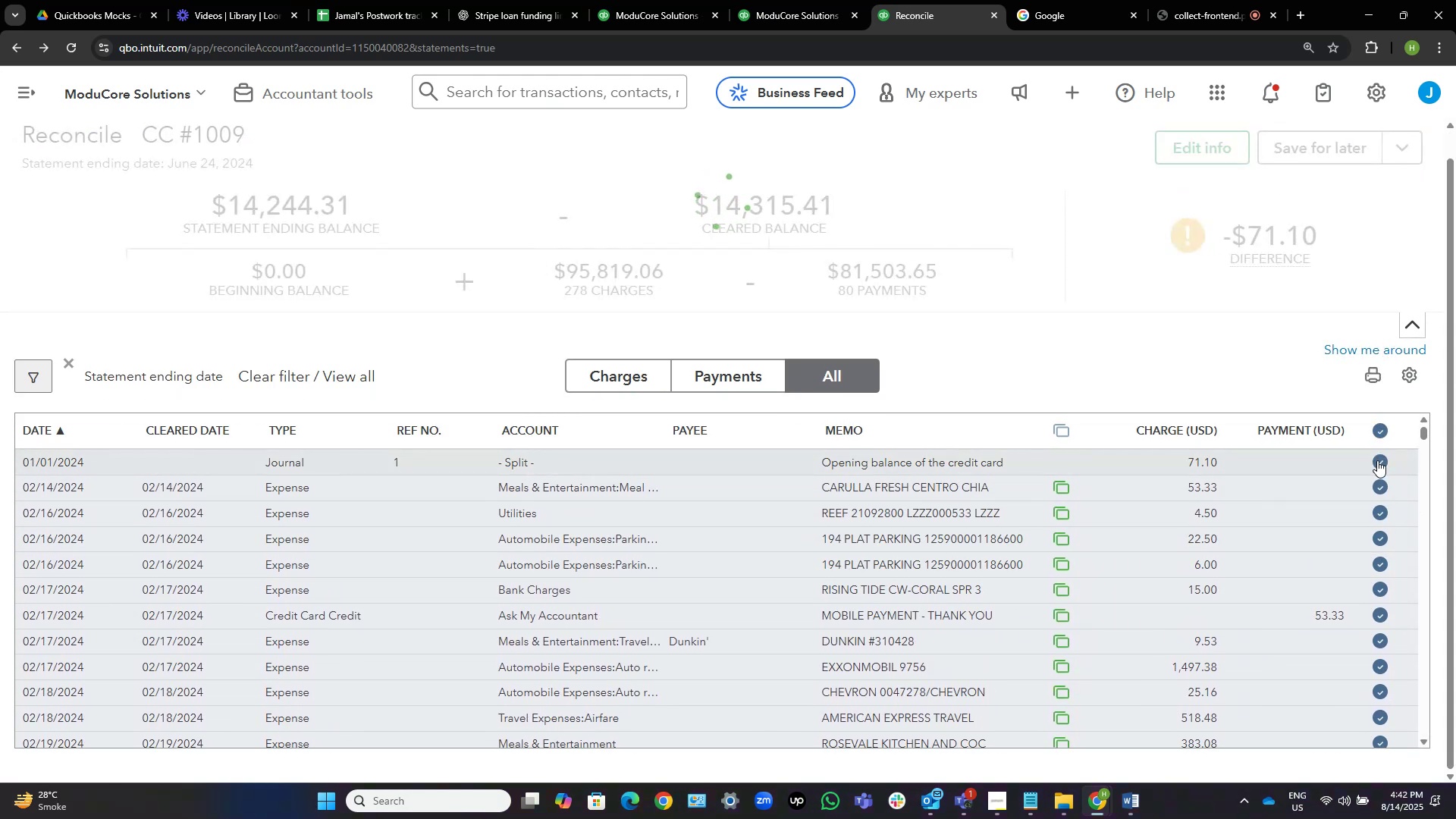 
scroll: coordinate [1219, 560], scroll_direction: down, amount: 6.0
 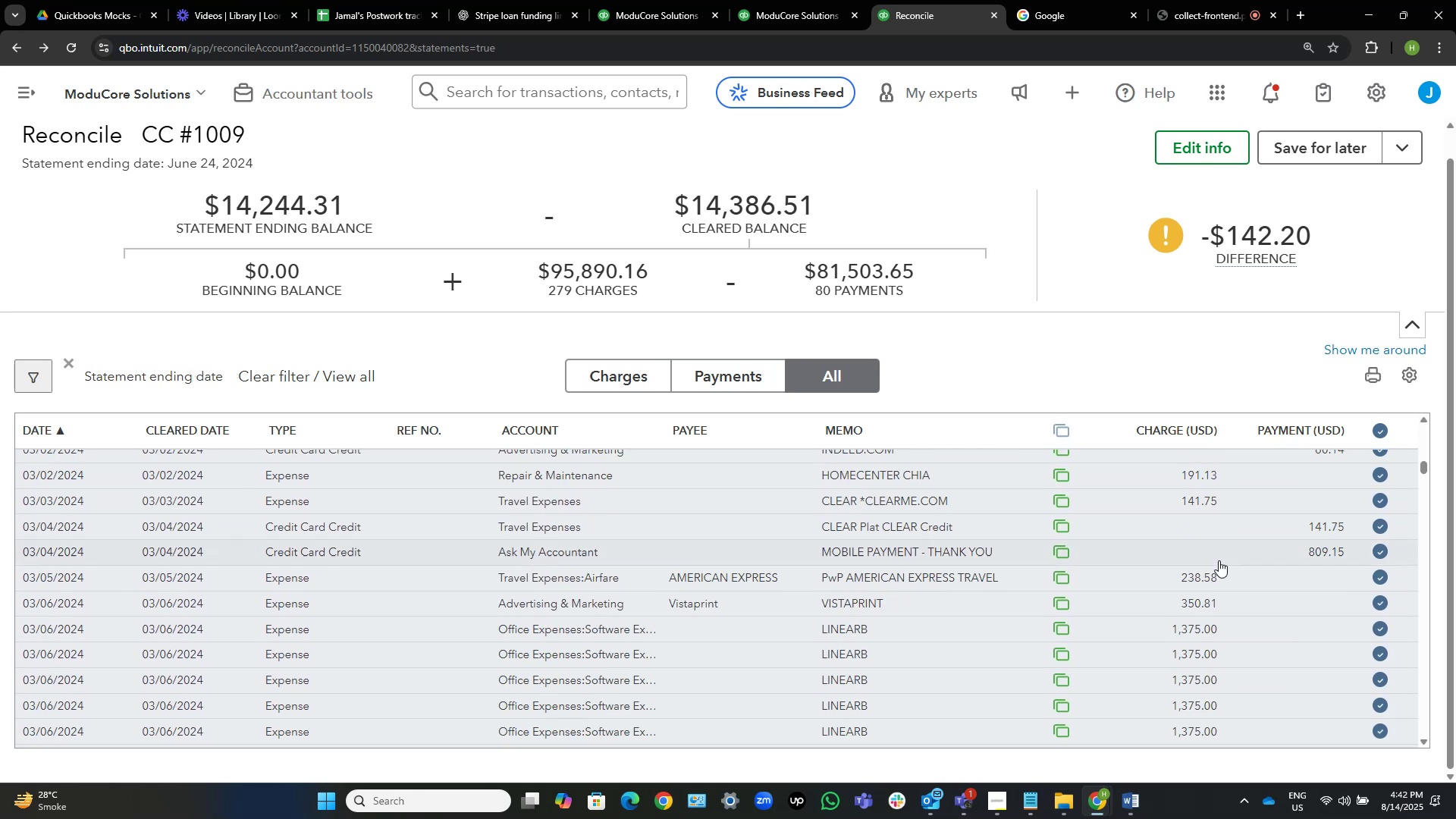 
scroll: coordinate [1219, 560], scroll_direction: up, amount: 12.0
 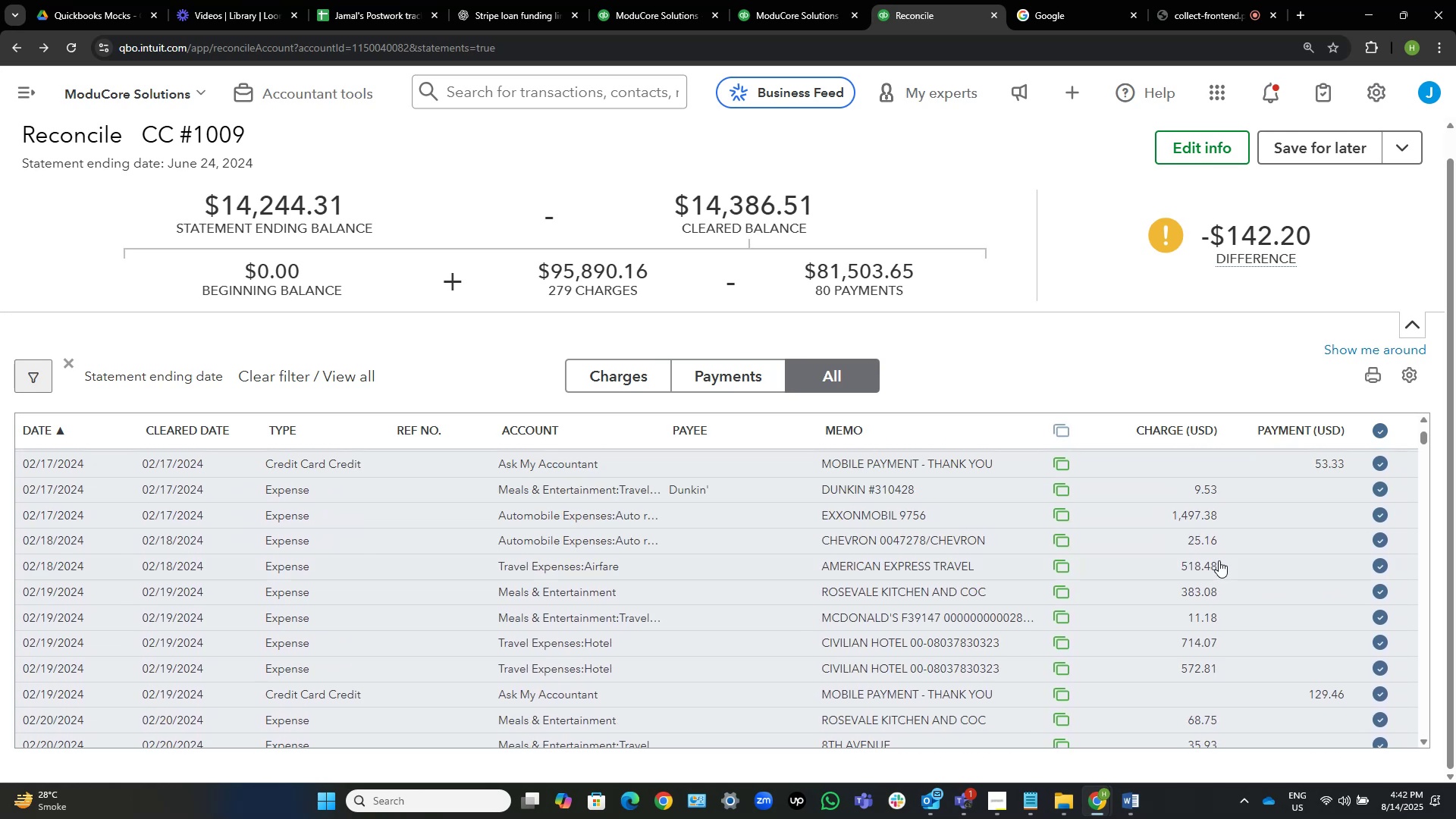 
scroll: coordinate [1219, 560], scroll_direction: down, amount: 10.0
 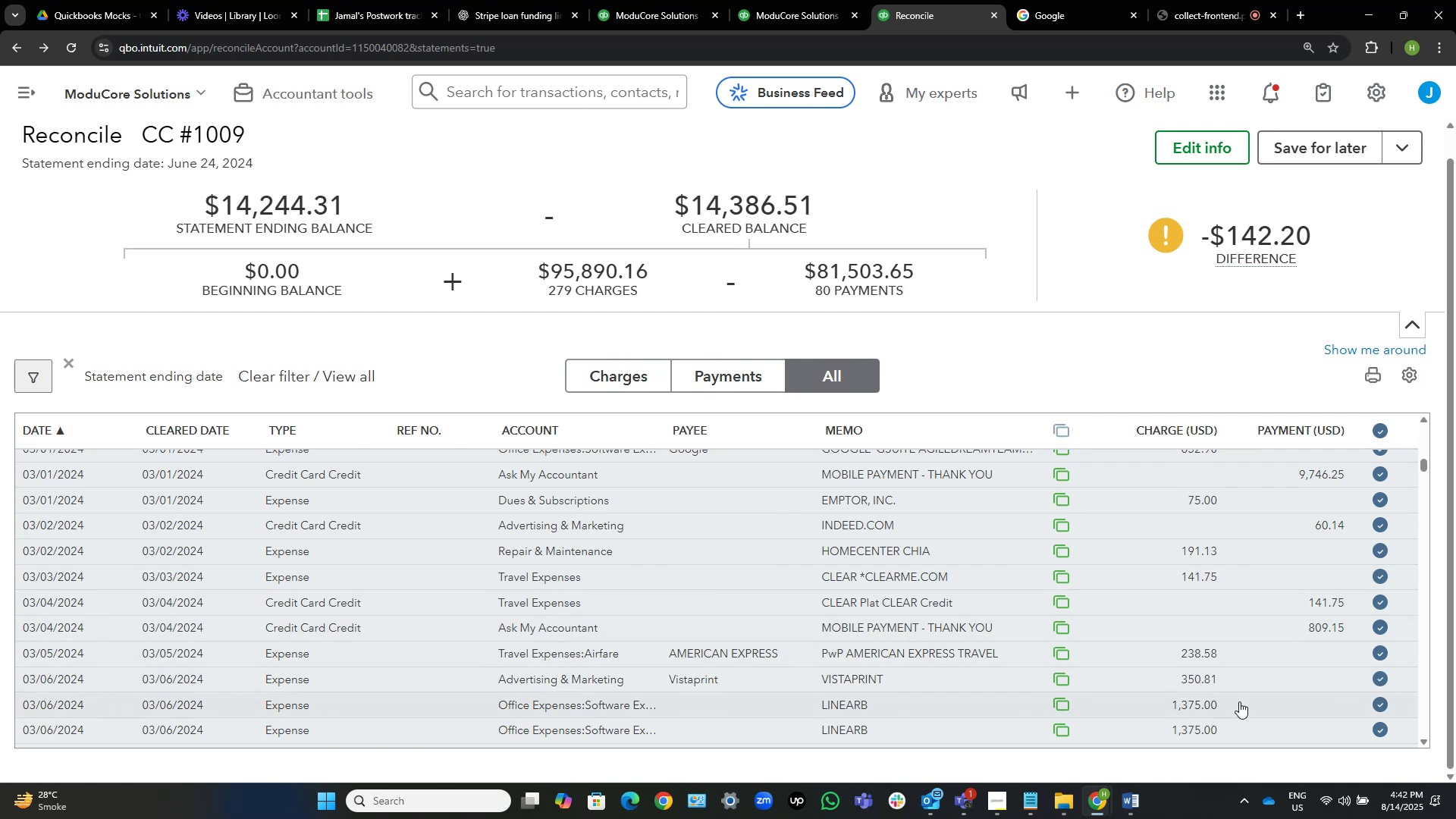 
wait(5.63)
 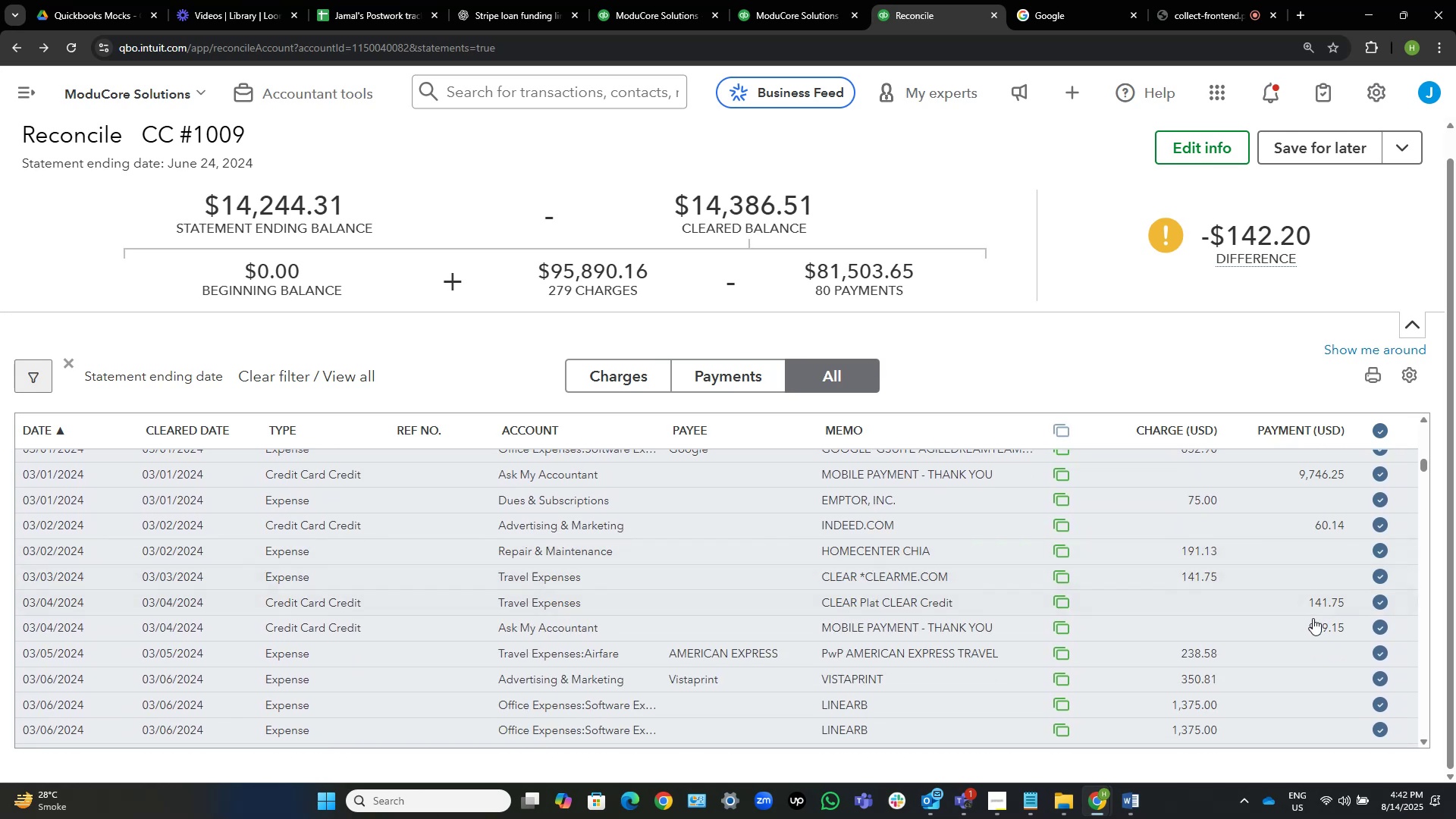 
left_click([1239, 701])
 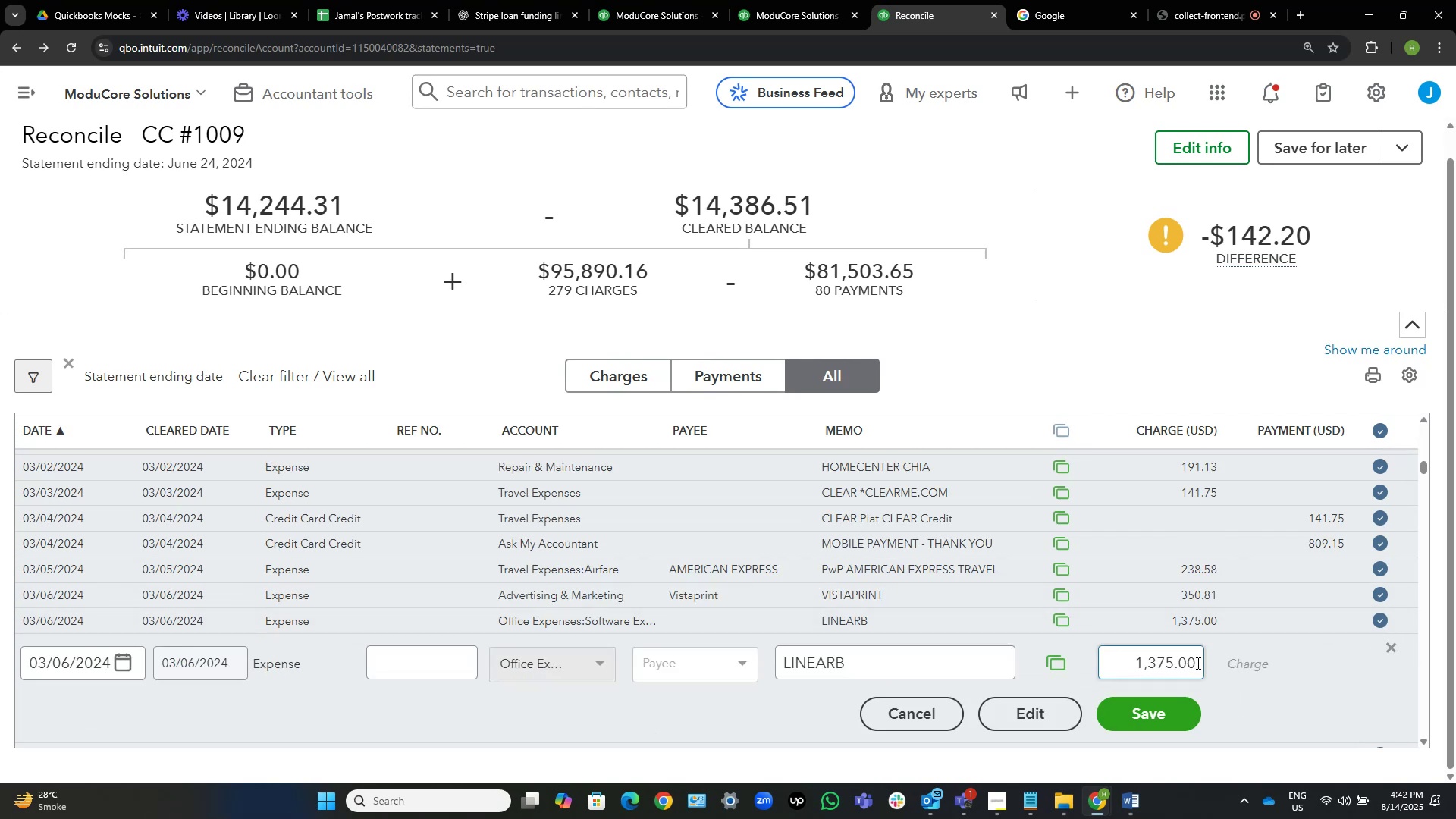 
left_click([1197, 663])
 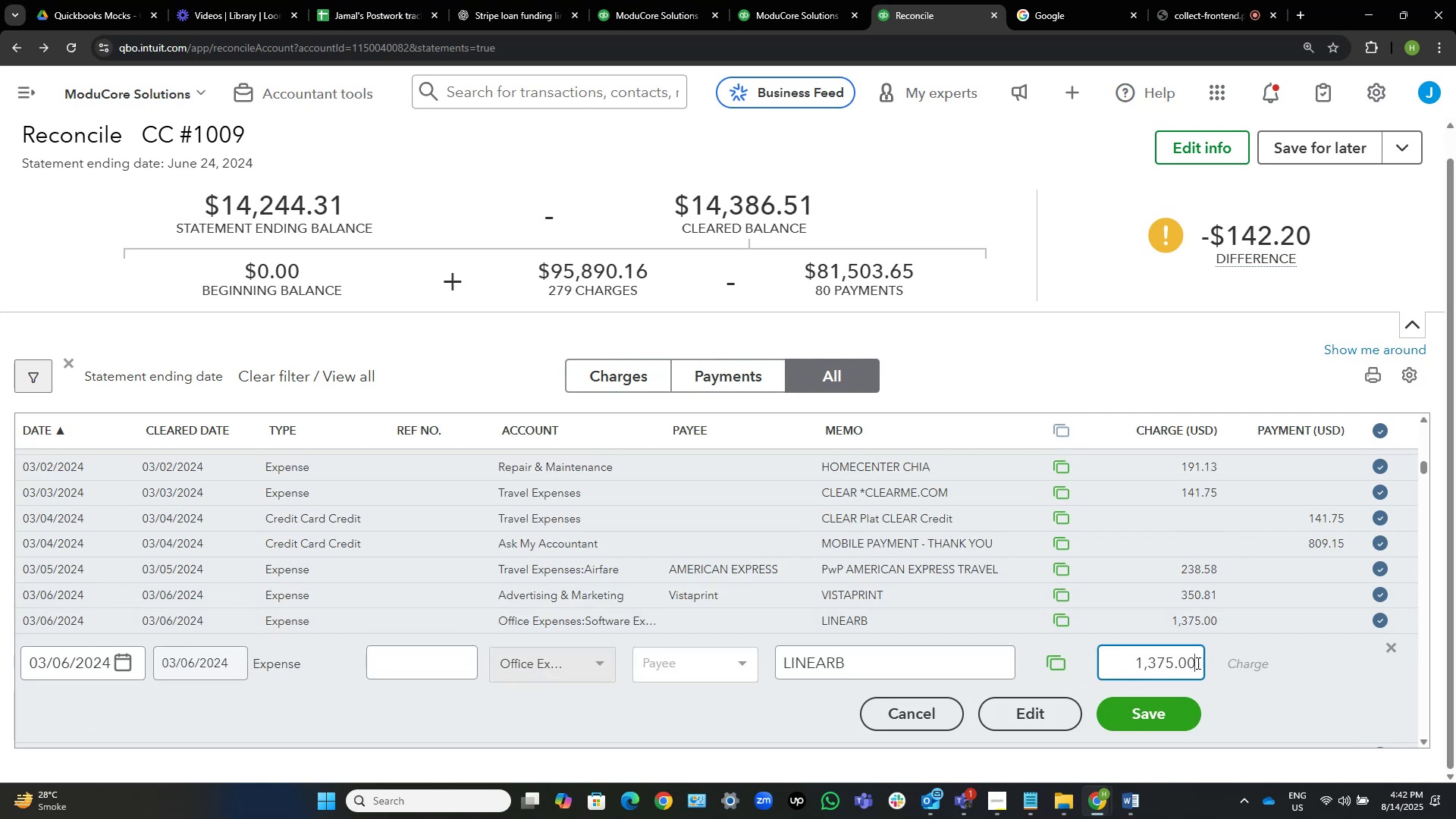 
key(Backspace)
 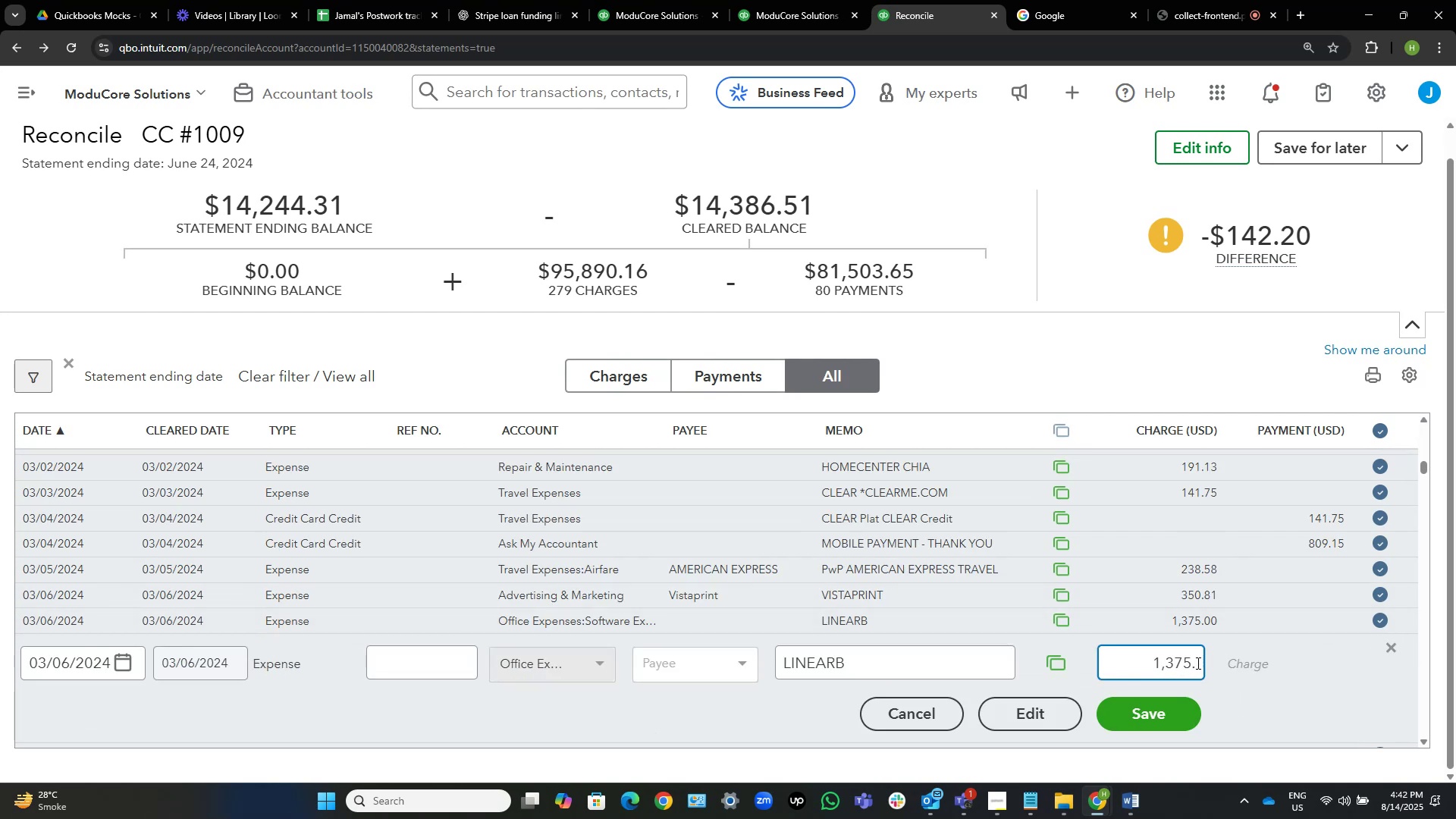 
key(Backspace)
 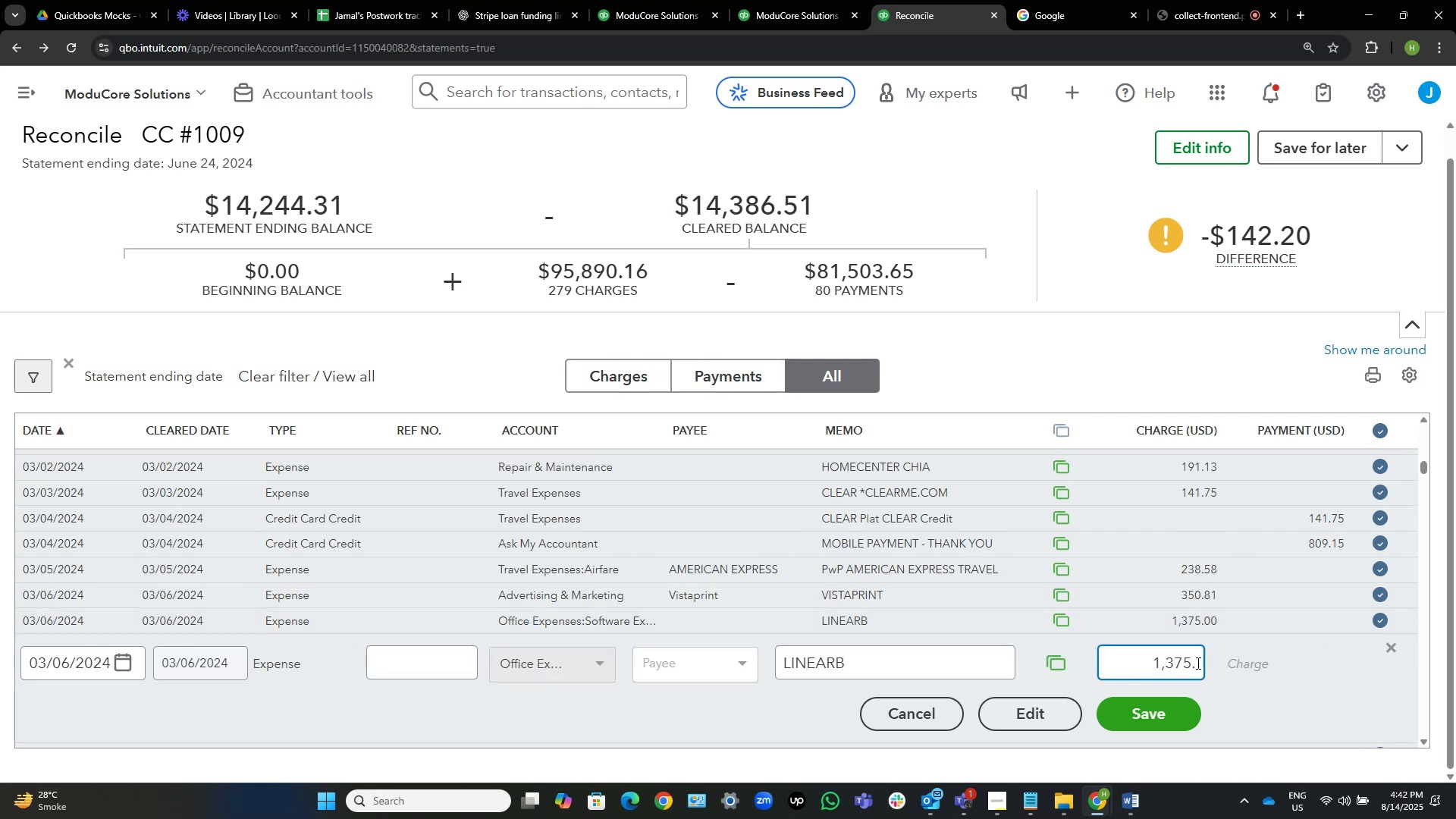 
key(Backspace)
 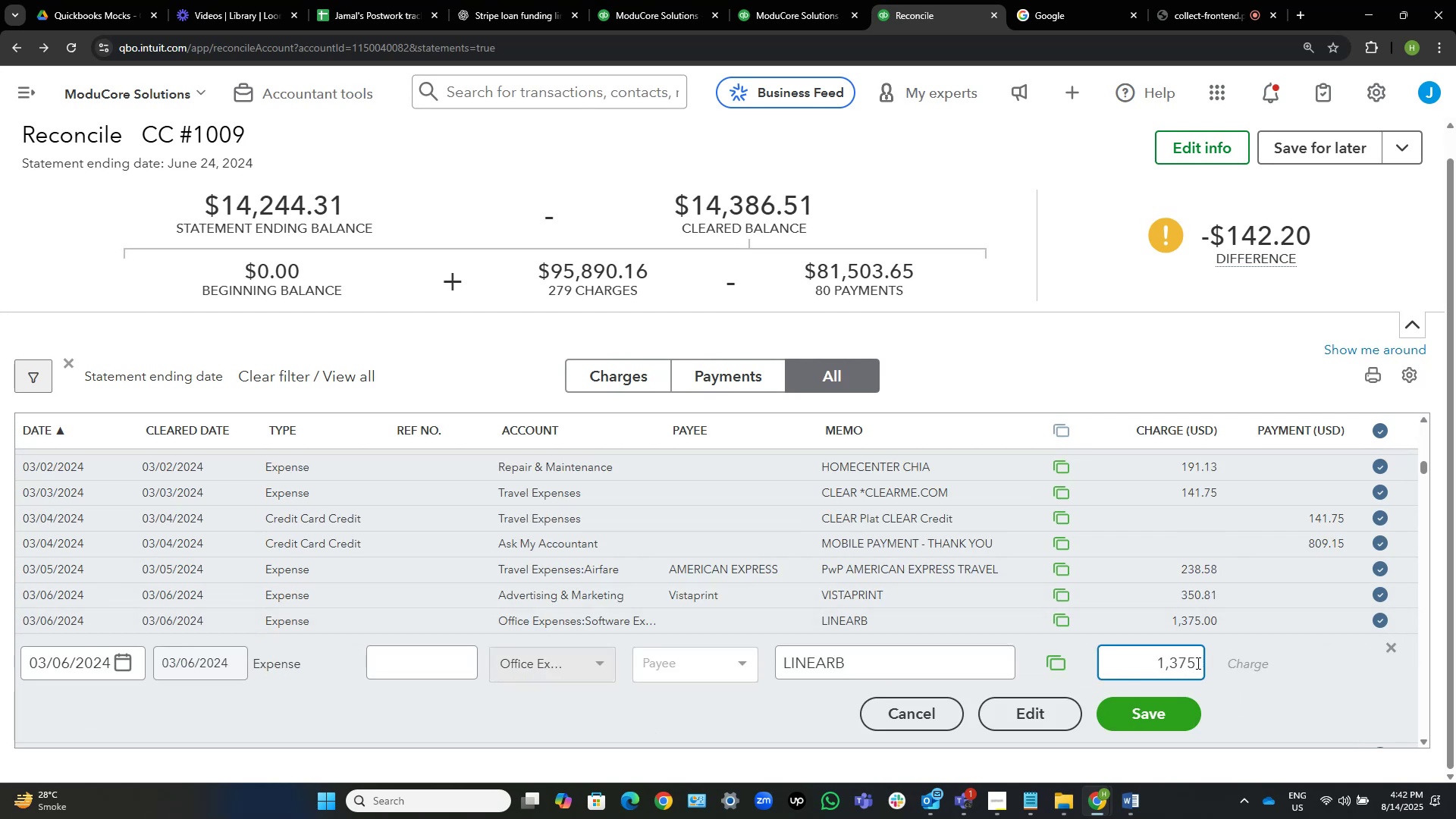 
key(NumpadSubtract)
 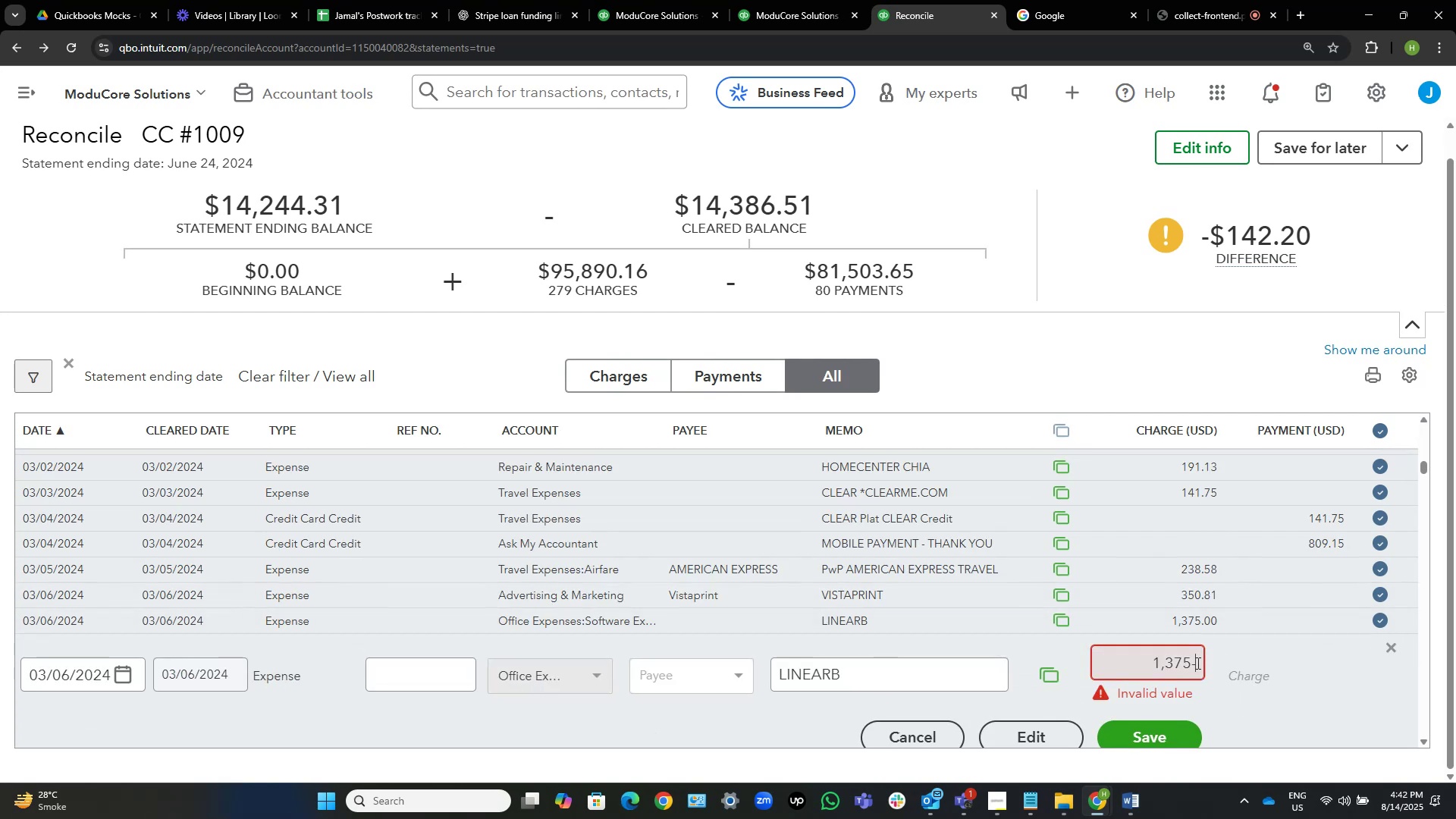 
key(Numpad1)
 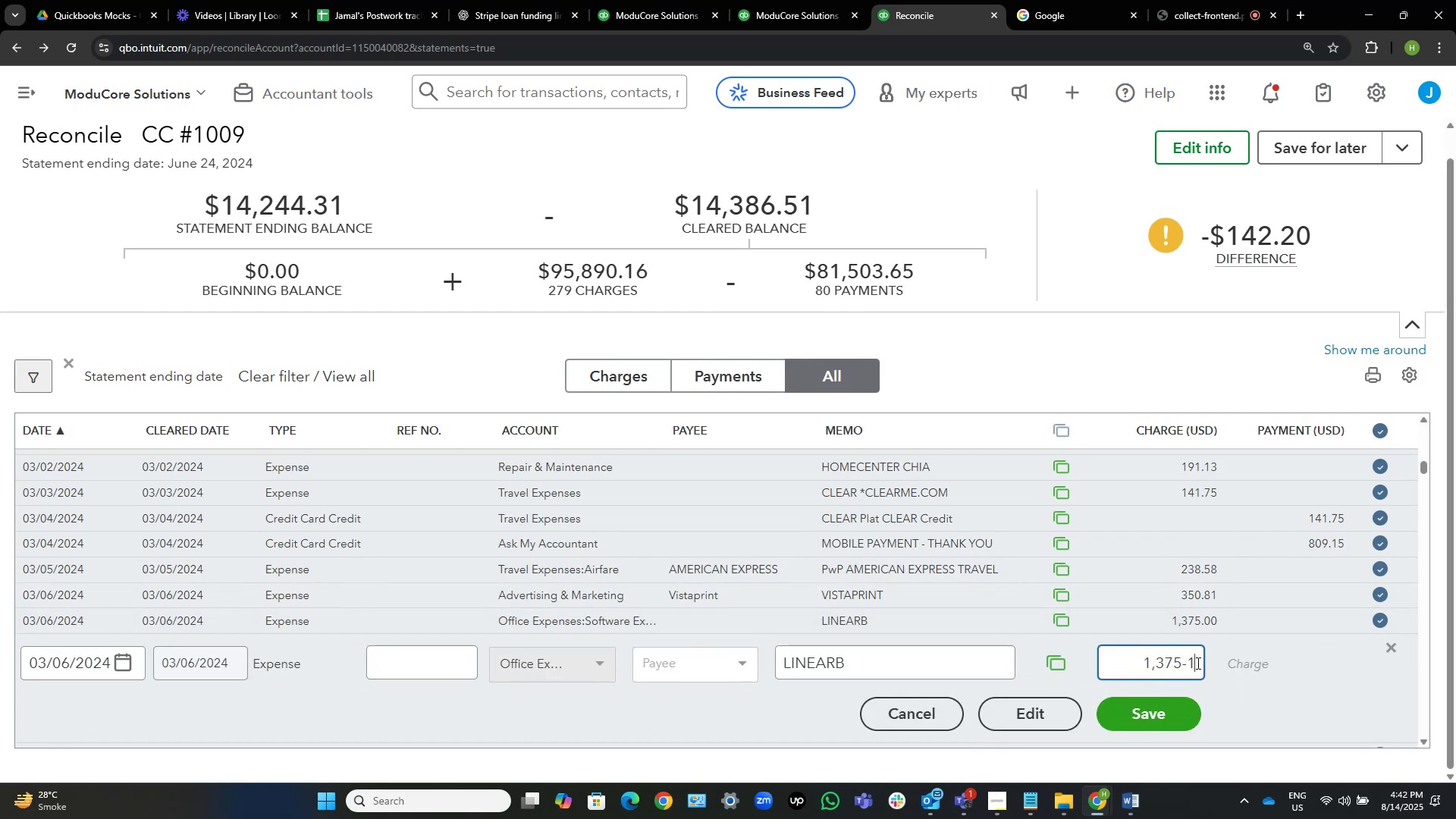 
key(Numpad4)
 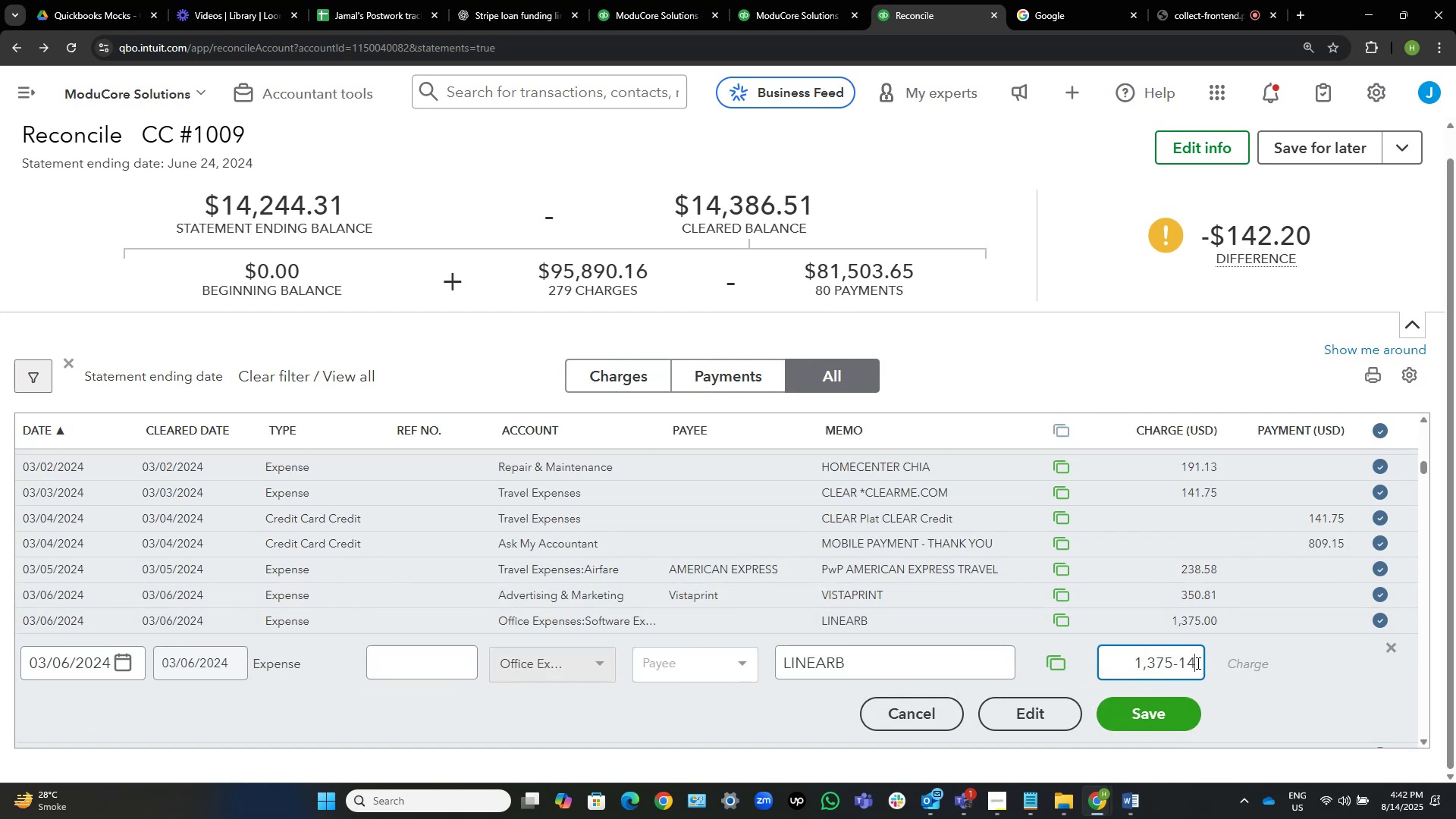 
key(Numpad2)
 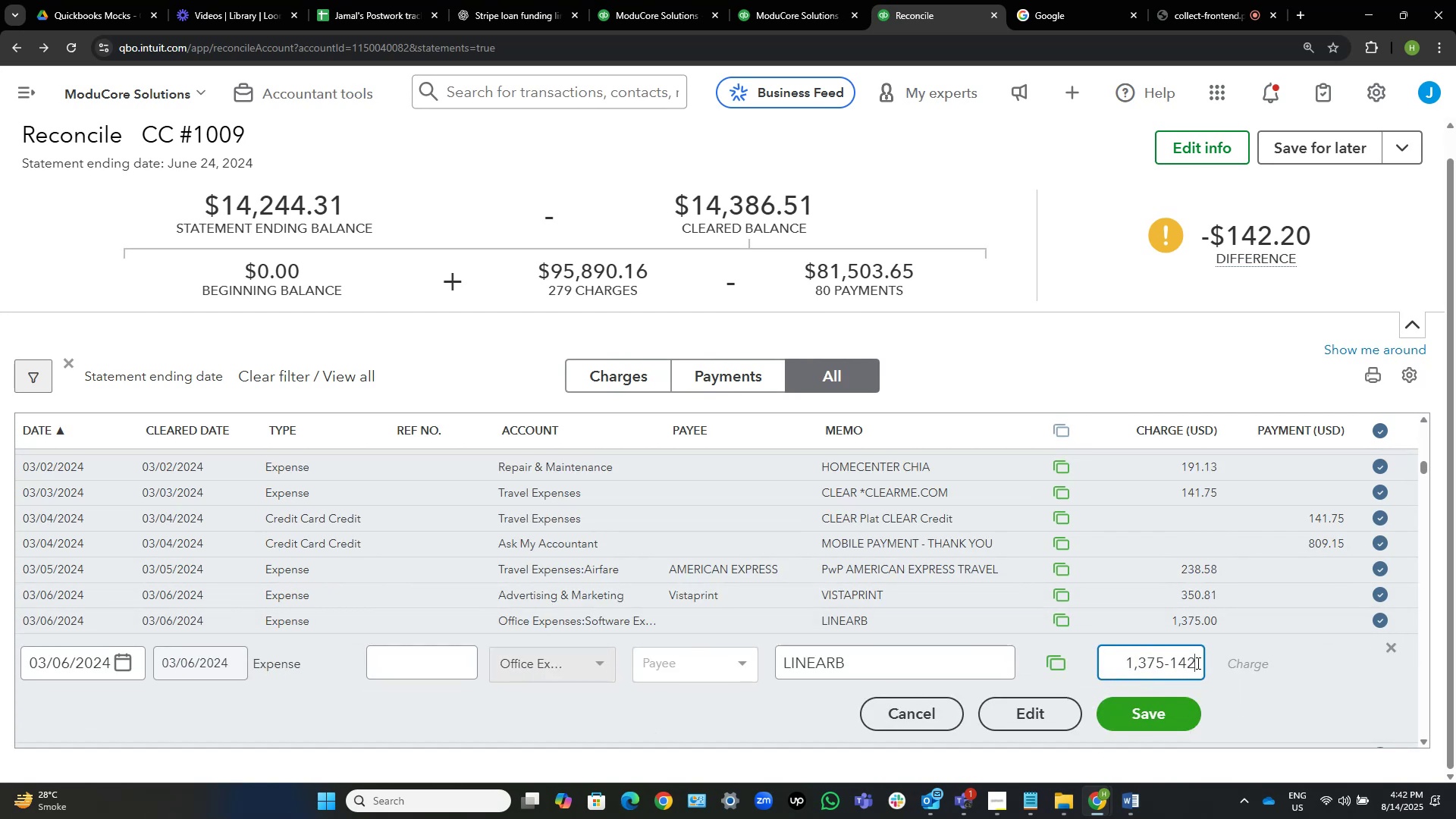 
key(NumpadDecimal)
 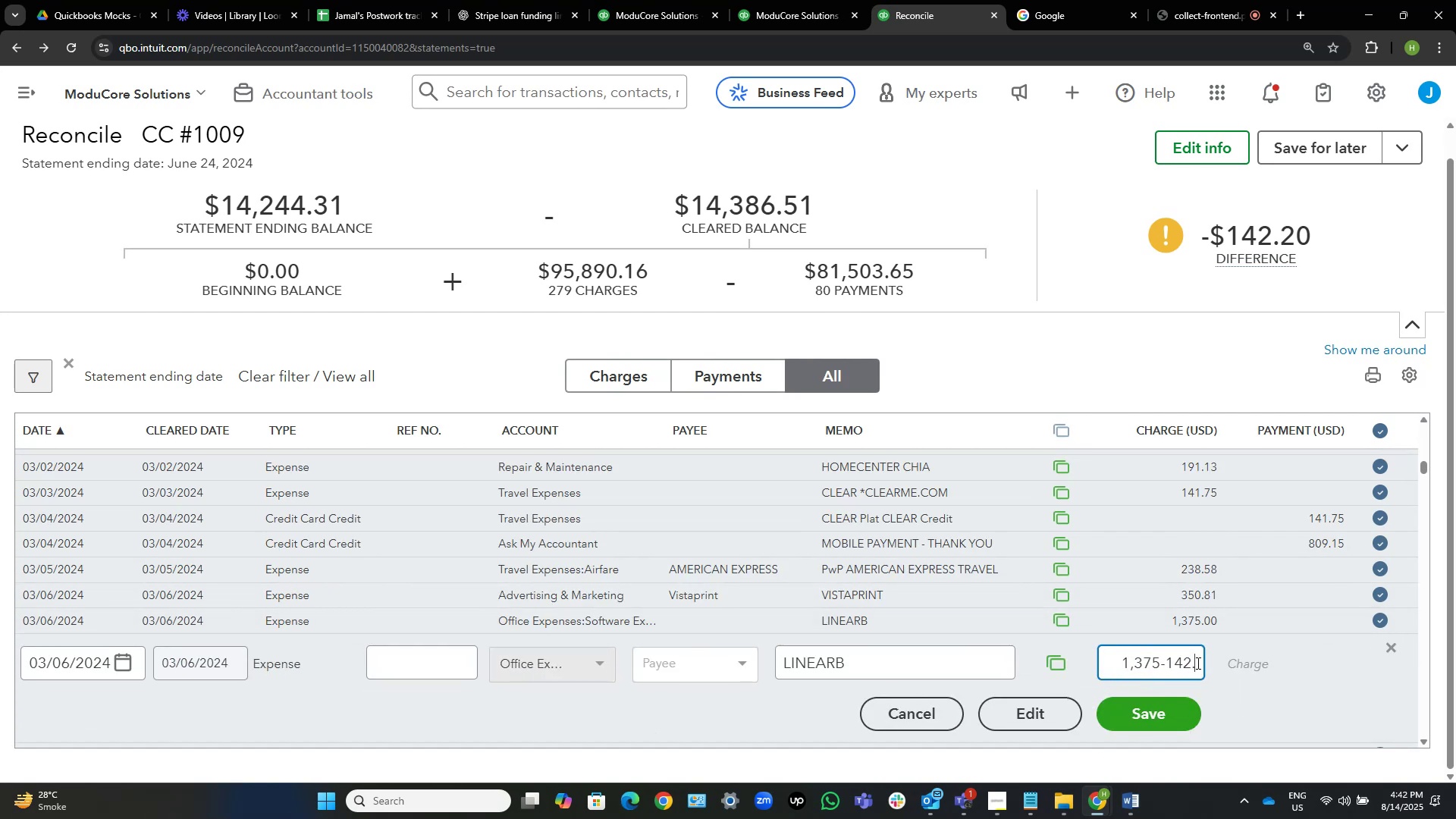 
key(Numpad2)
 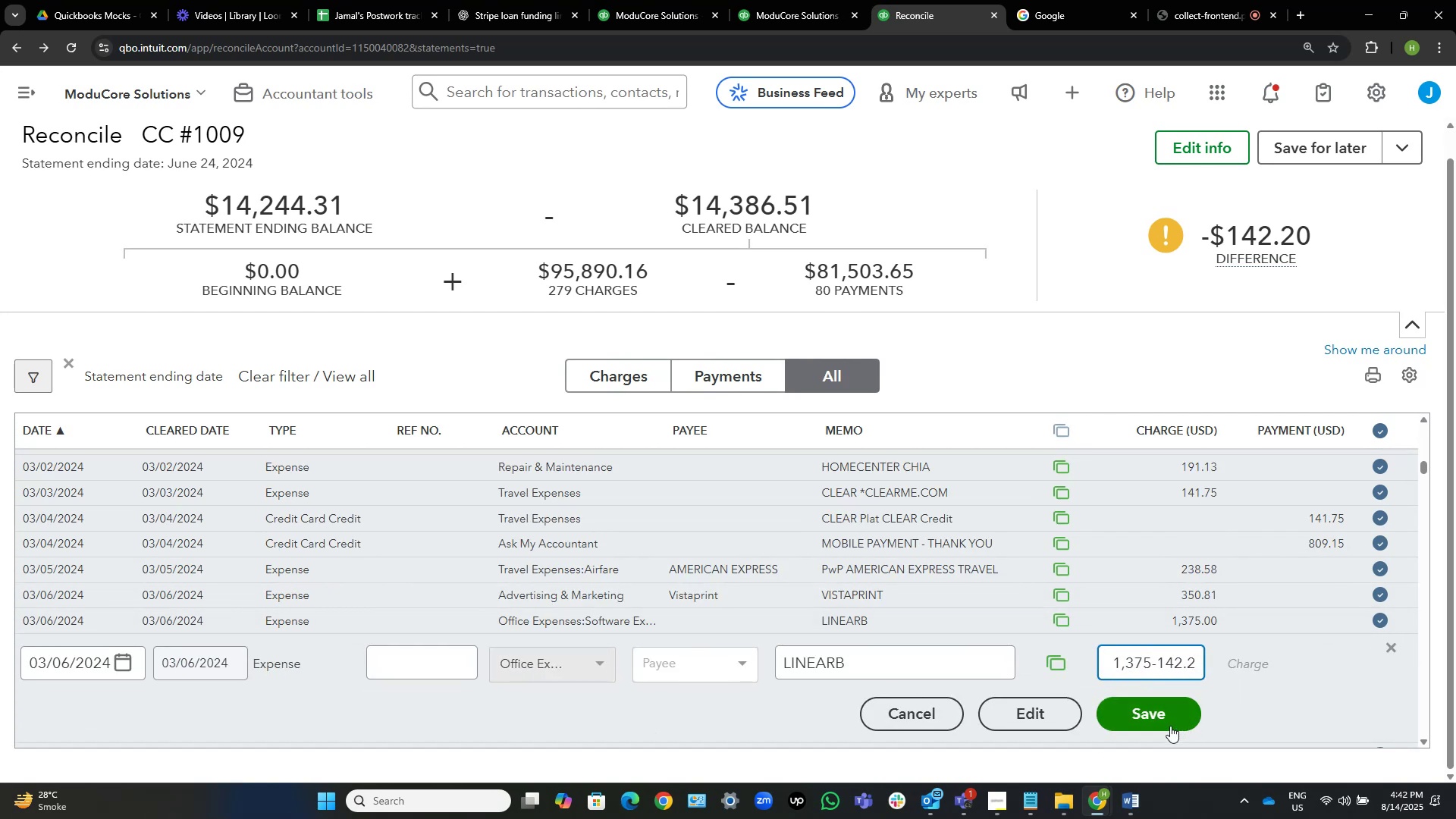 
left_click([1160, 712])
 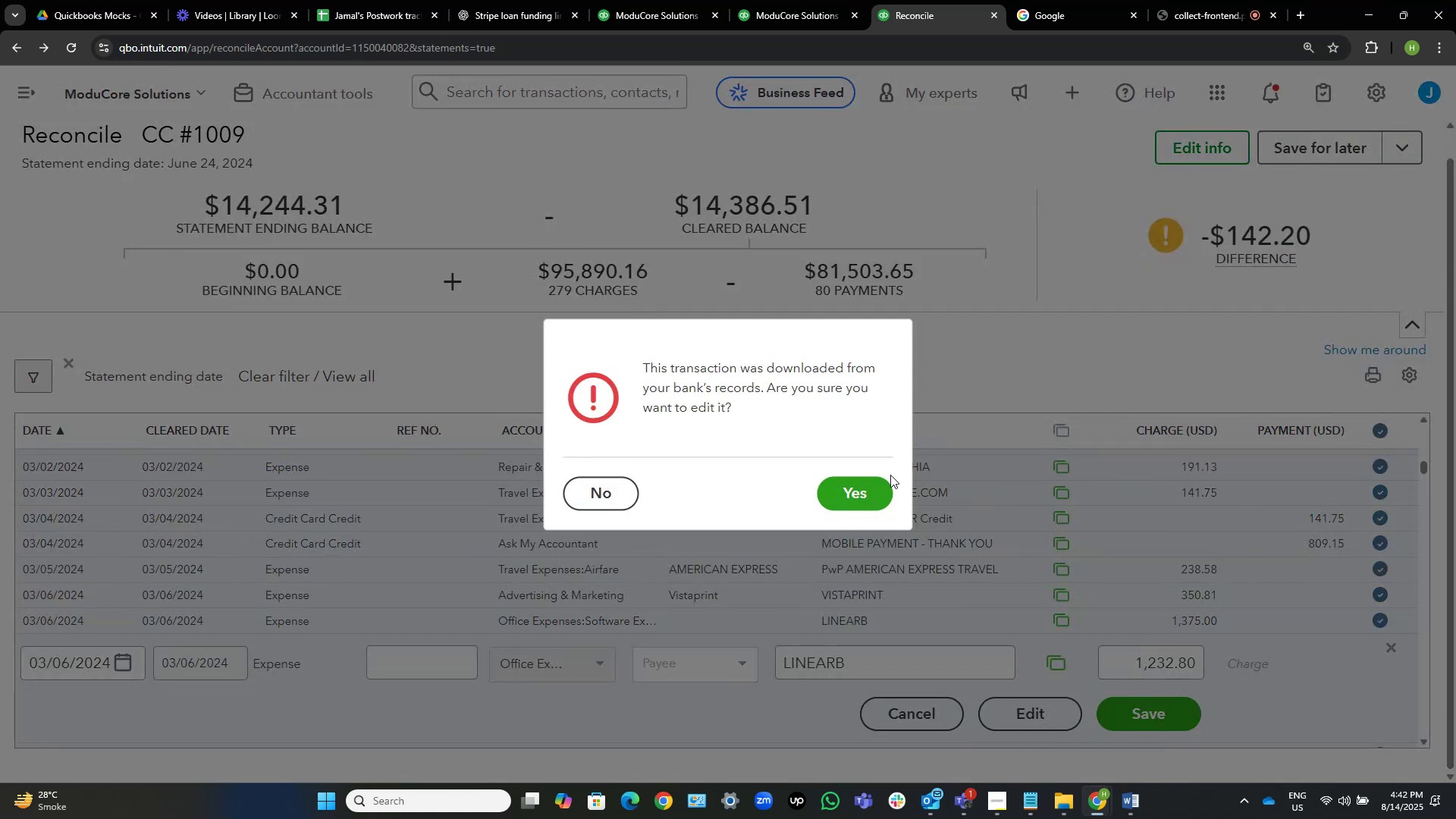 
left_click([871, 481])
 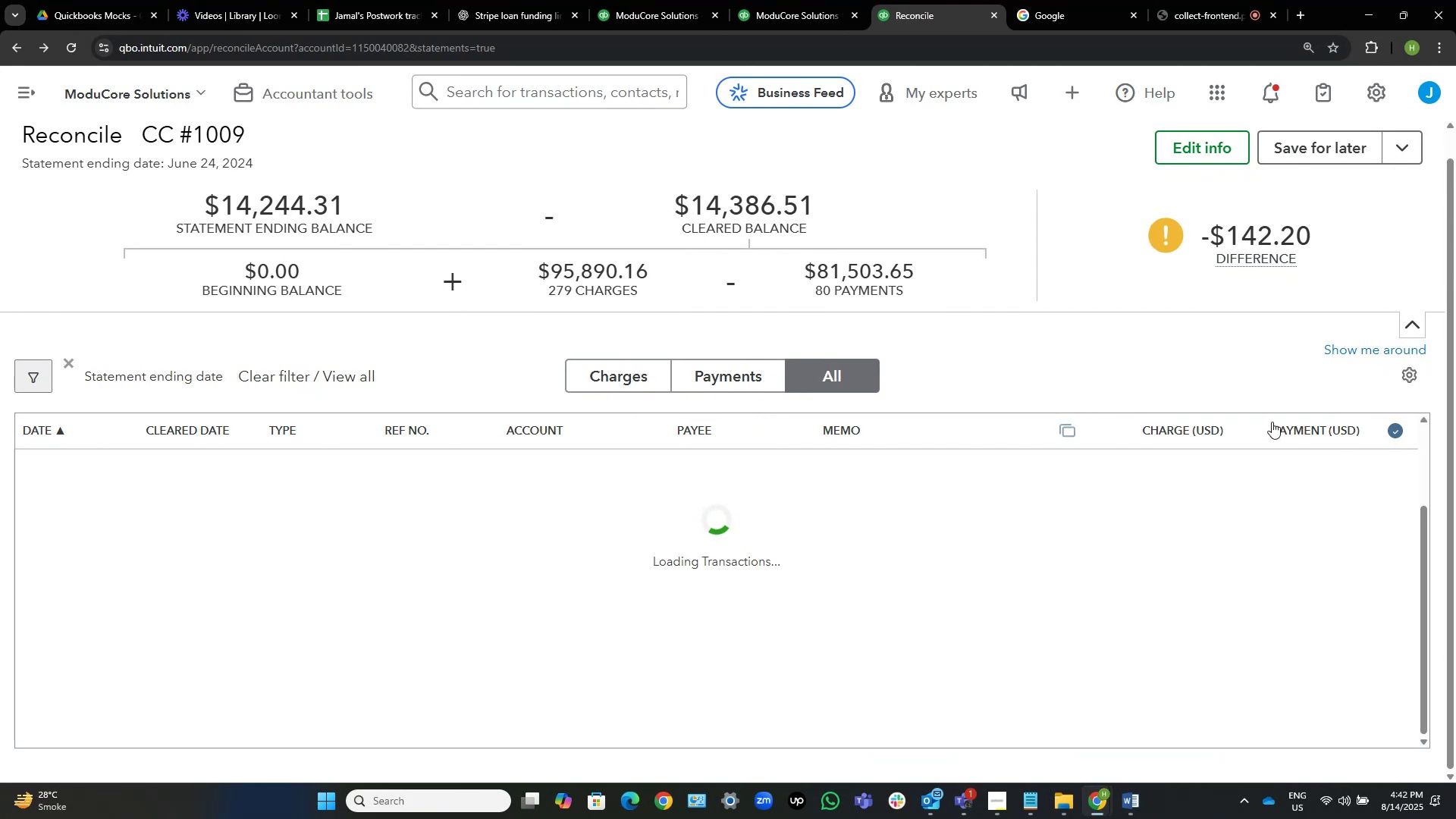 
wait(20.79)
 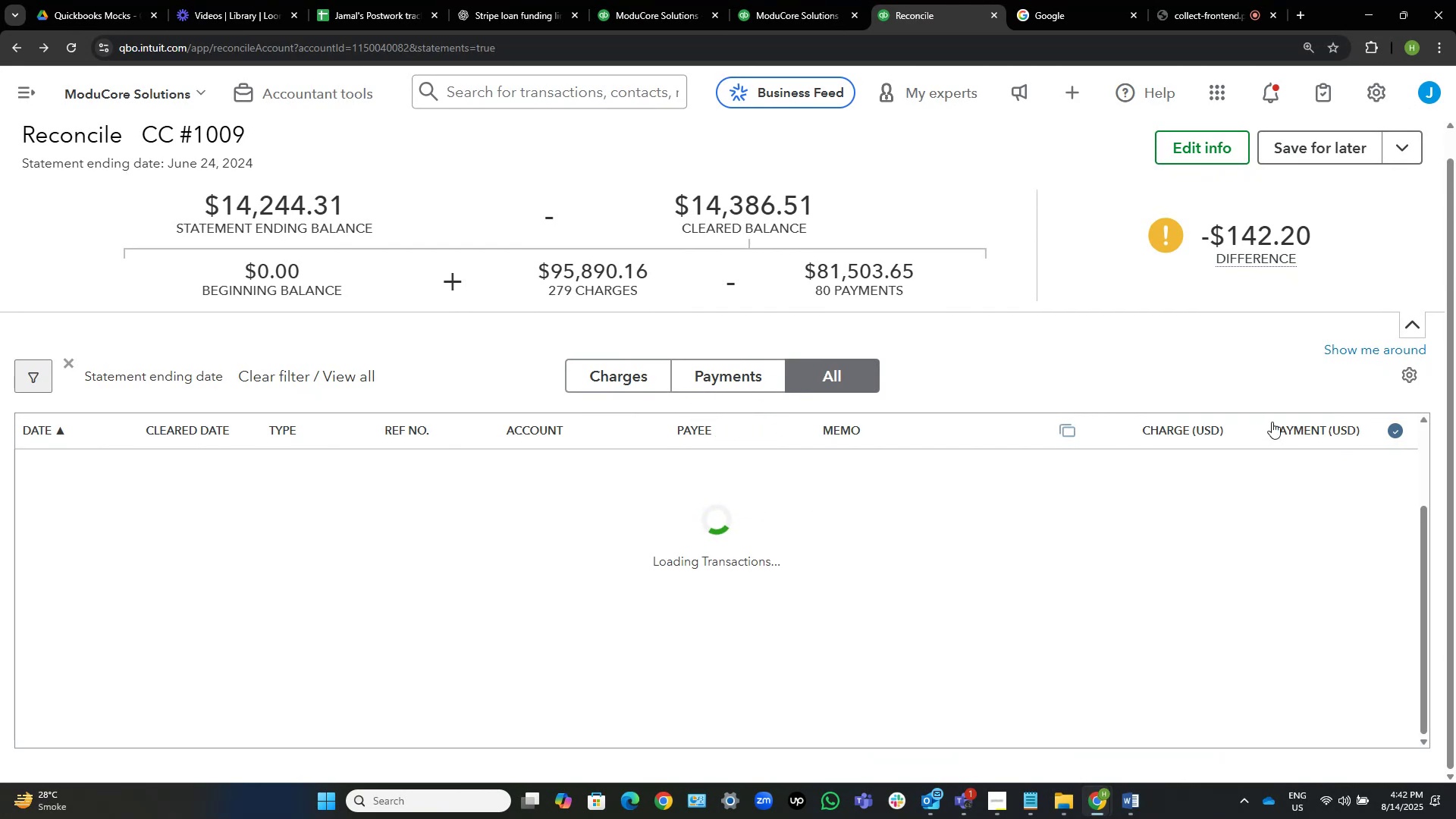 
scroll: coordinate [1296, 557], scroll_direction: up, amount: 27.0
 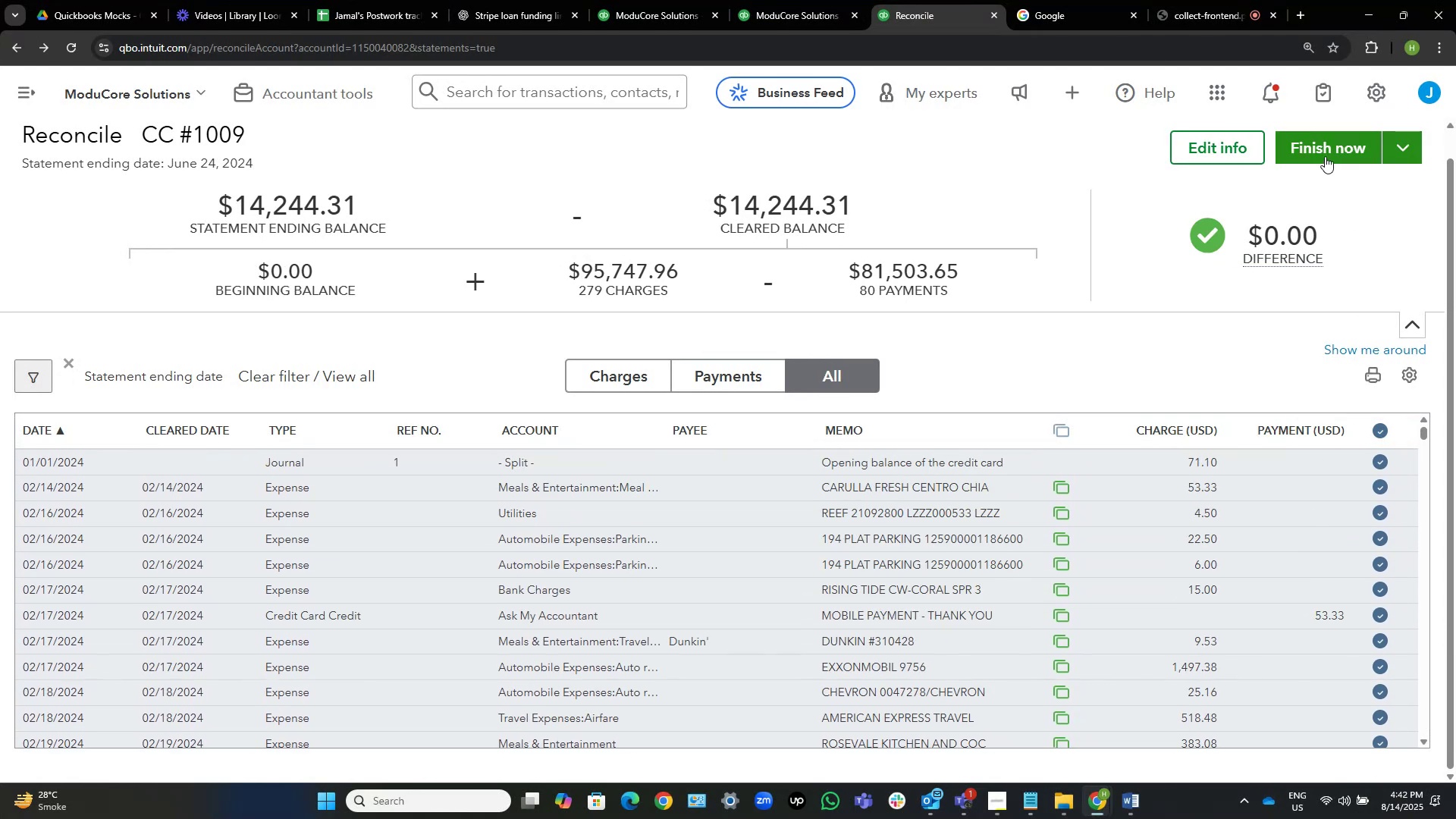 
left_click([1323, 149])
 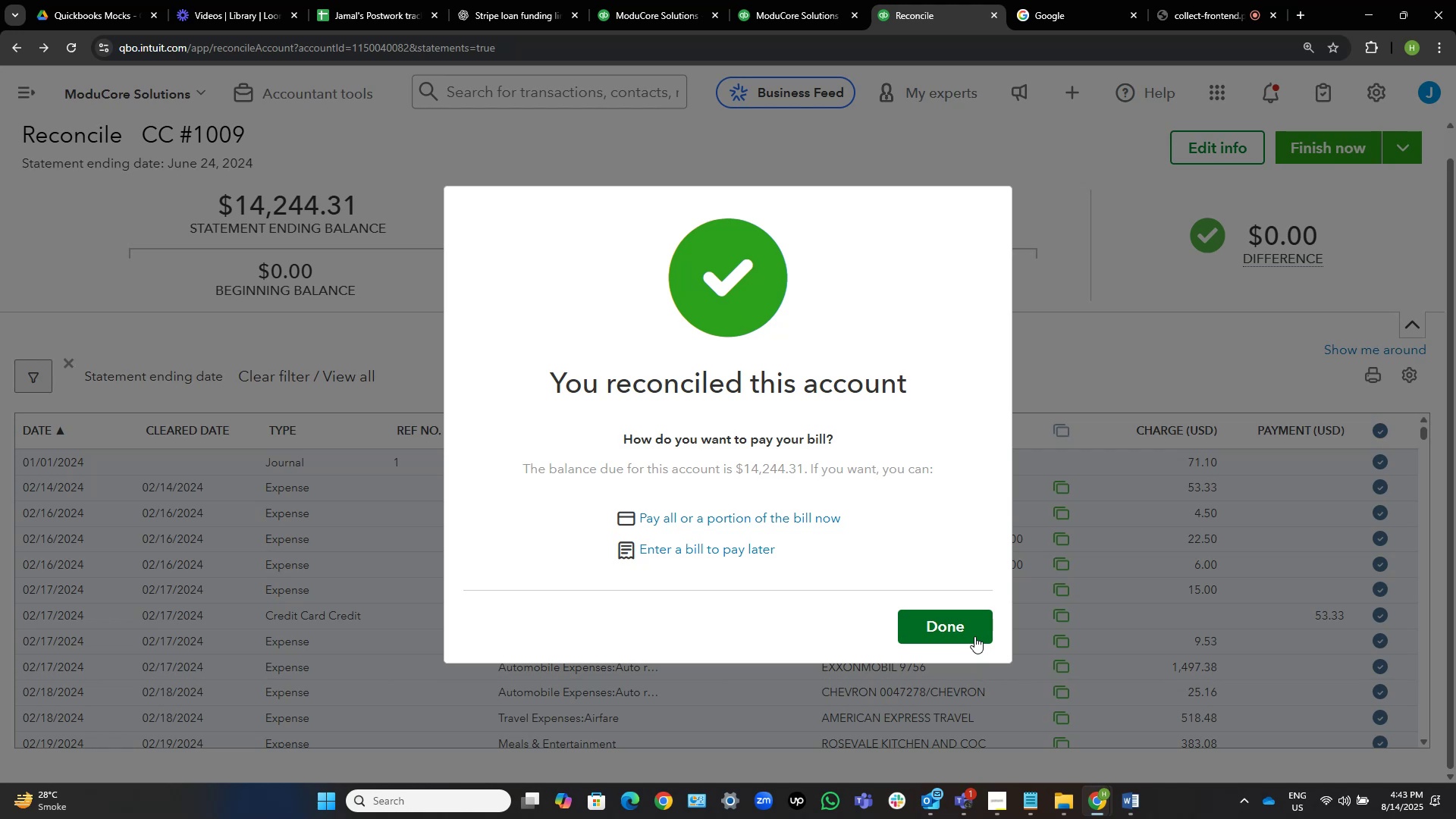 
wait(33.64)
 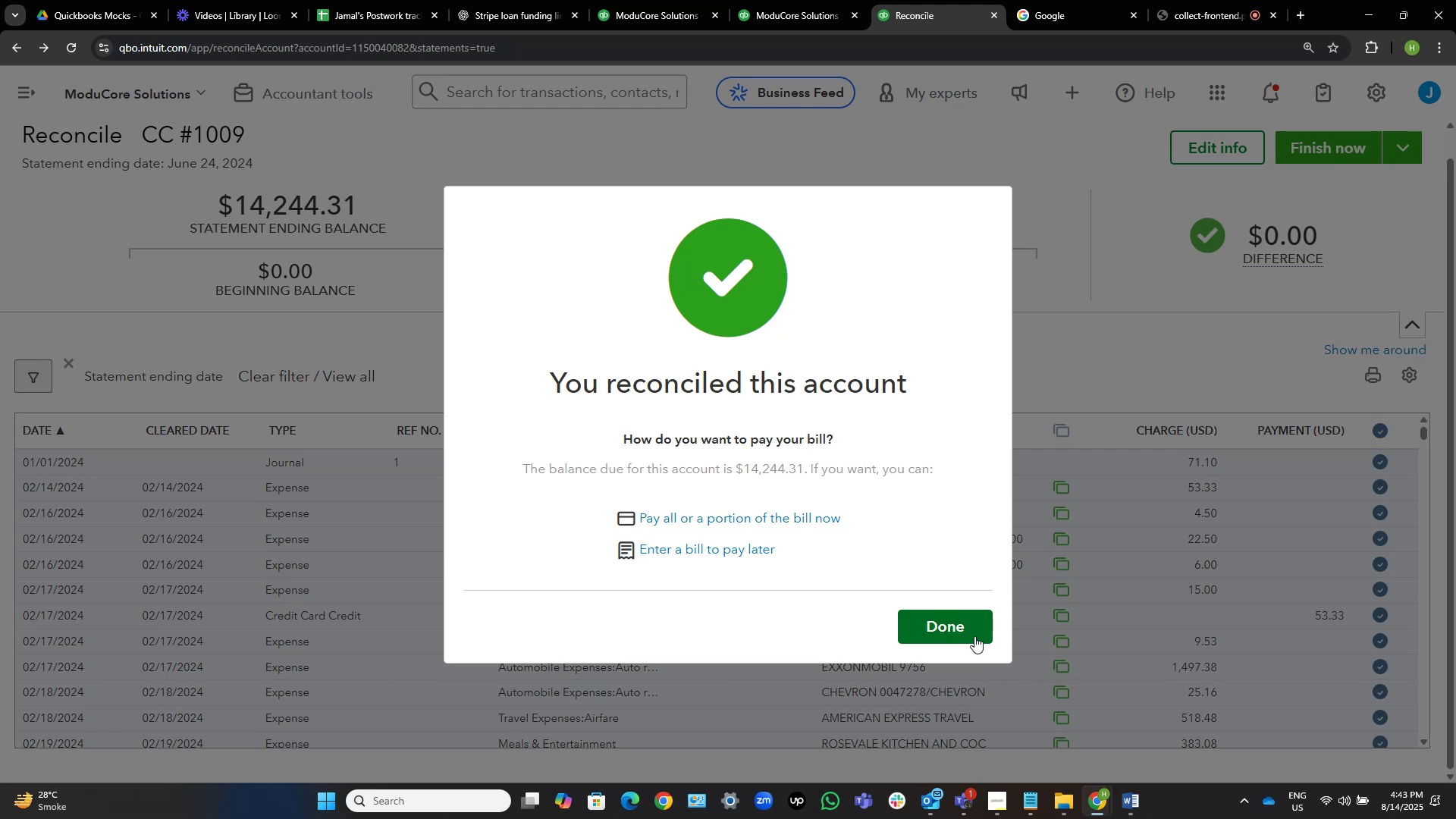 
left_click([950, 625])
 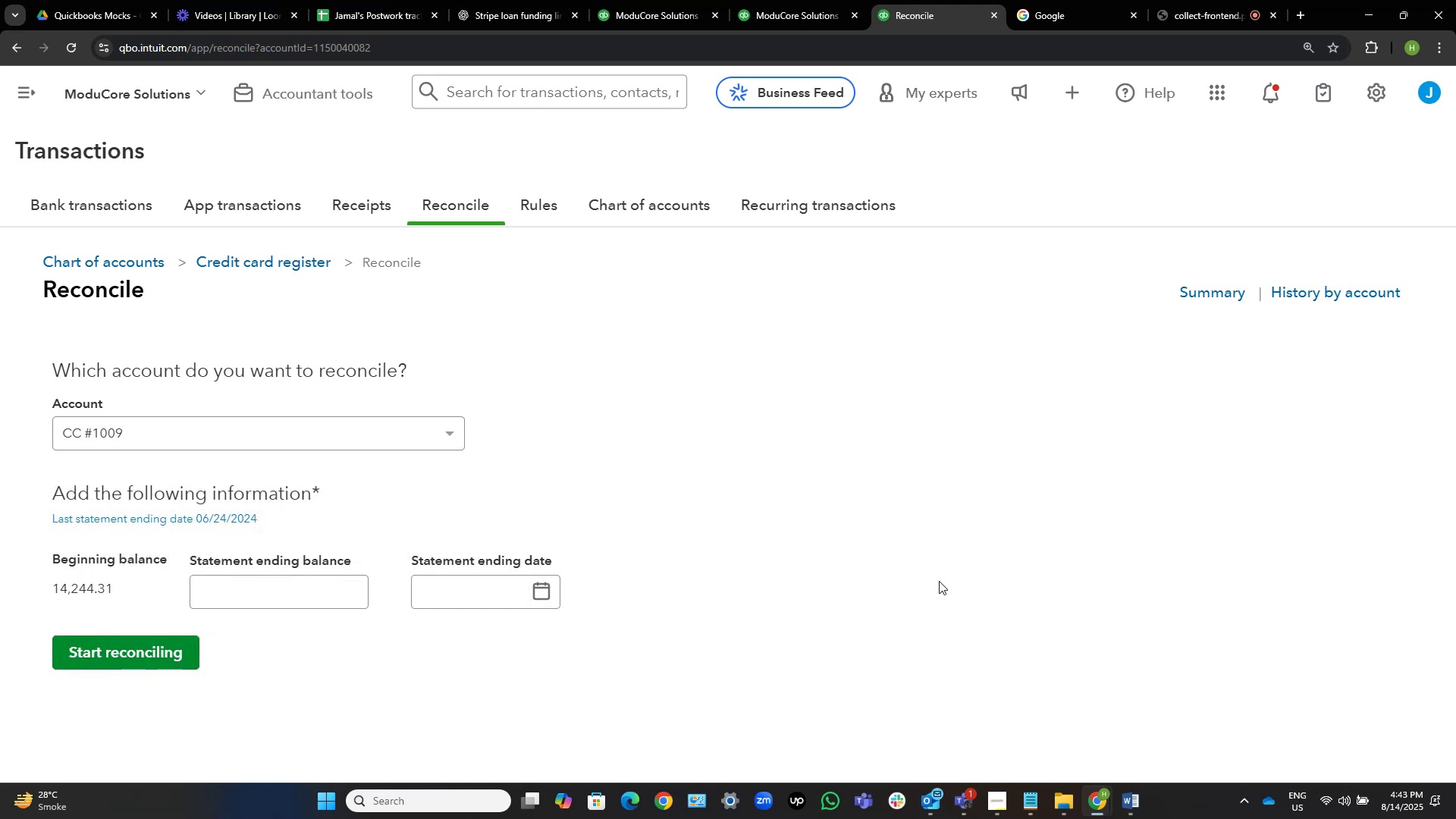 
wait(17.49)
 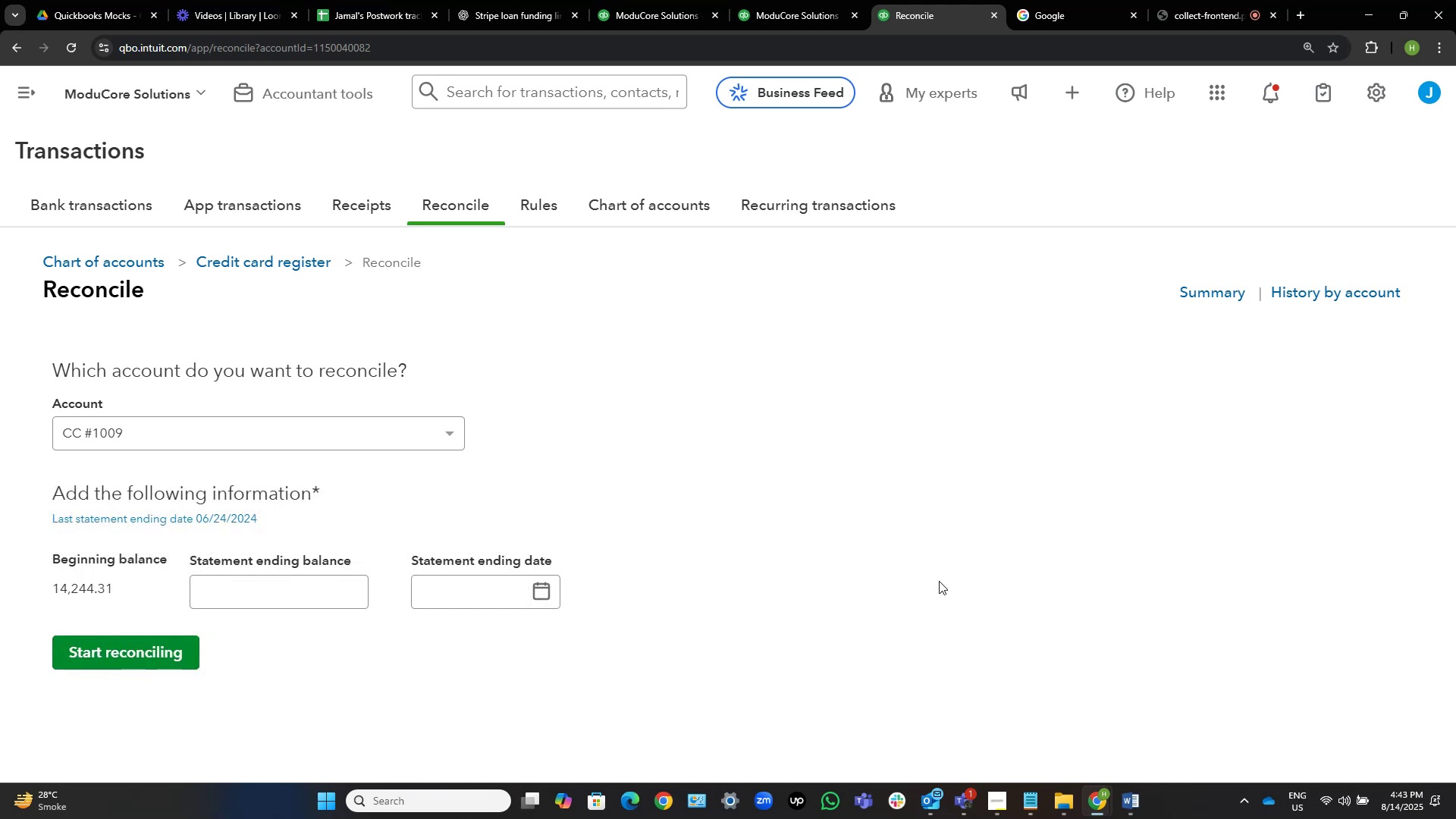 
left_click([319, 101])
 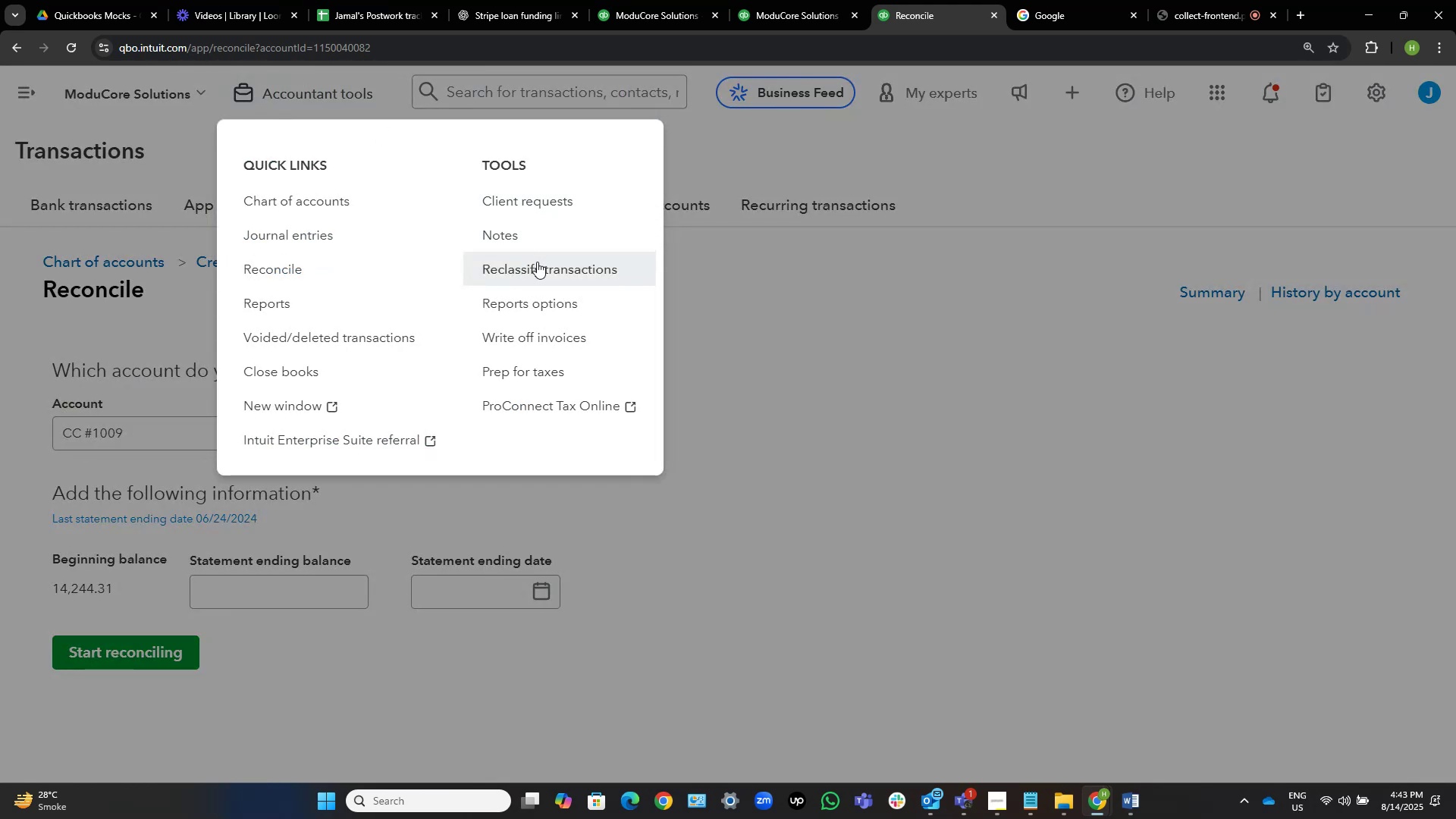 
left_click([537, 262])
 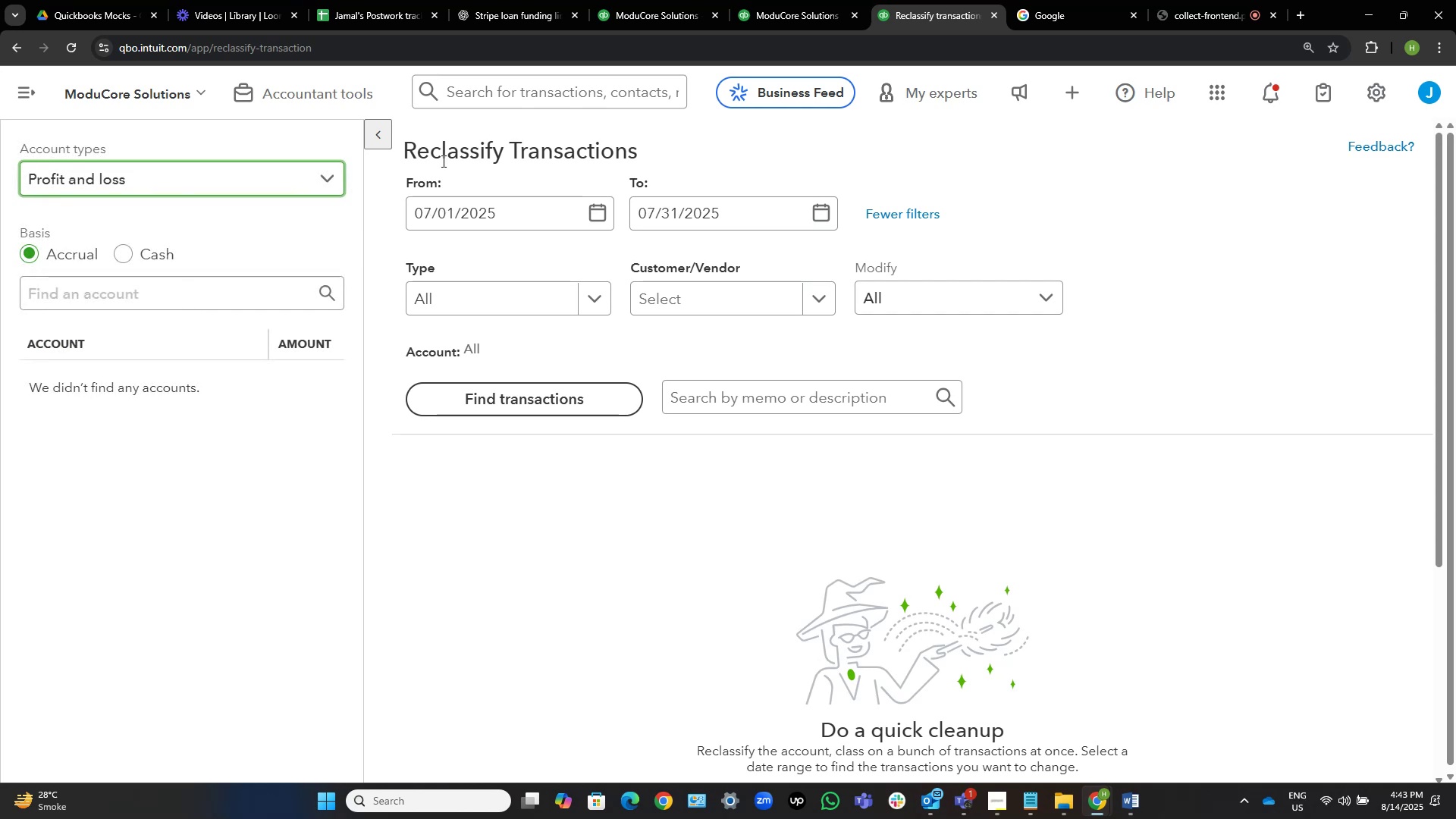 
left_click([516, 202])
 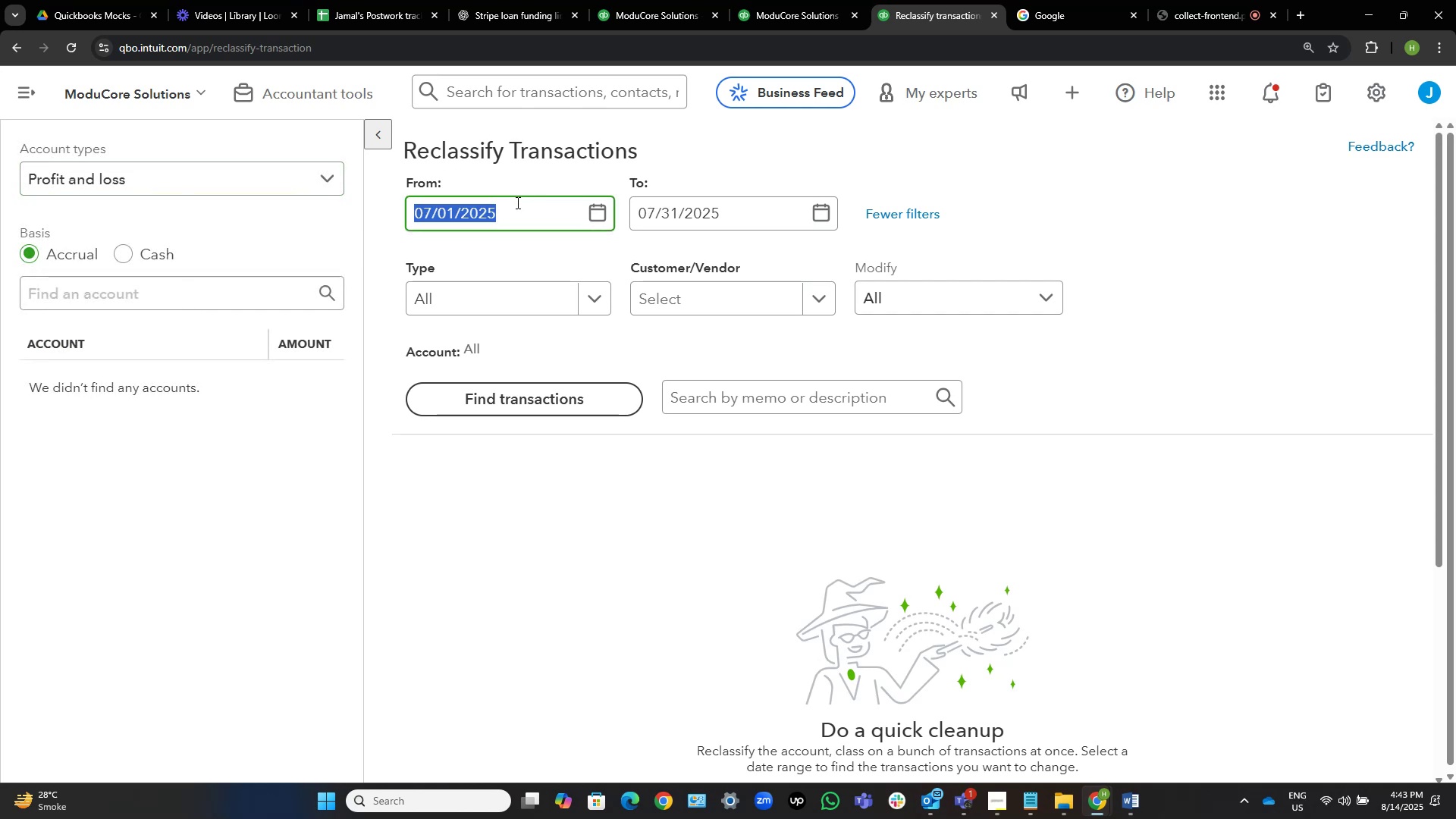 
key(Numpad1)
 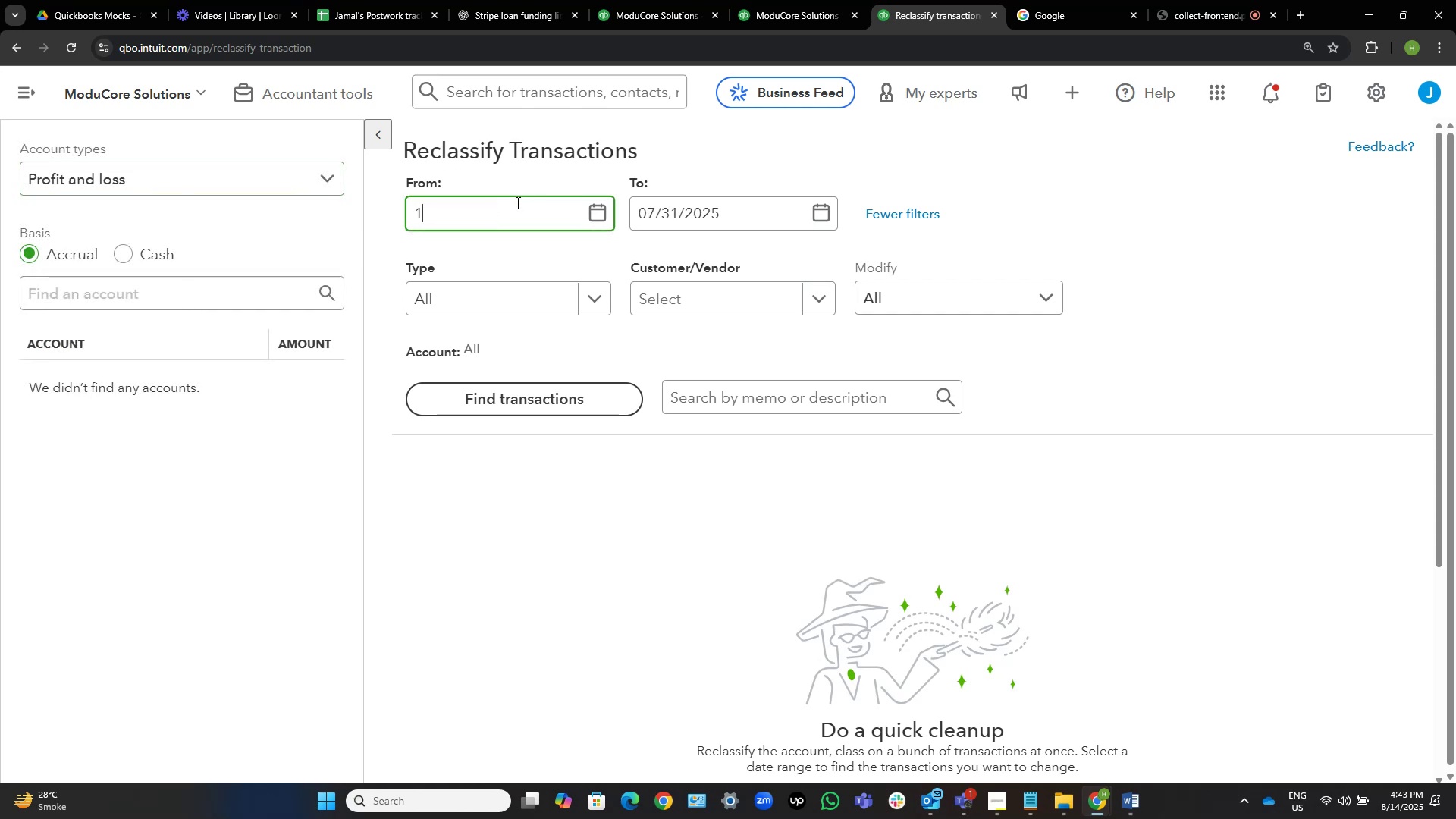 
key(NumpadDivide)
 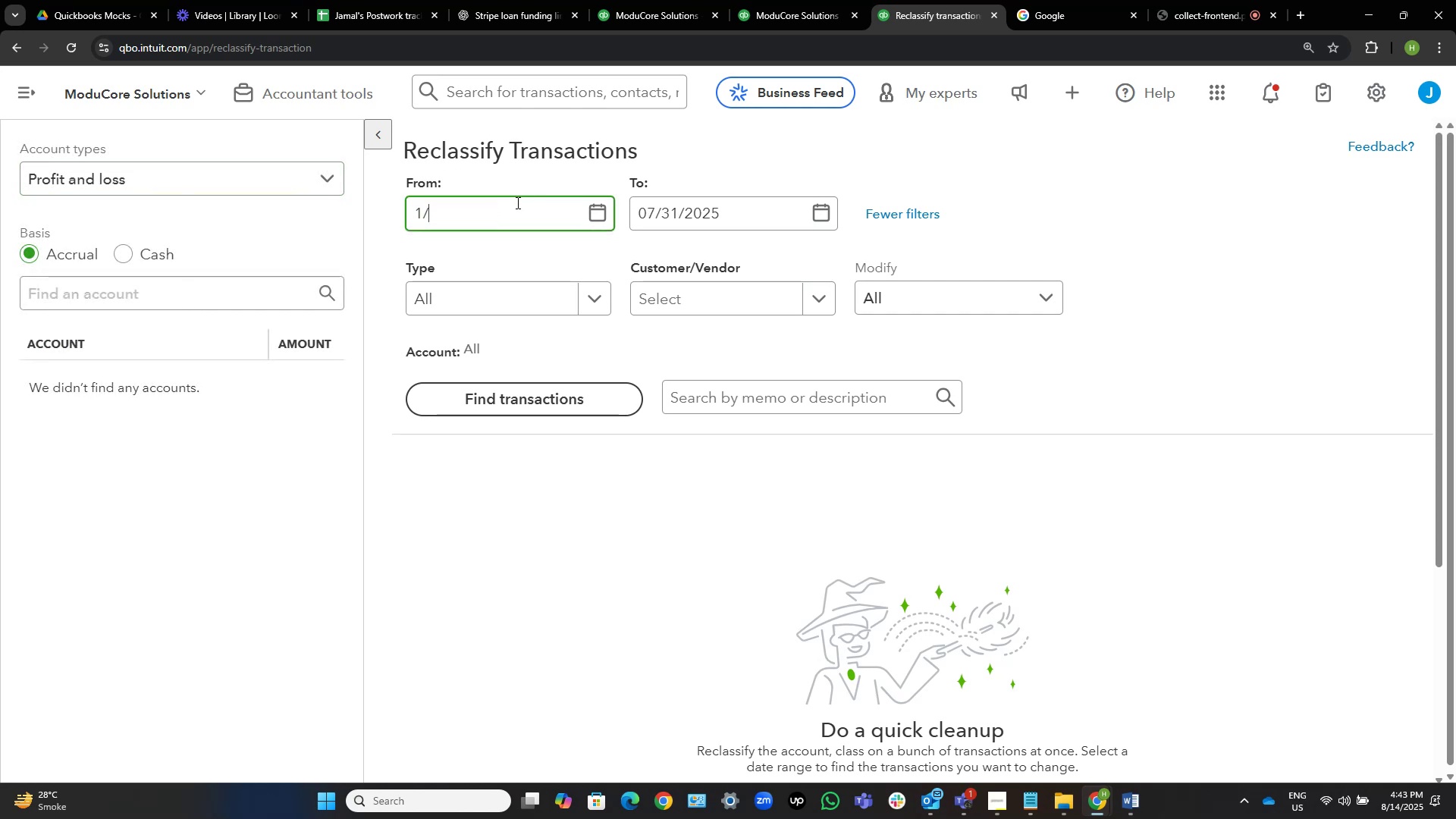 
key(Numpad1)
 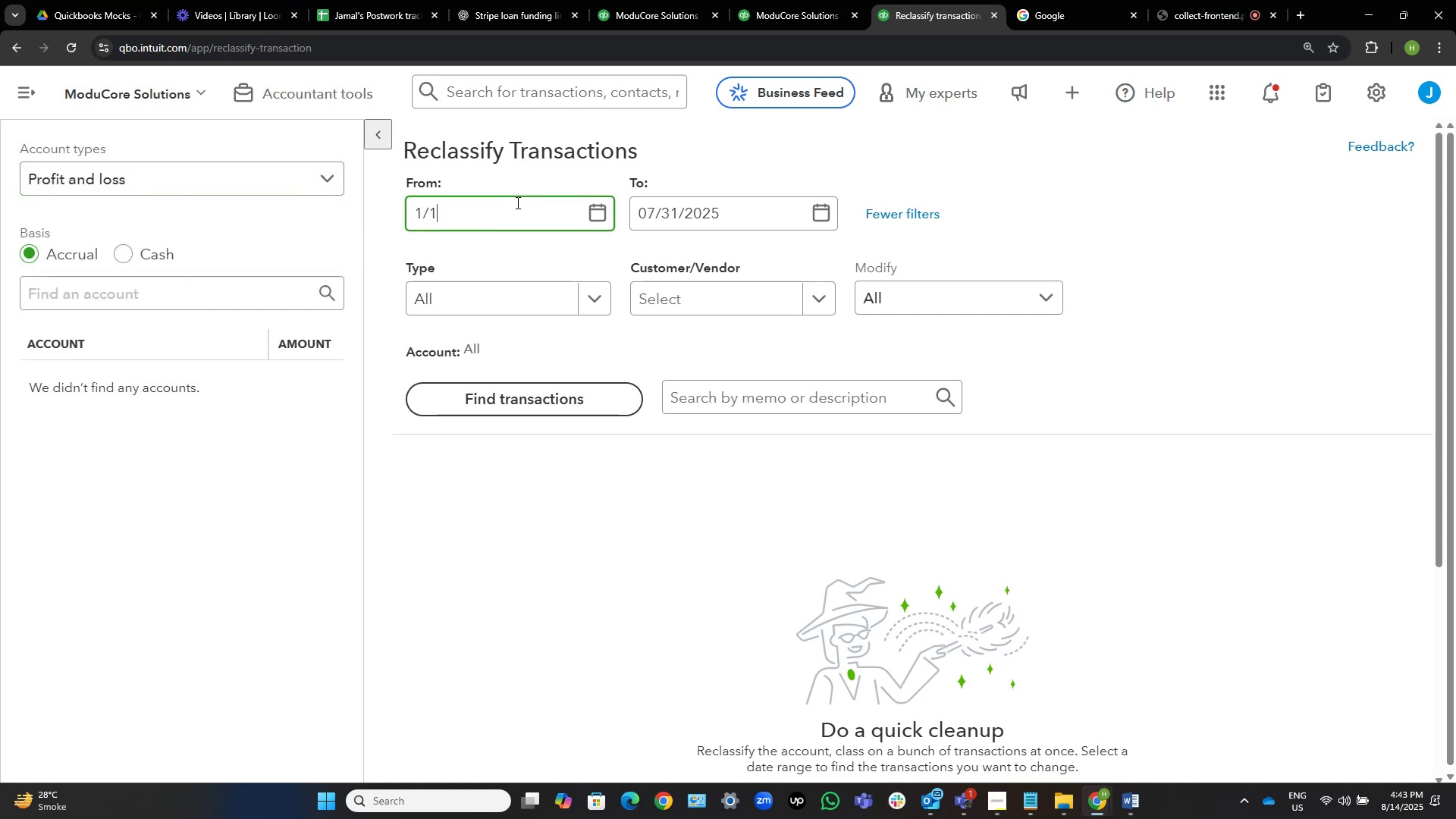 
key(NumpadDivide)
 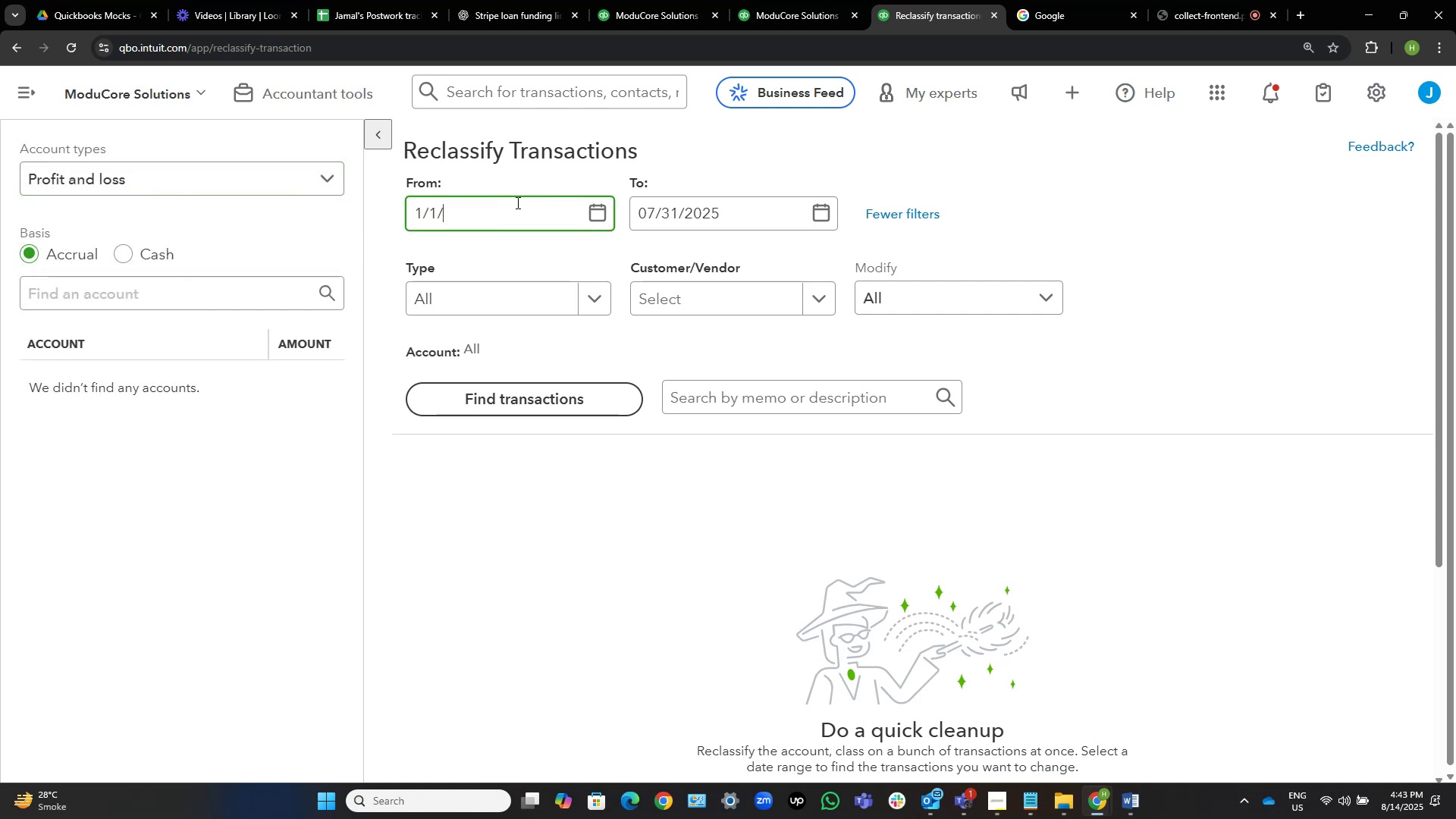 
key(Numpad2)
 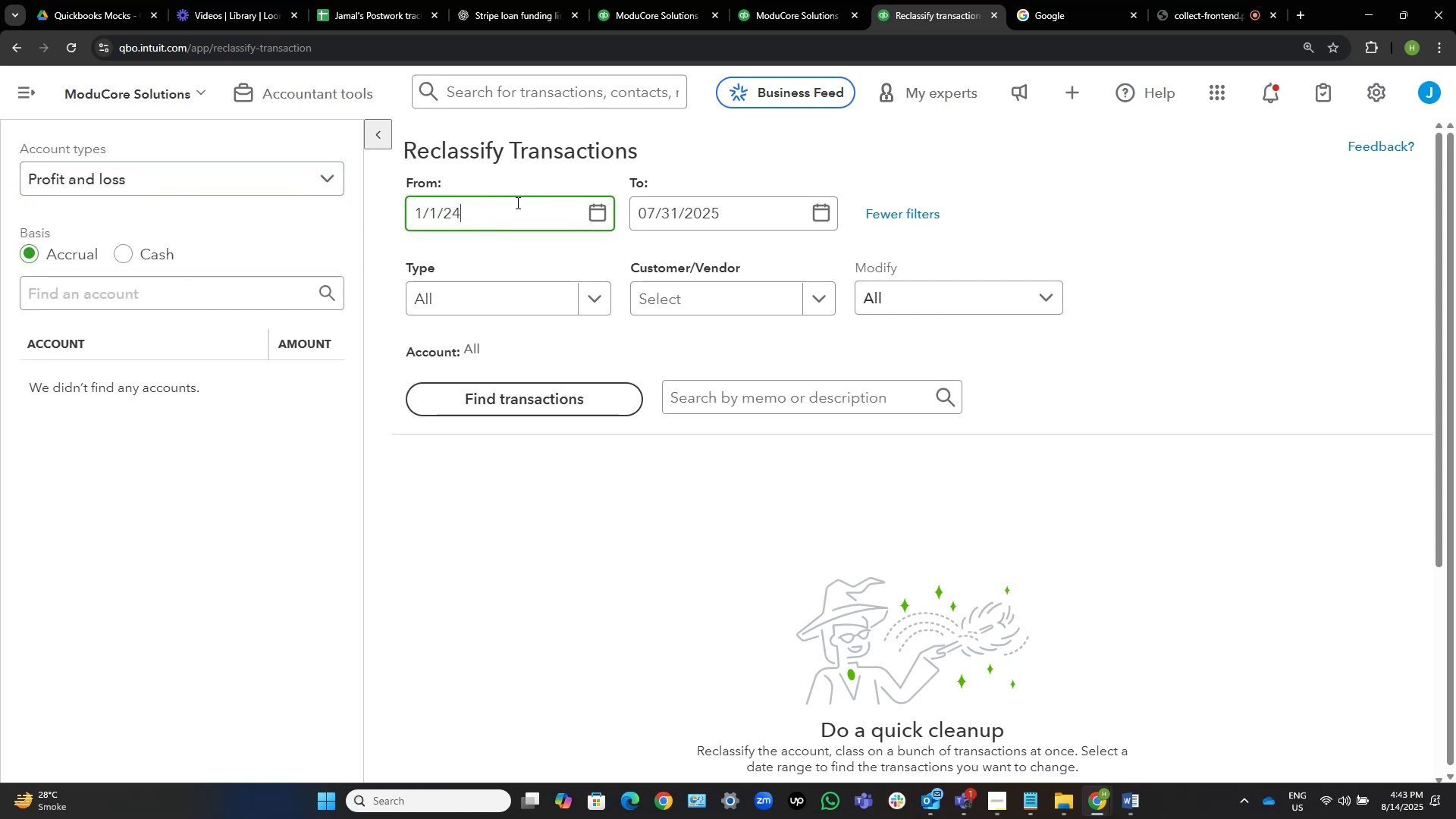 
key(Numpad4)
 